 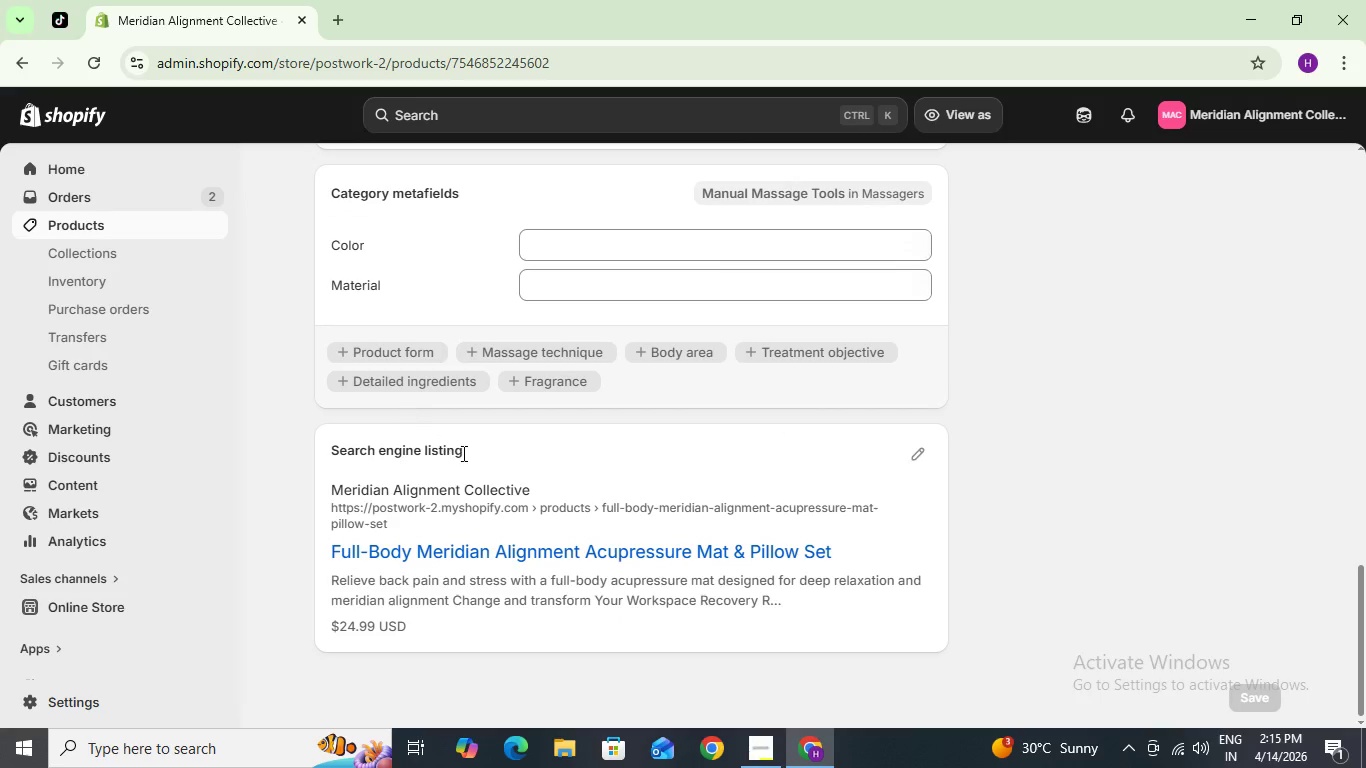 
scroll: coordinate [330, 314], scroll_direction: up, amount: 30.0
 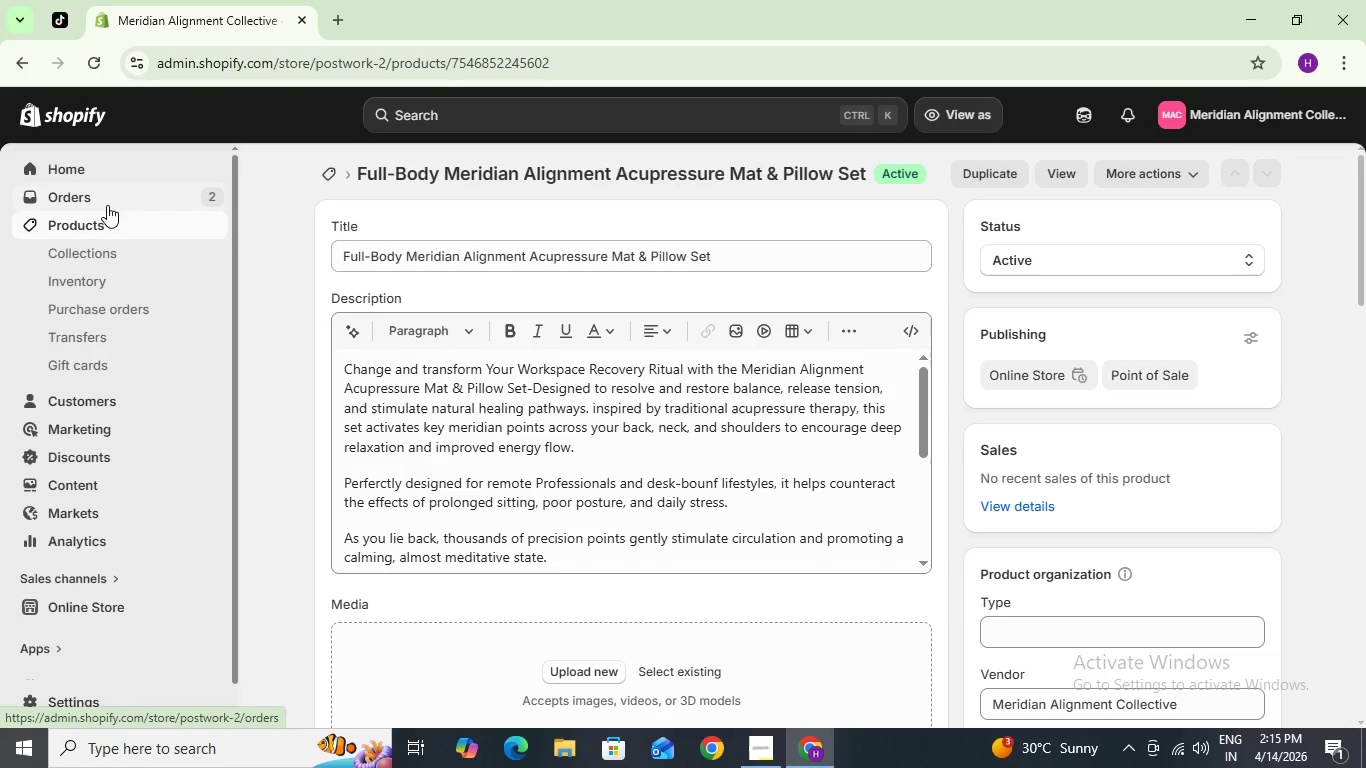 
left_click([107, 204])
 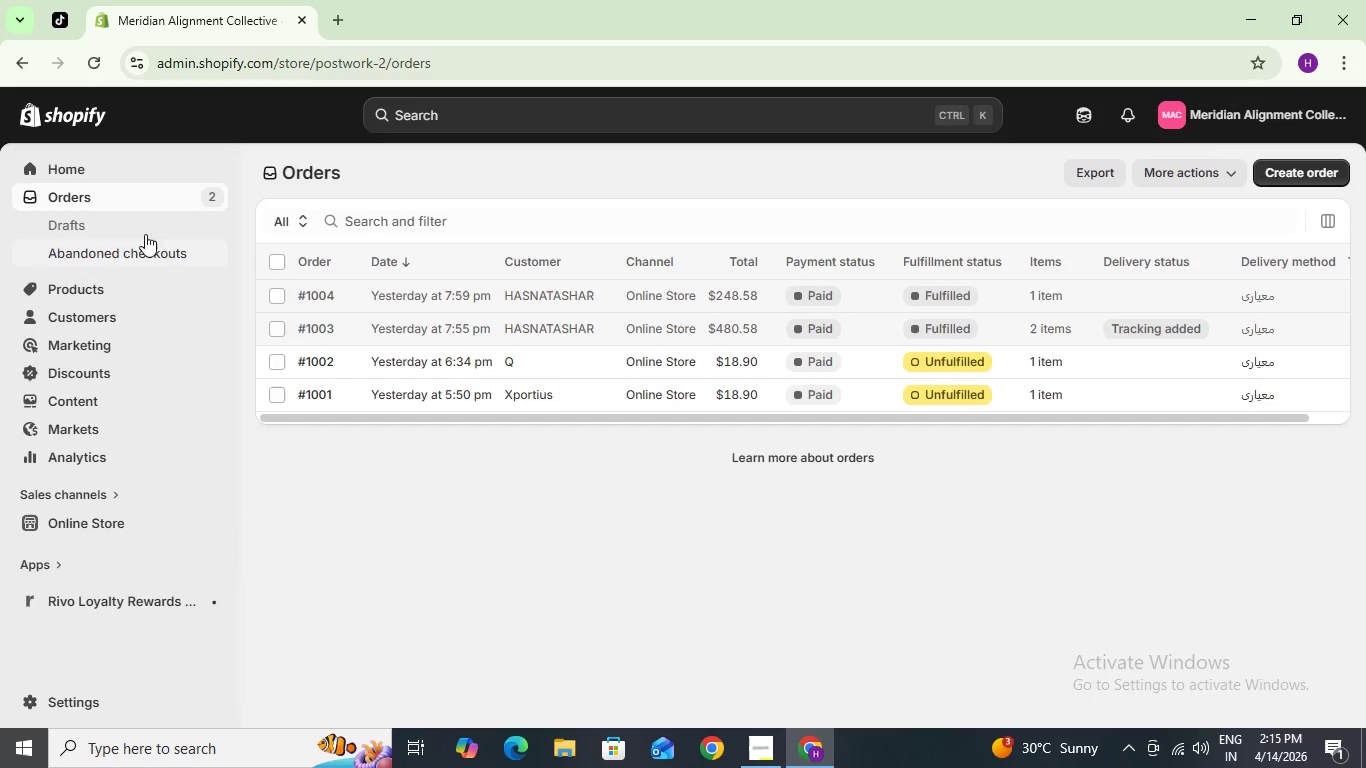 
left_click([92, 283])
 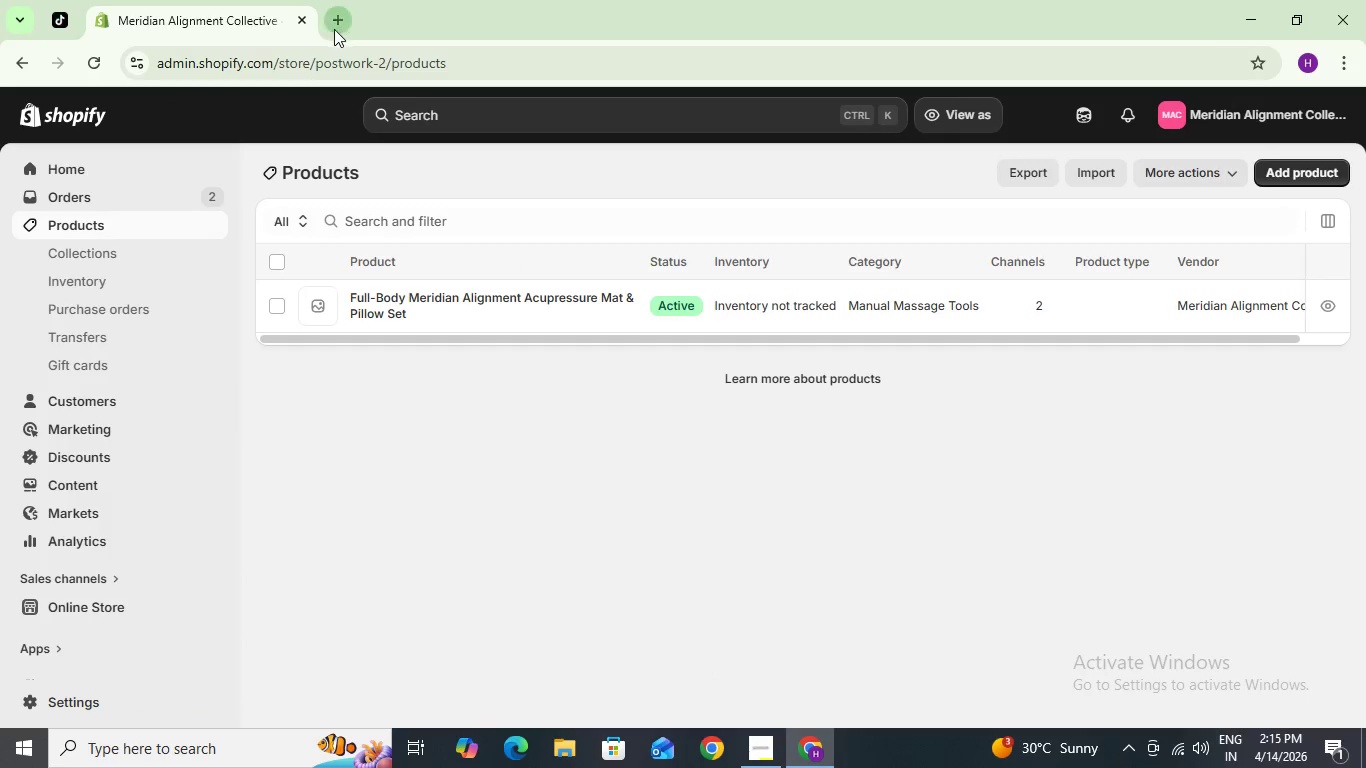 
scroll: coordinate [59, 574], scroll_direction: down, amount: 2.0
 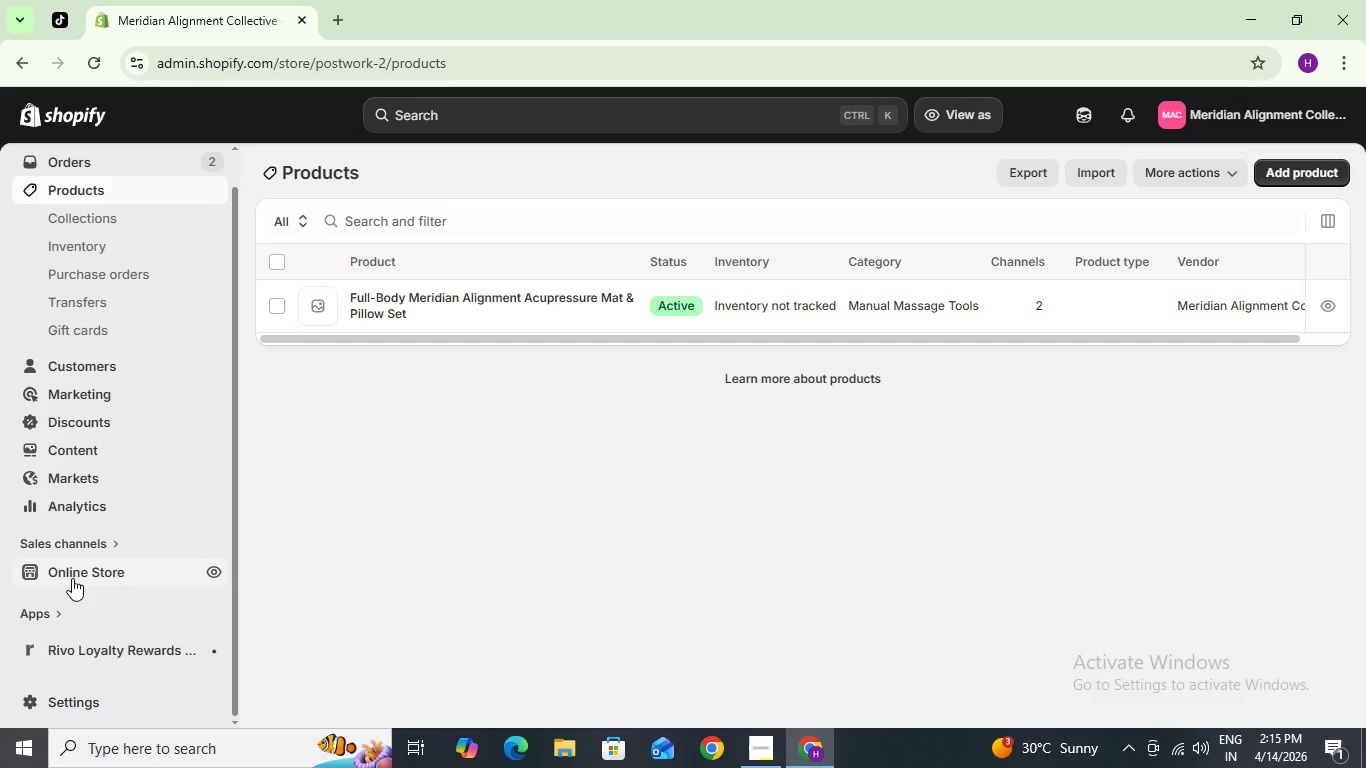 
left_click([72, 578])
 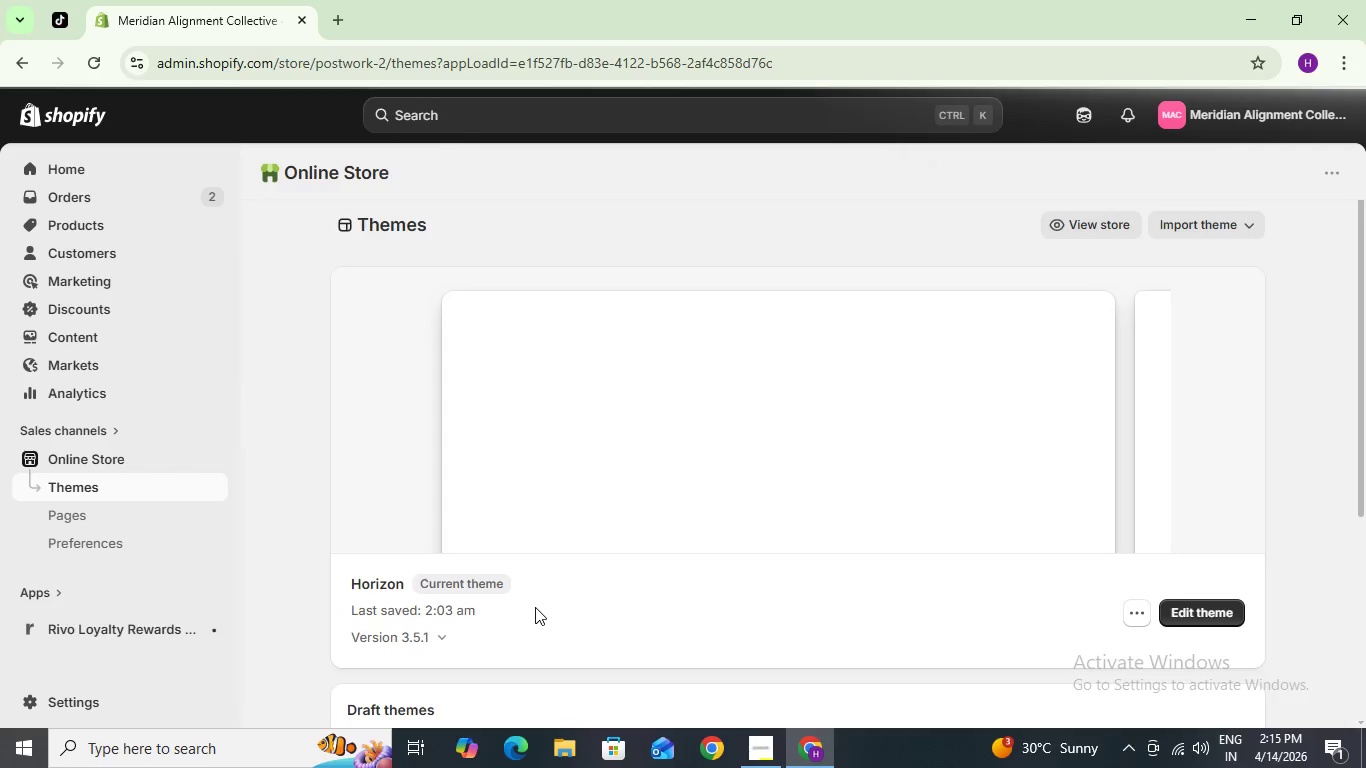 
wait(7.59)
 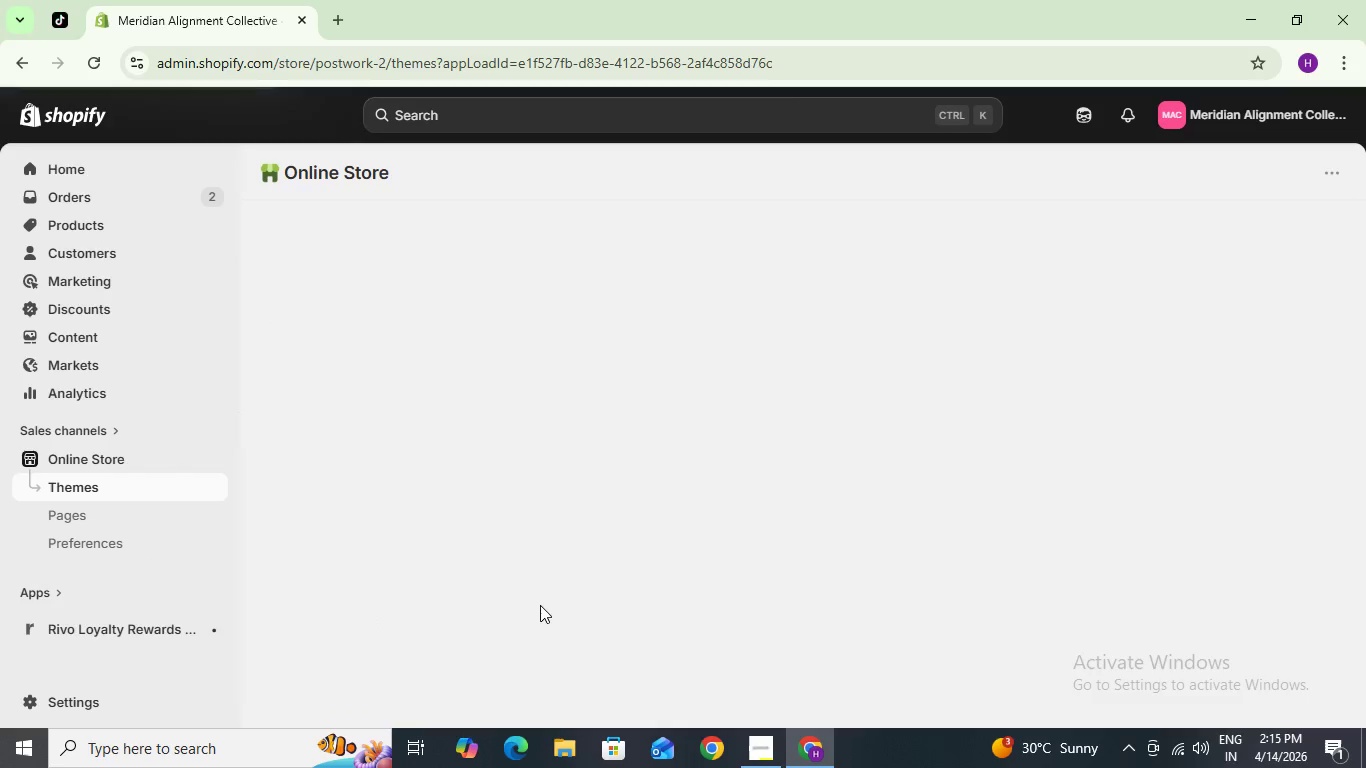 
scroll: coordinate [1117, 575], scroll_direction: down, amount: 1.0
 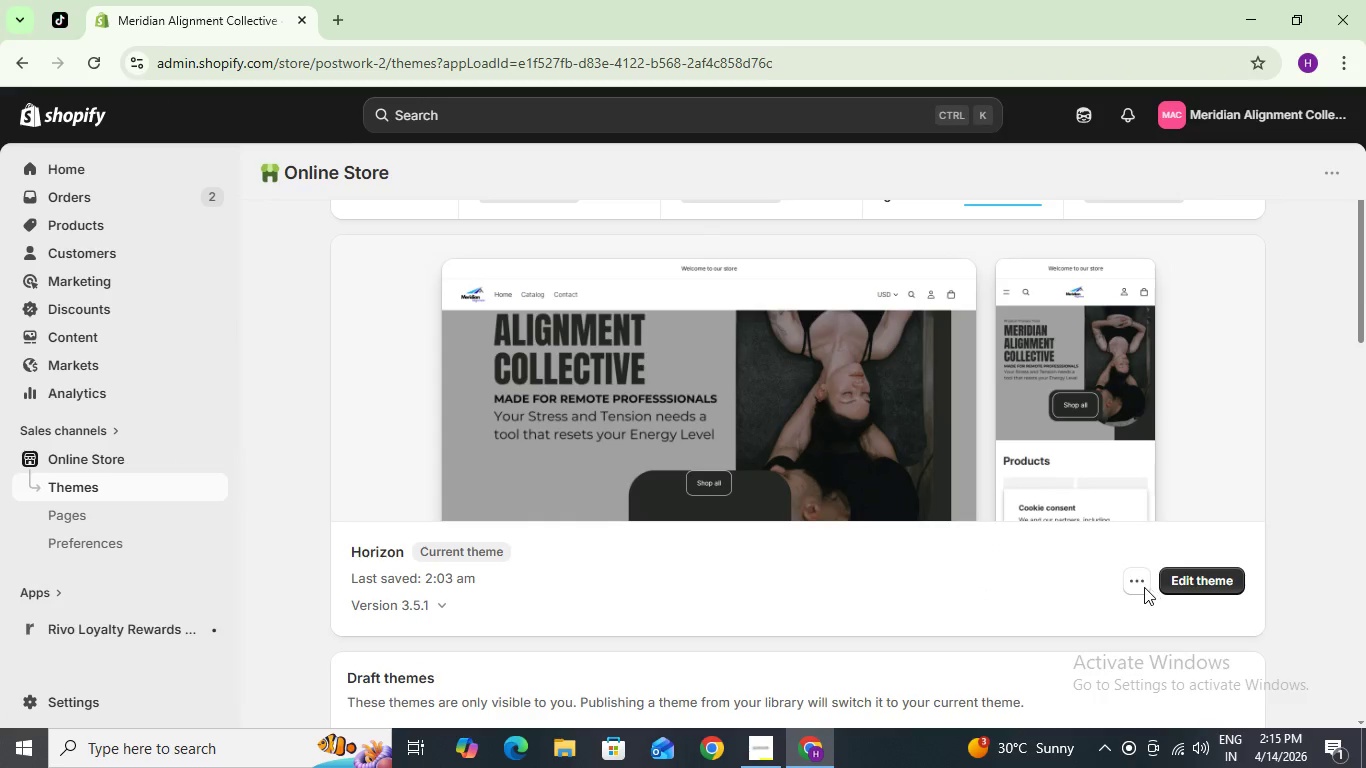 
left_click([1138, 586])
 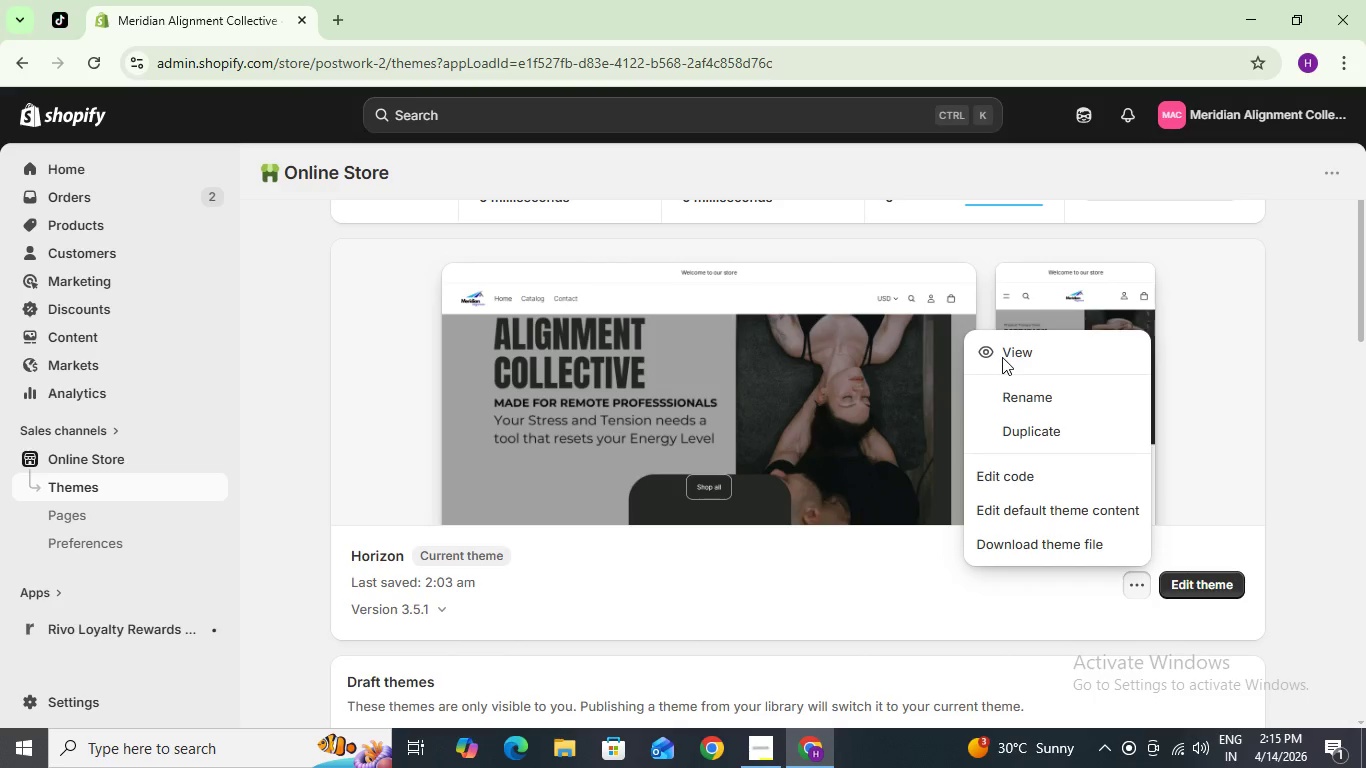 
left_click([1020, 357])
 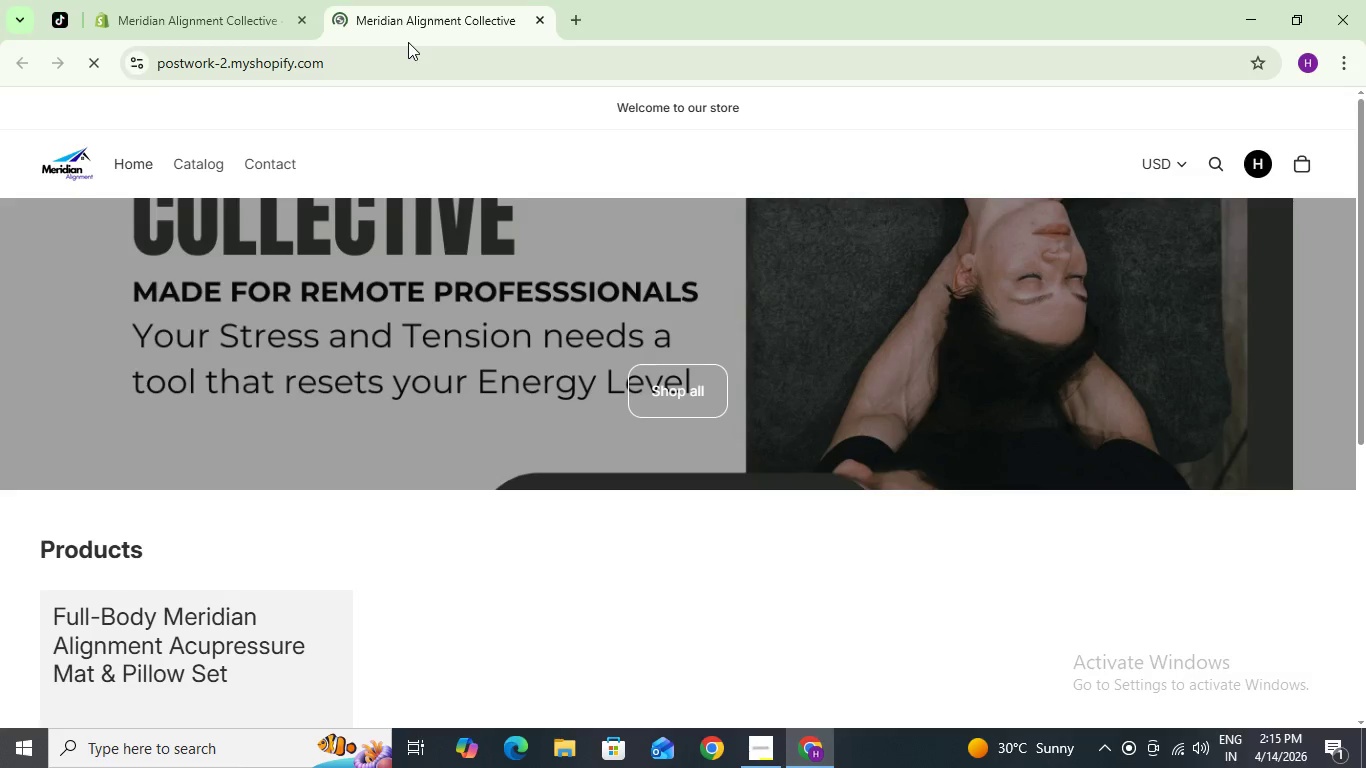 
wait(6.64)
 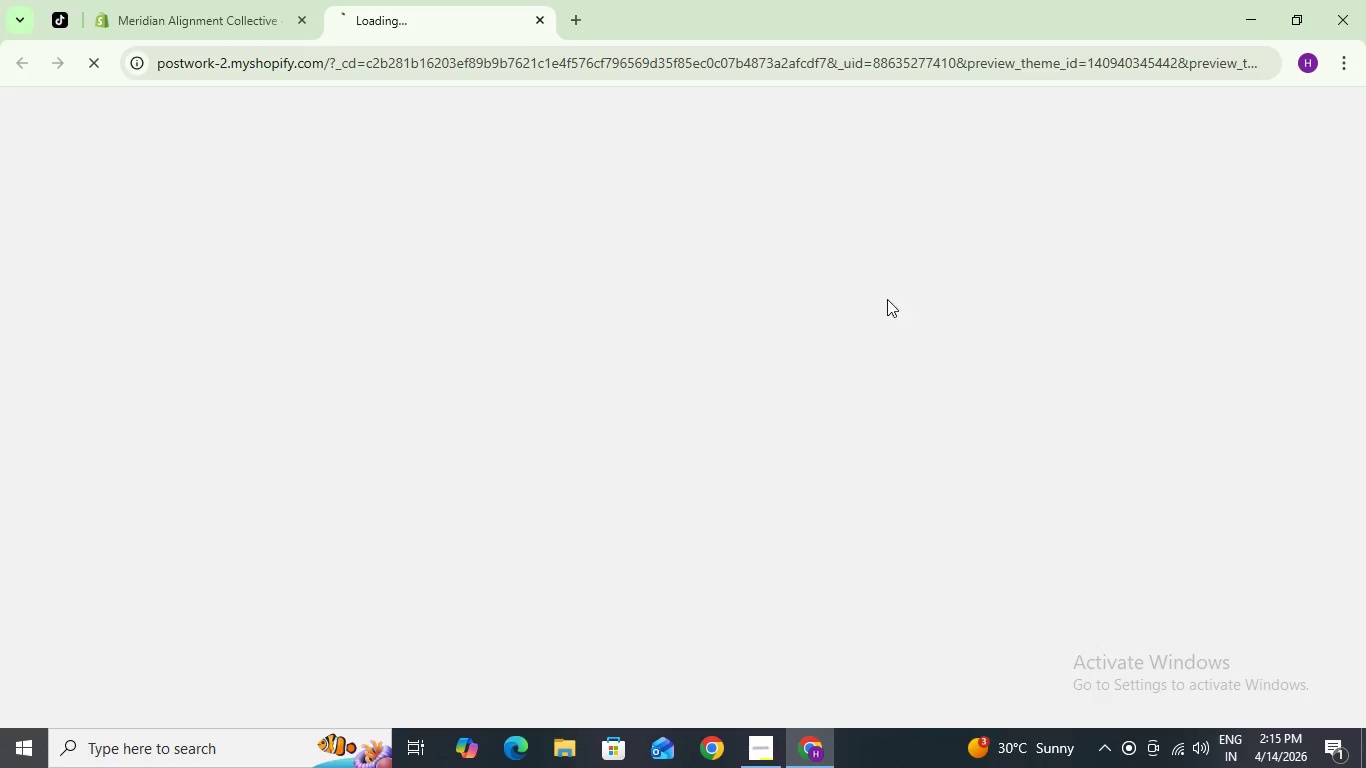 
scroll: coordinate [250, 762], scroll_direction: down, amount: 1.0
 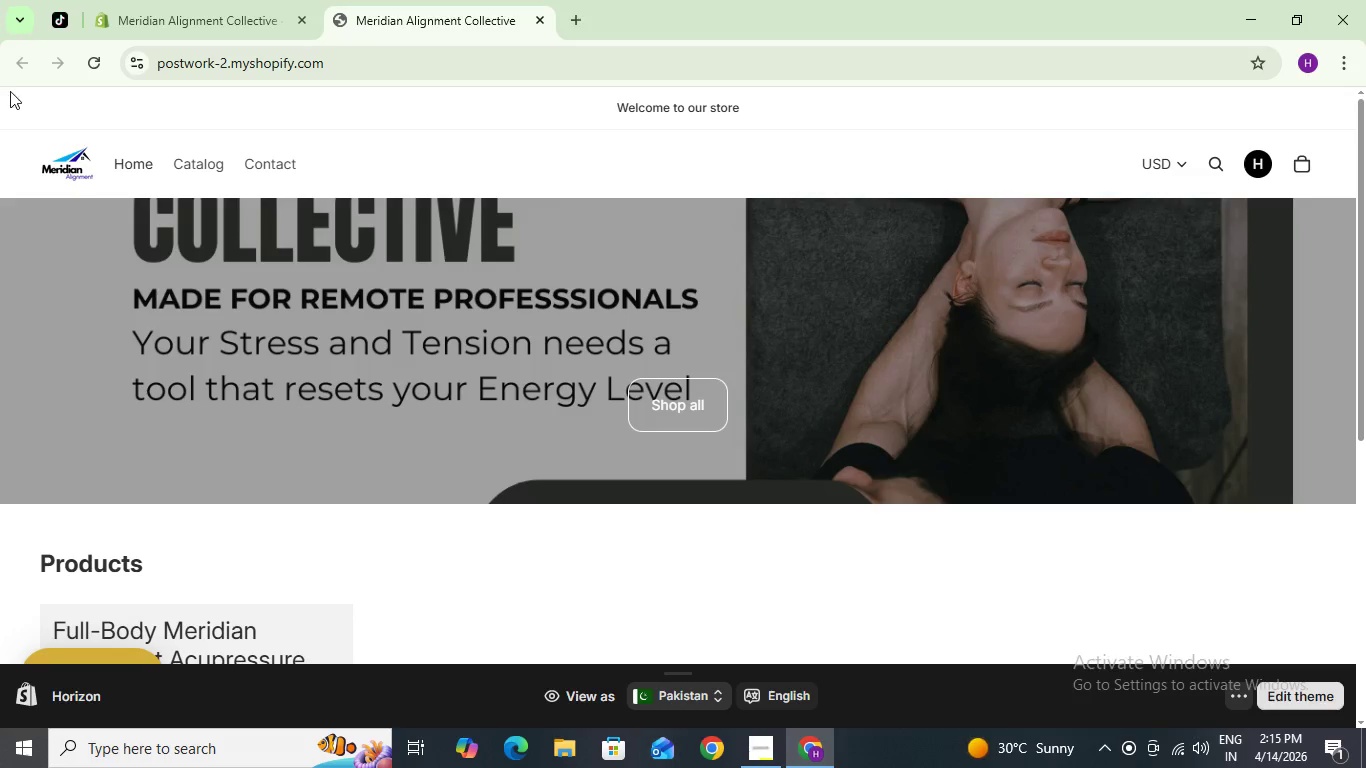 
scroll: coordinate [1304, 767], scroll_direction: up, amount: 1.0
 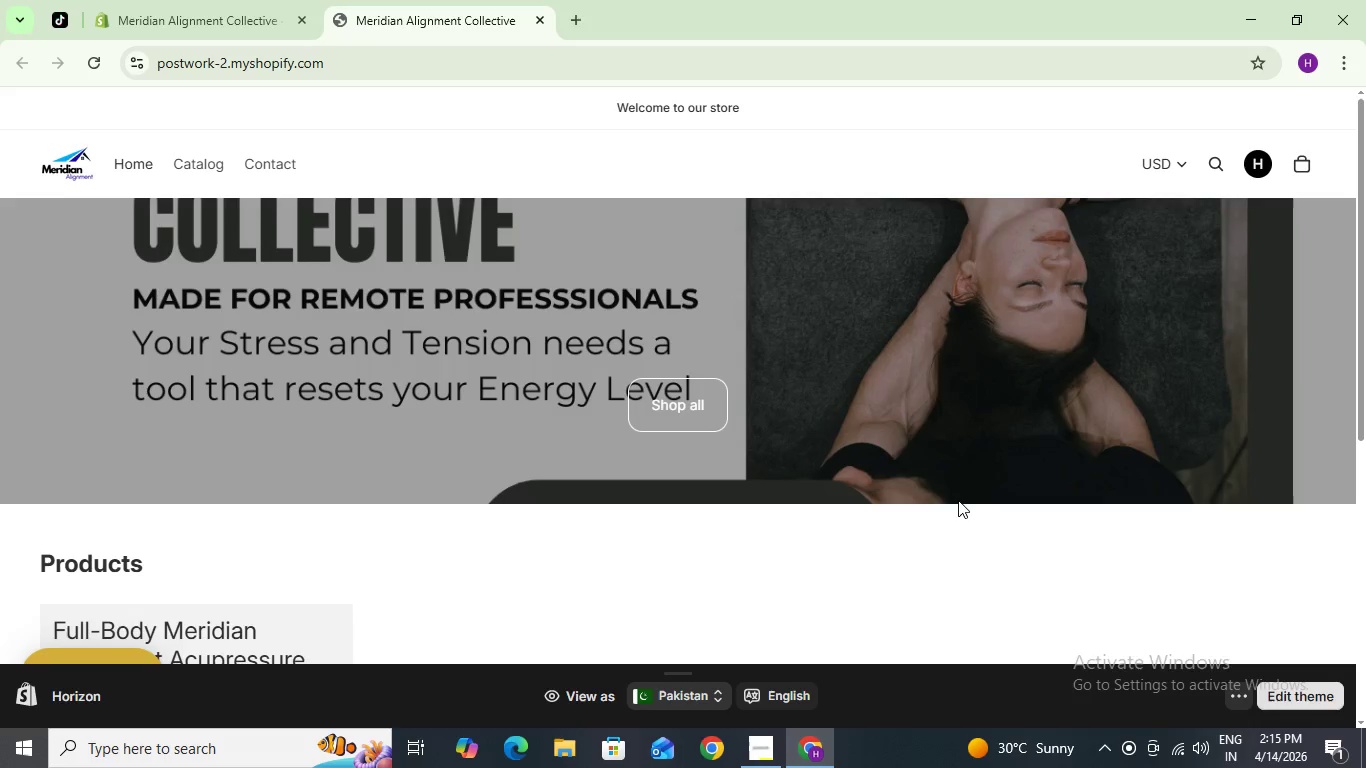 
scroll: coordinate [959, 491], scroll_direction: down, amount: 5.0
 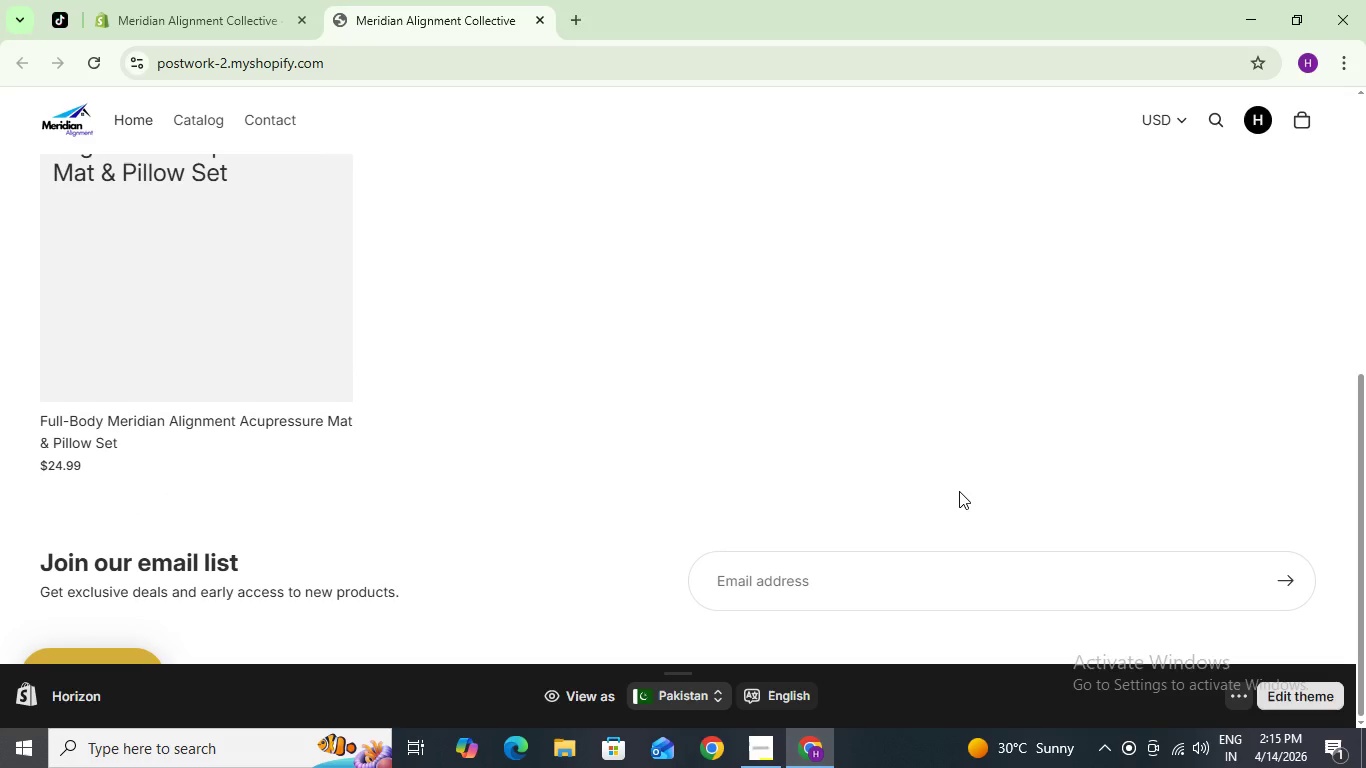 
scroll: coordinate [959, 491], scroll_direction: up, amount: 5.0
 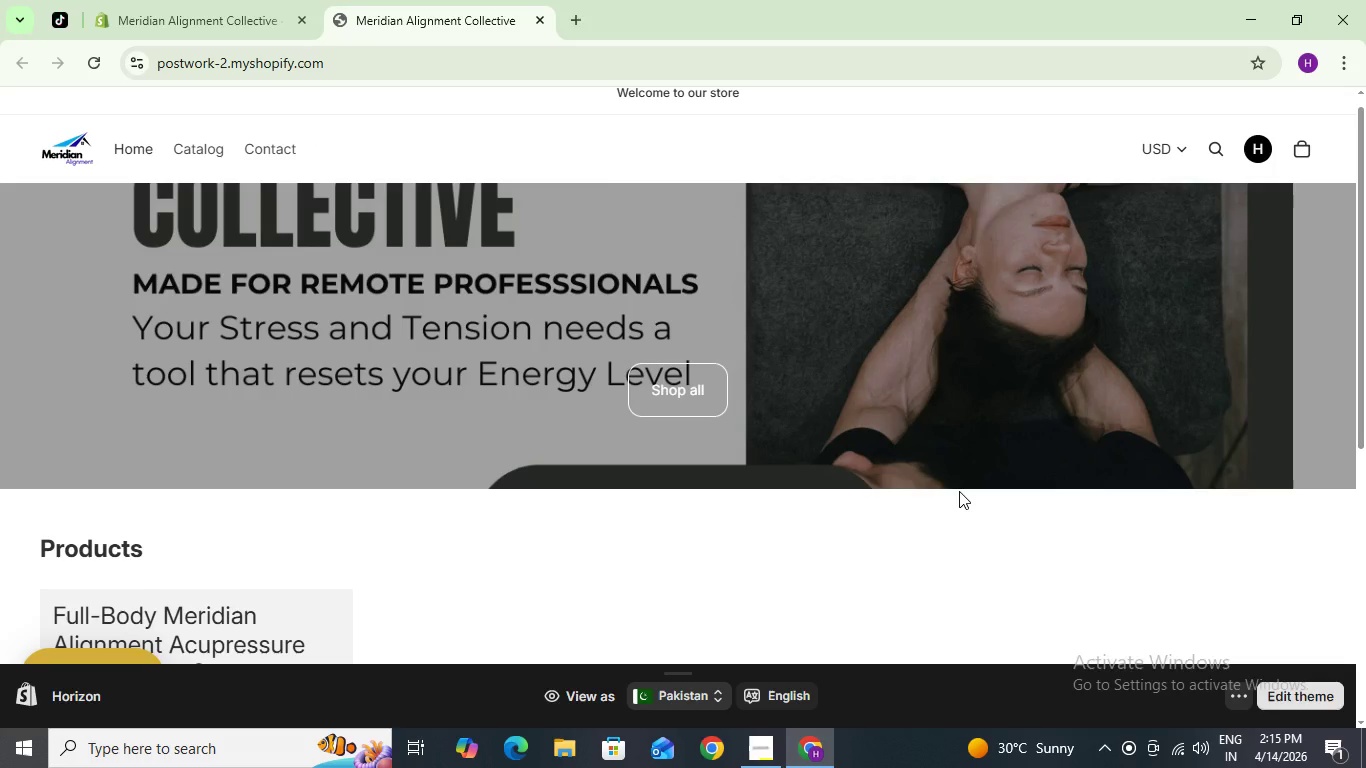 
scroll: coordinate [959, 491], scroll_direction: down, amount: 4.0
 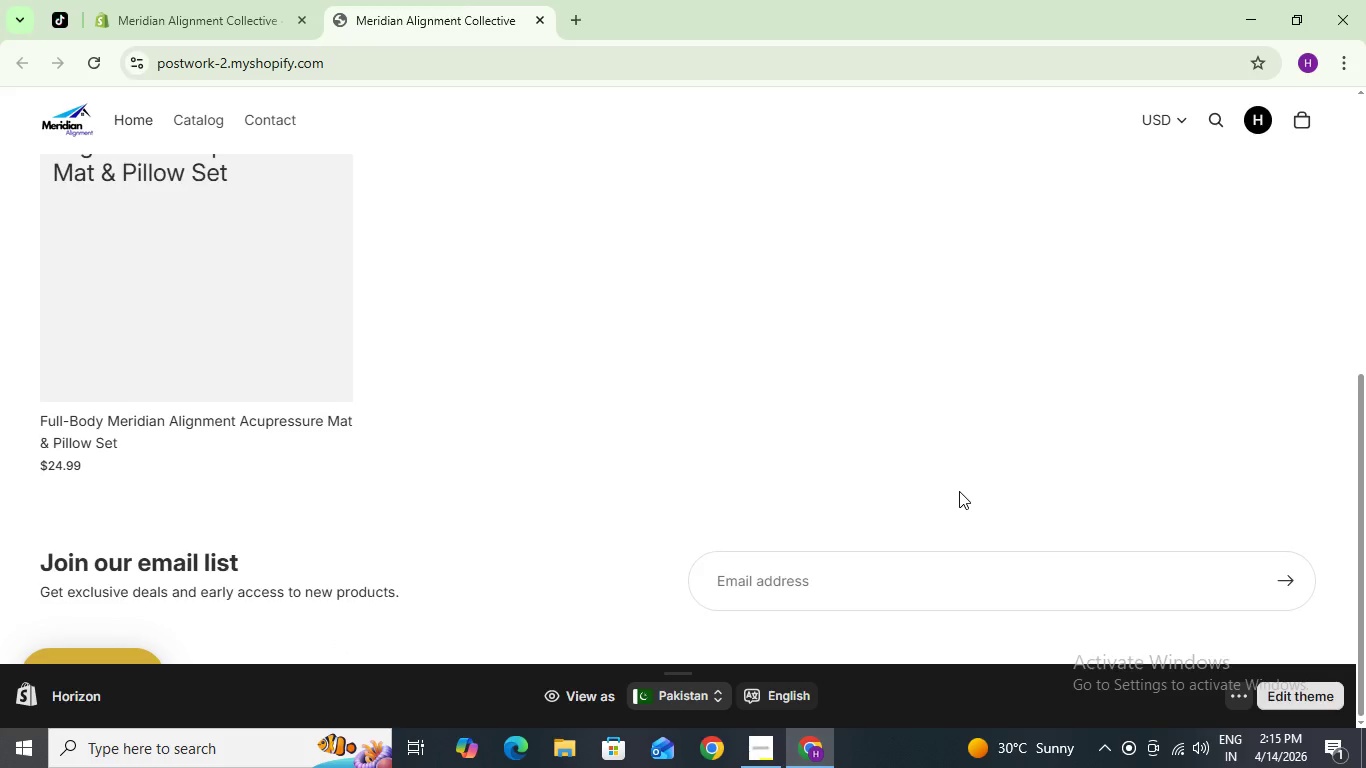 
scroll: coordinate [926, 439], scroll_direction: up, amount: 11.0
 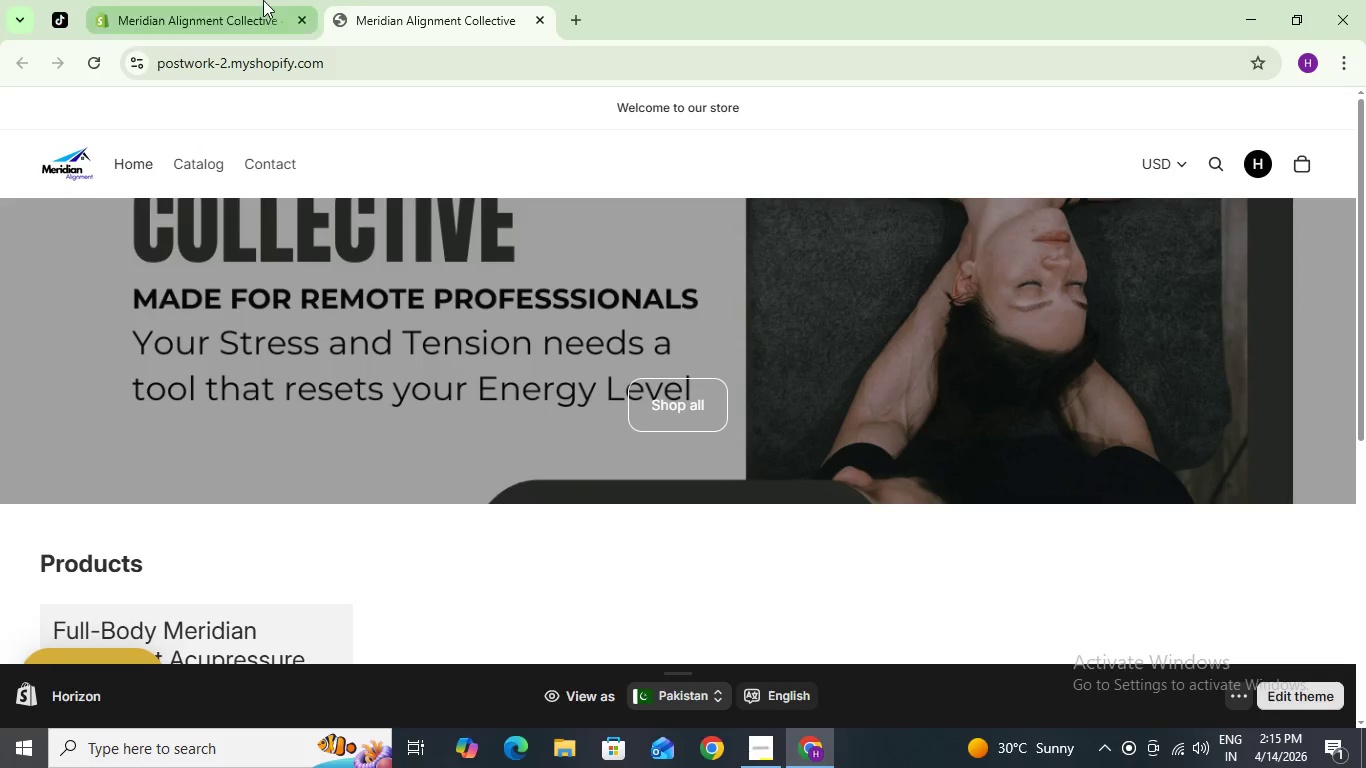 
left_click([262, 9])
 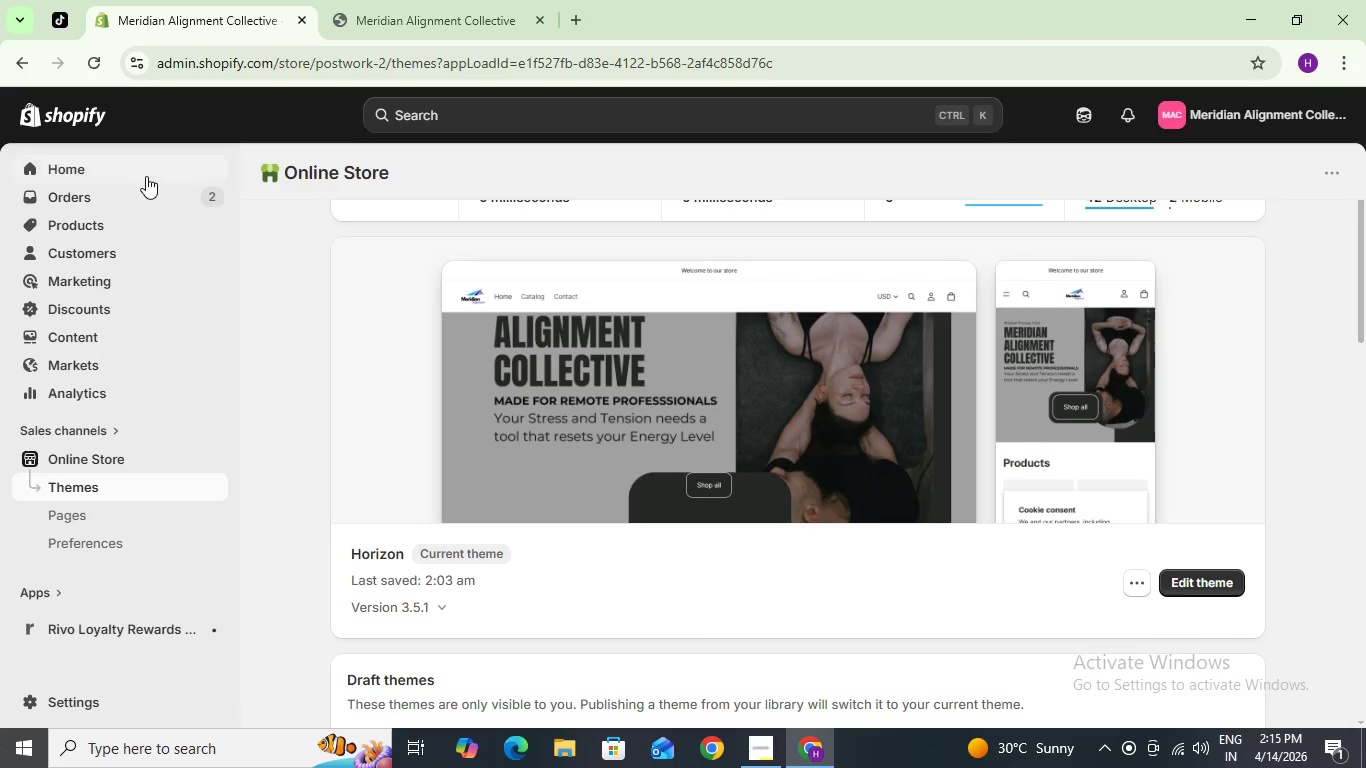 
left_click([122, 230])
 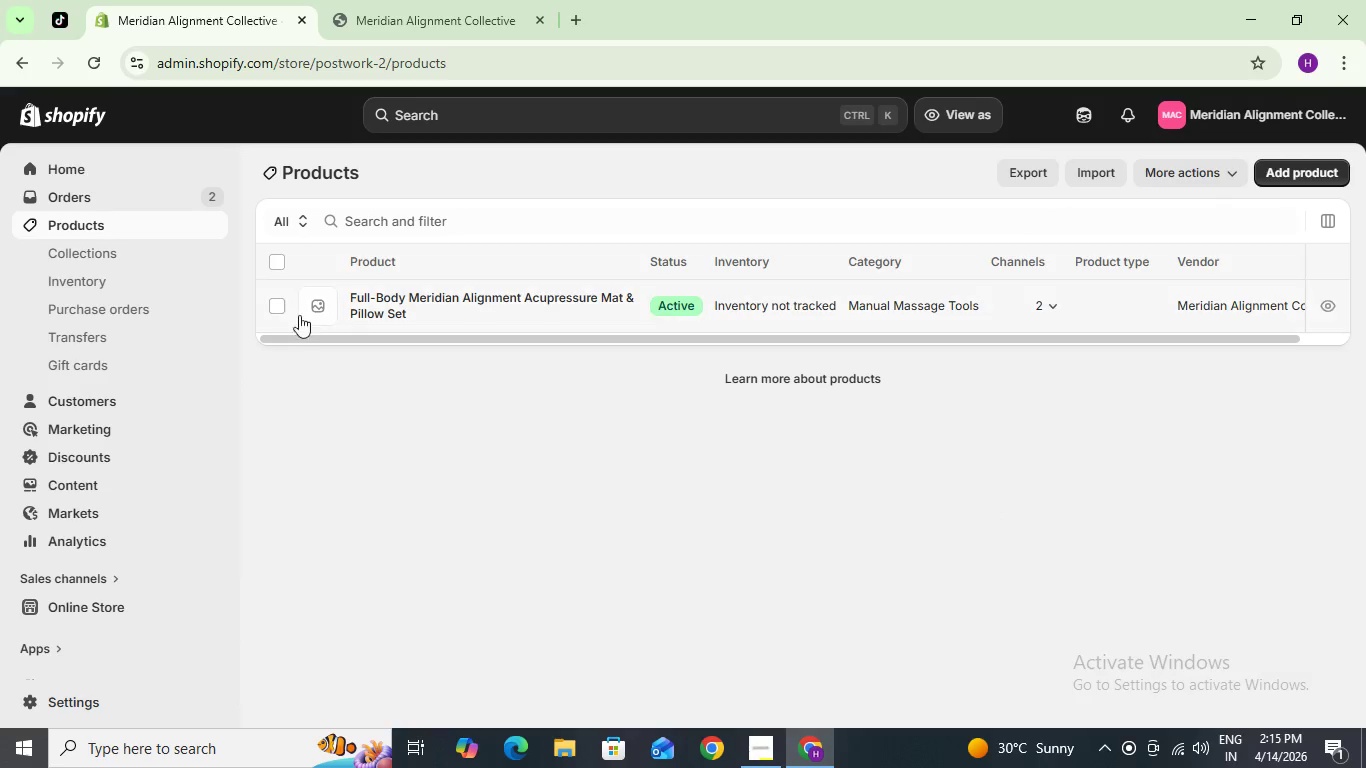 
left_click([378, 311])
 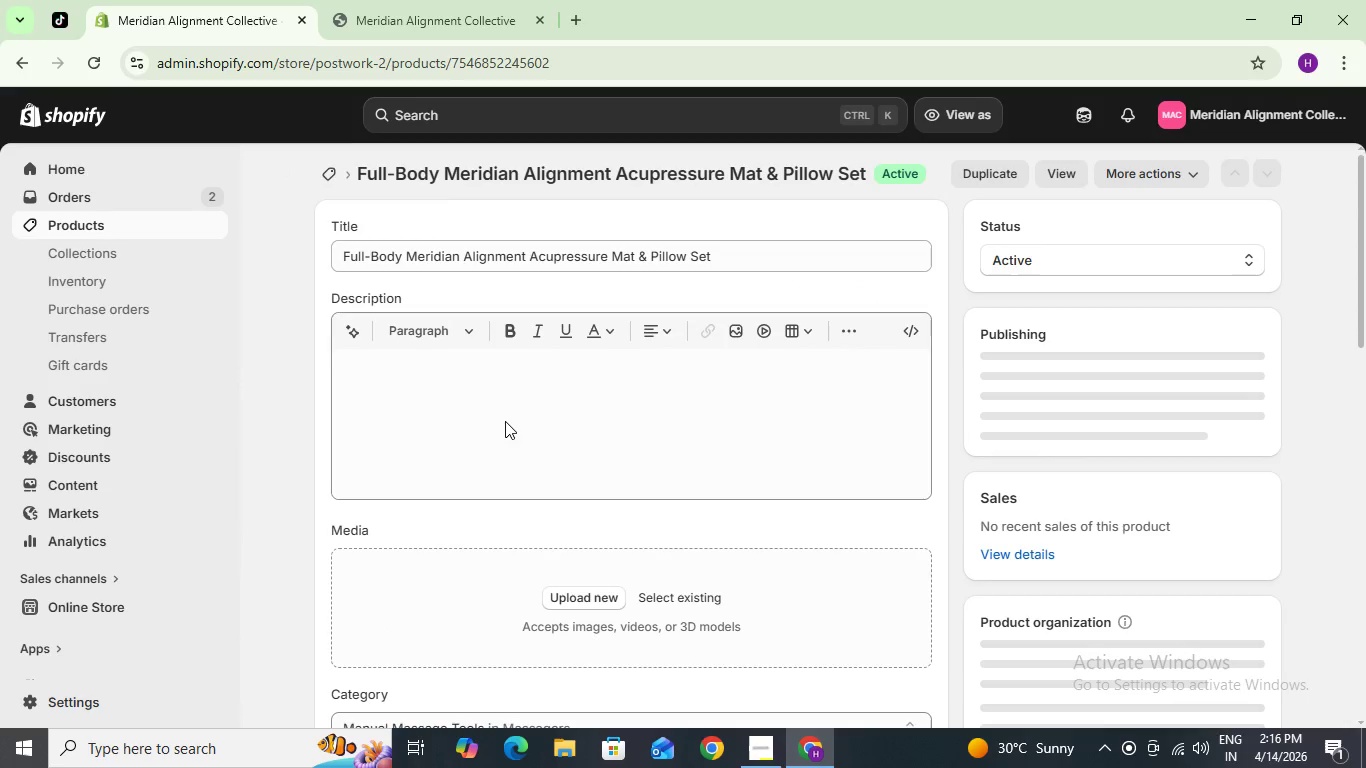 
scroll: coordinate [558, 456], scroll_direction: down, amount: 2.0
 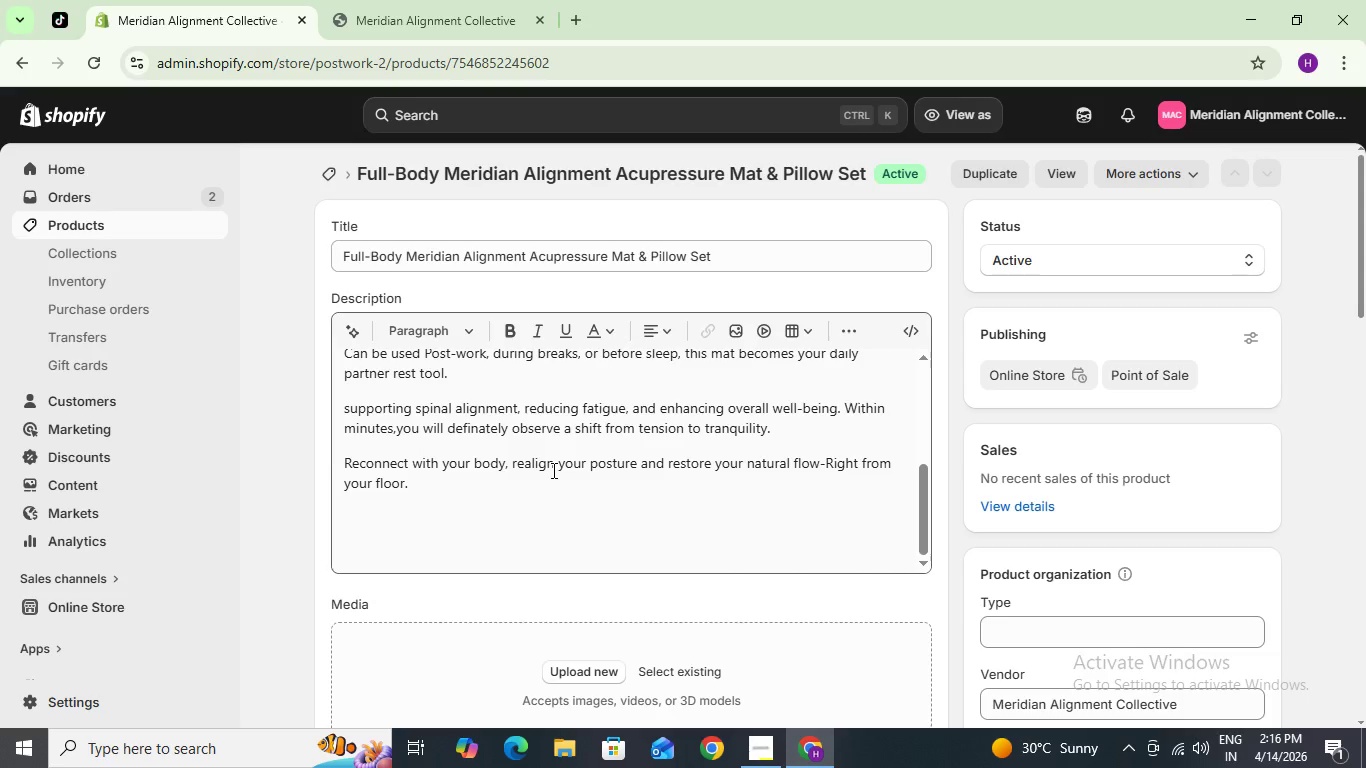 
wait(8.19)
 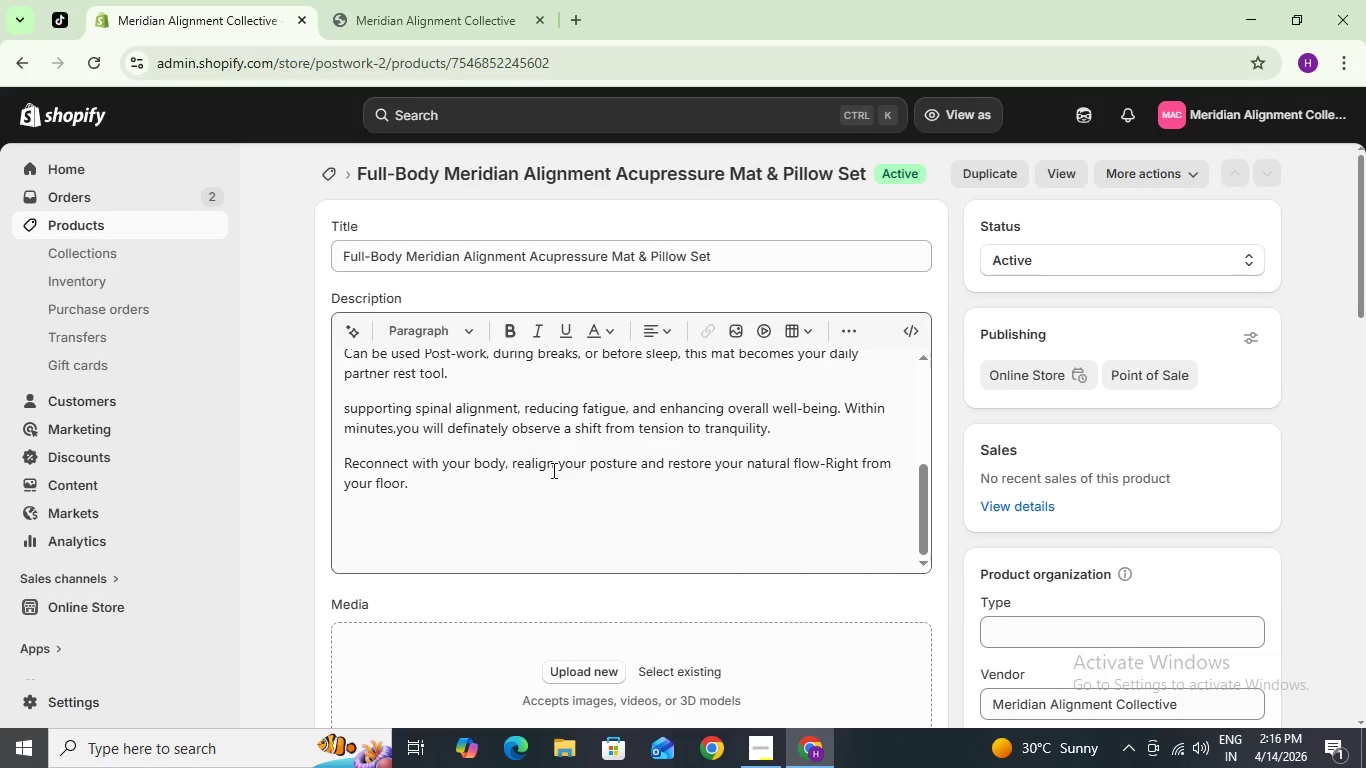 
scroll: coordinate [624, 456], scroll_direction: down, amount: 7.0
 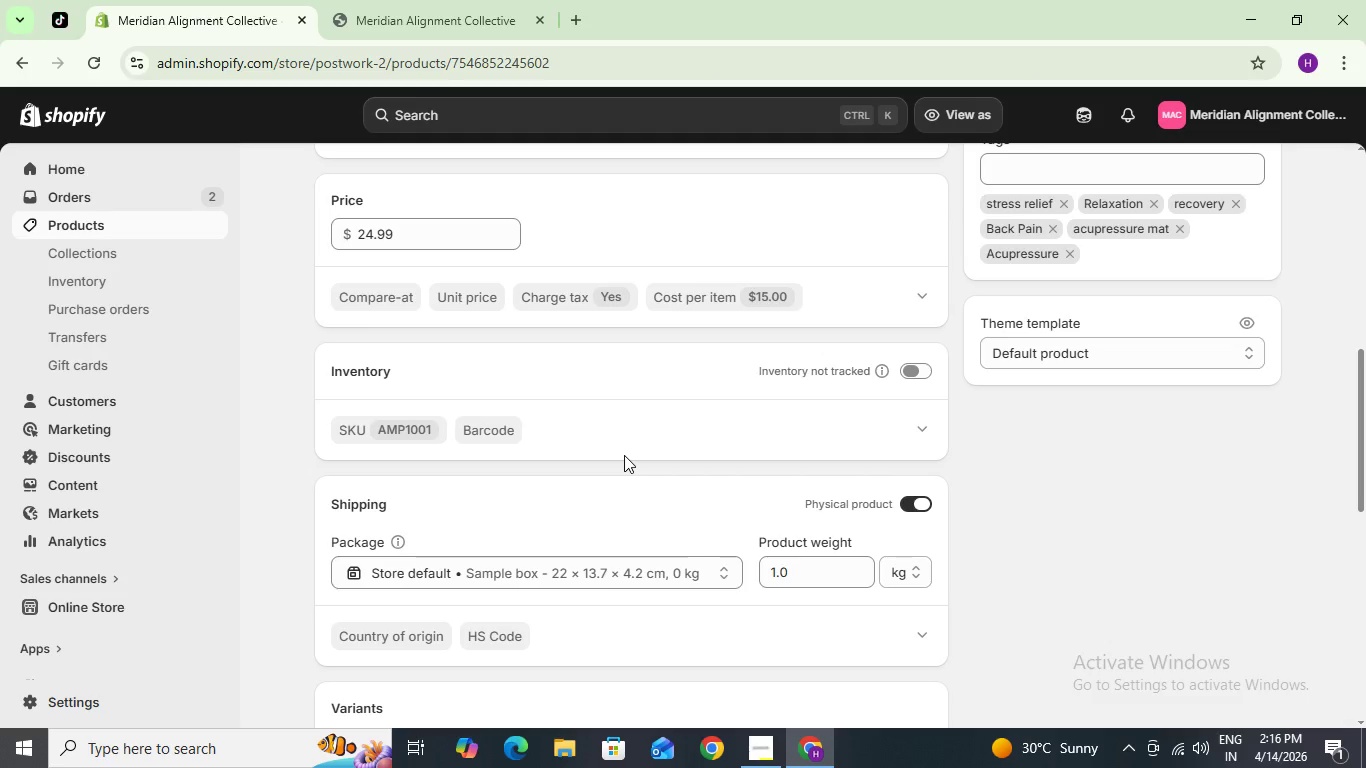 
wait(42.05)
 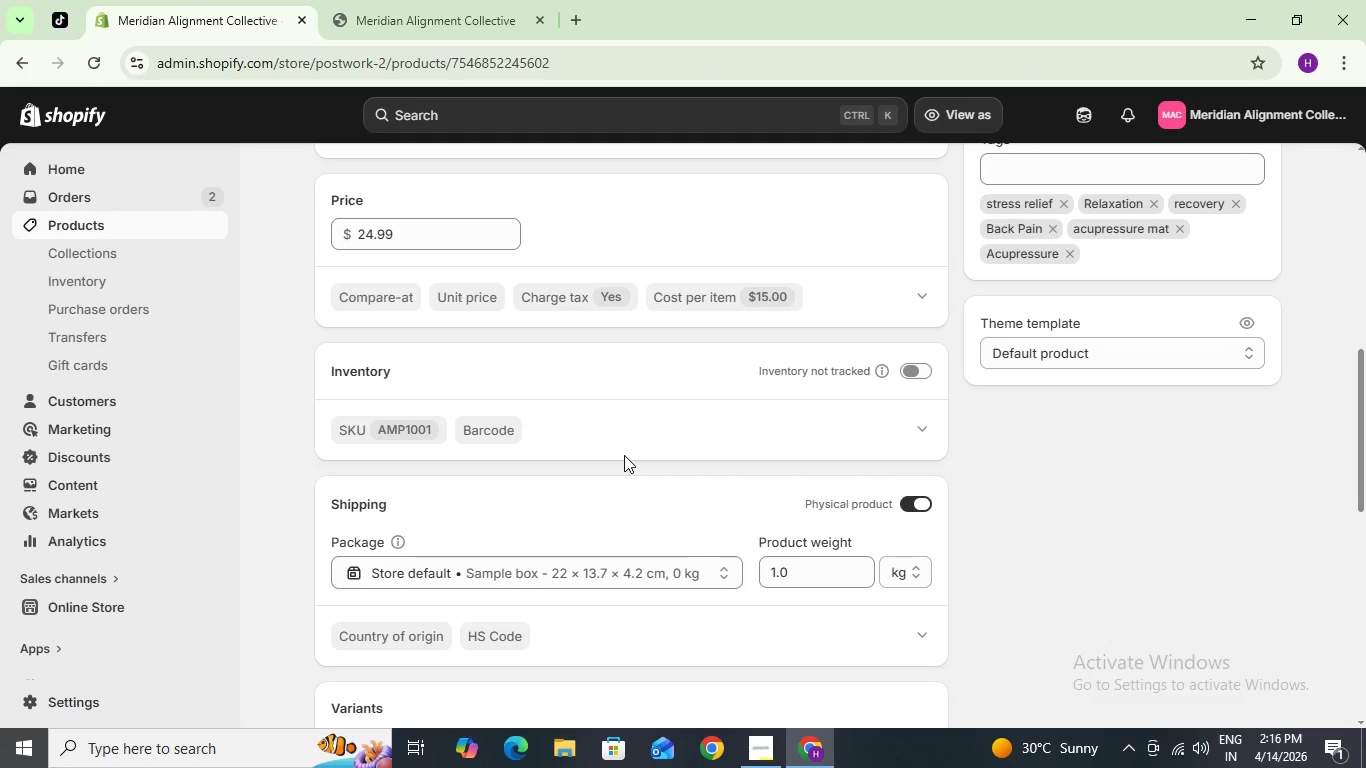 
scroll: coordinate [599, 526], scroll_direction: down, amount: 4.0
 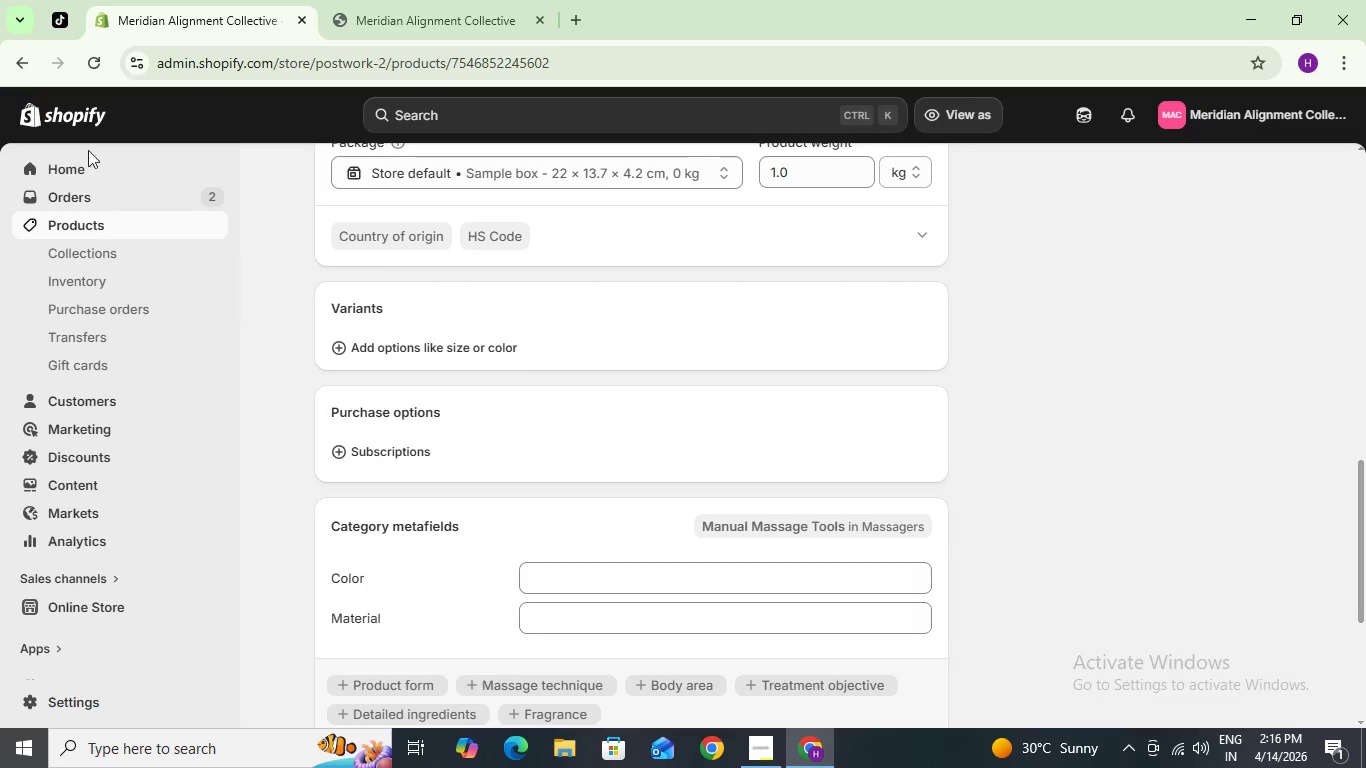 
left_click([69, 198])
 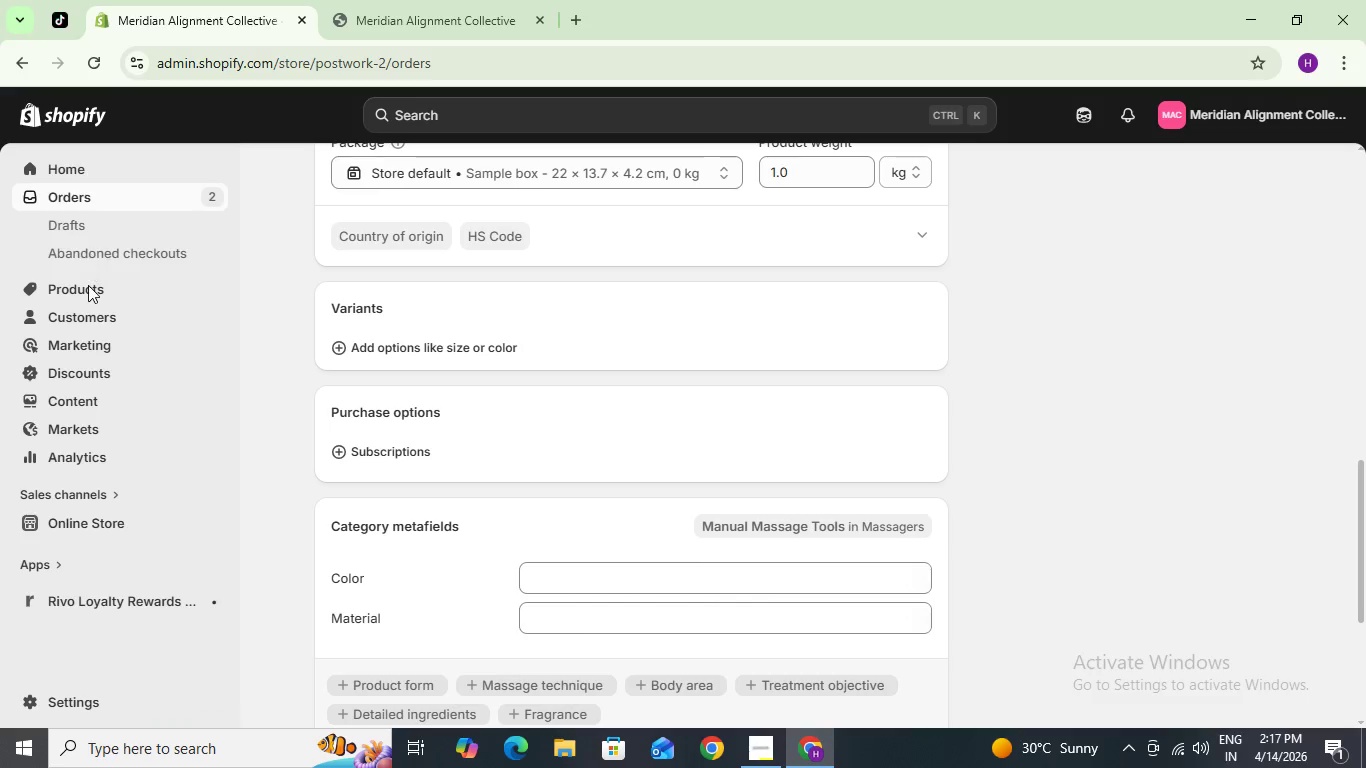 
left_click([88, 285])
 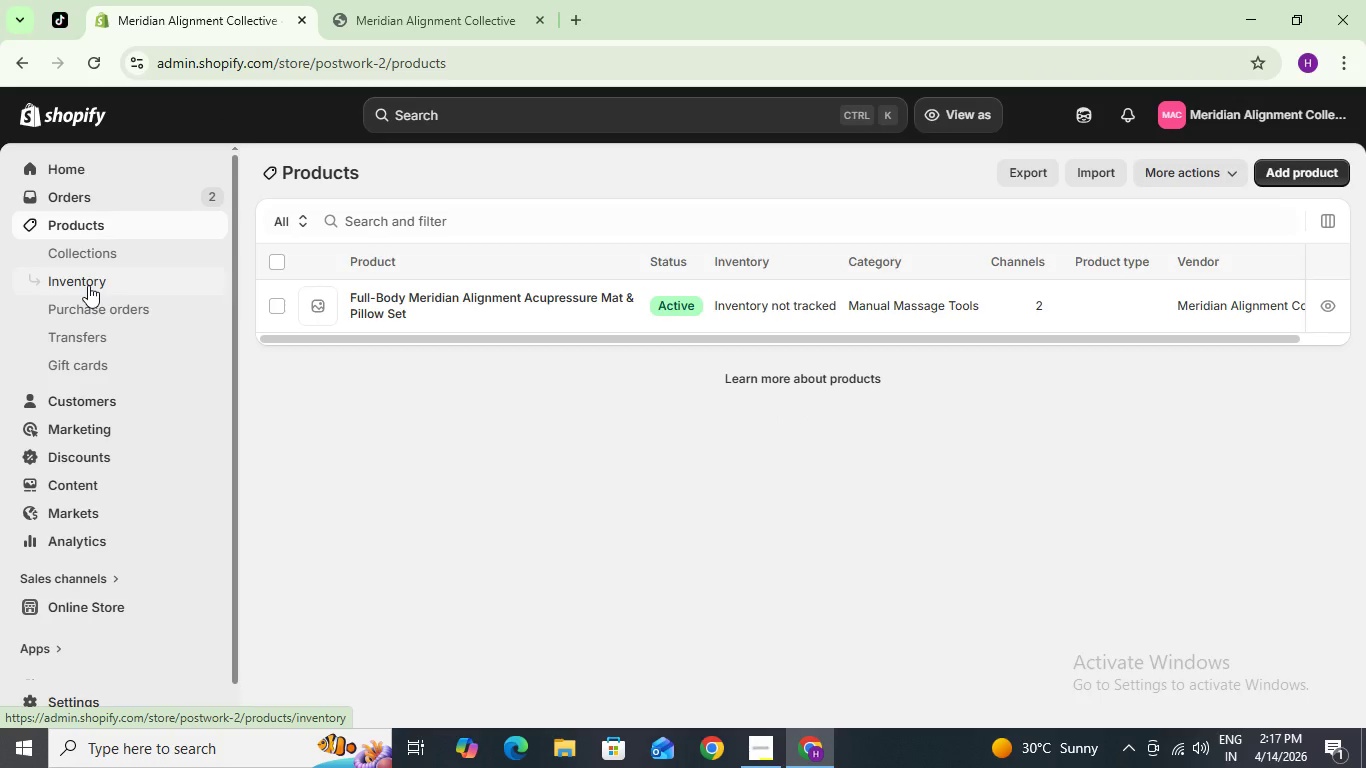 
wait(12.19)
 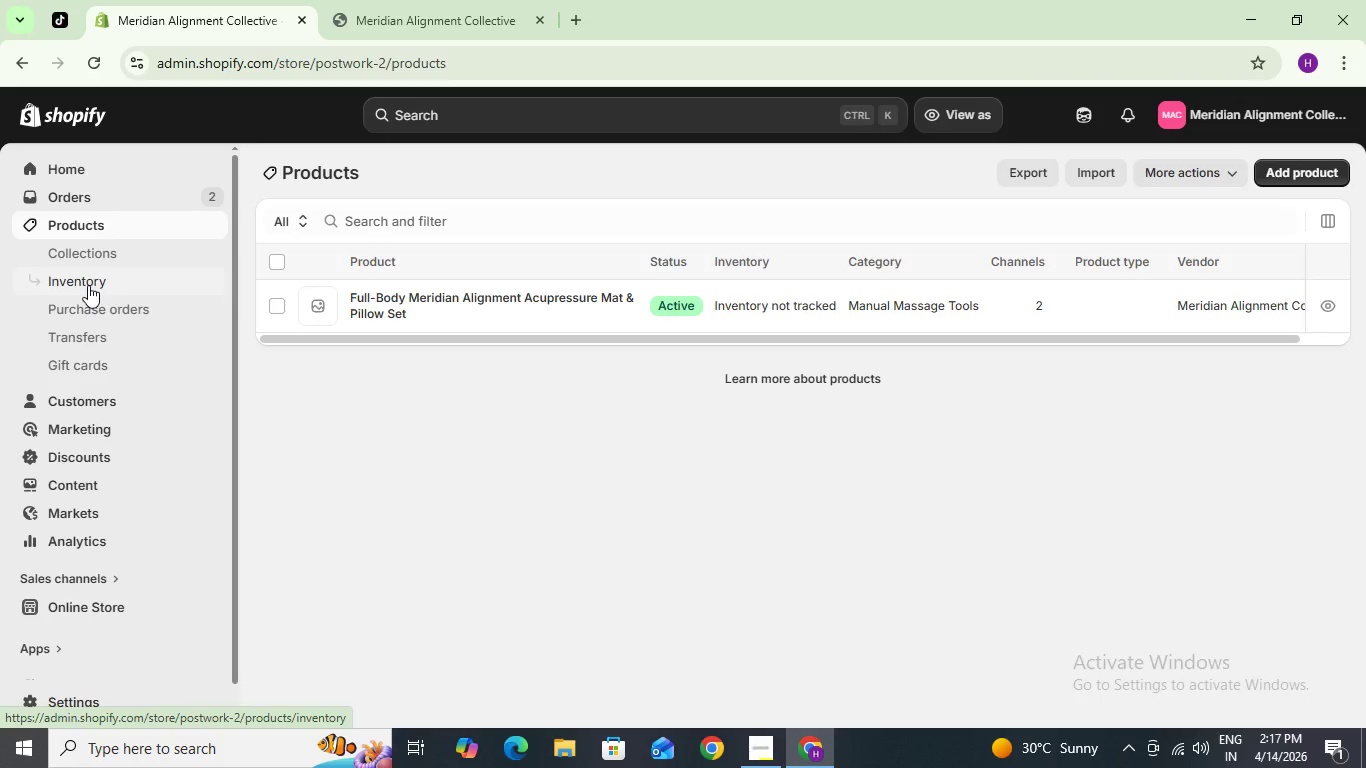 
left_click([1283, 171])
 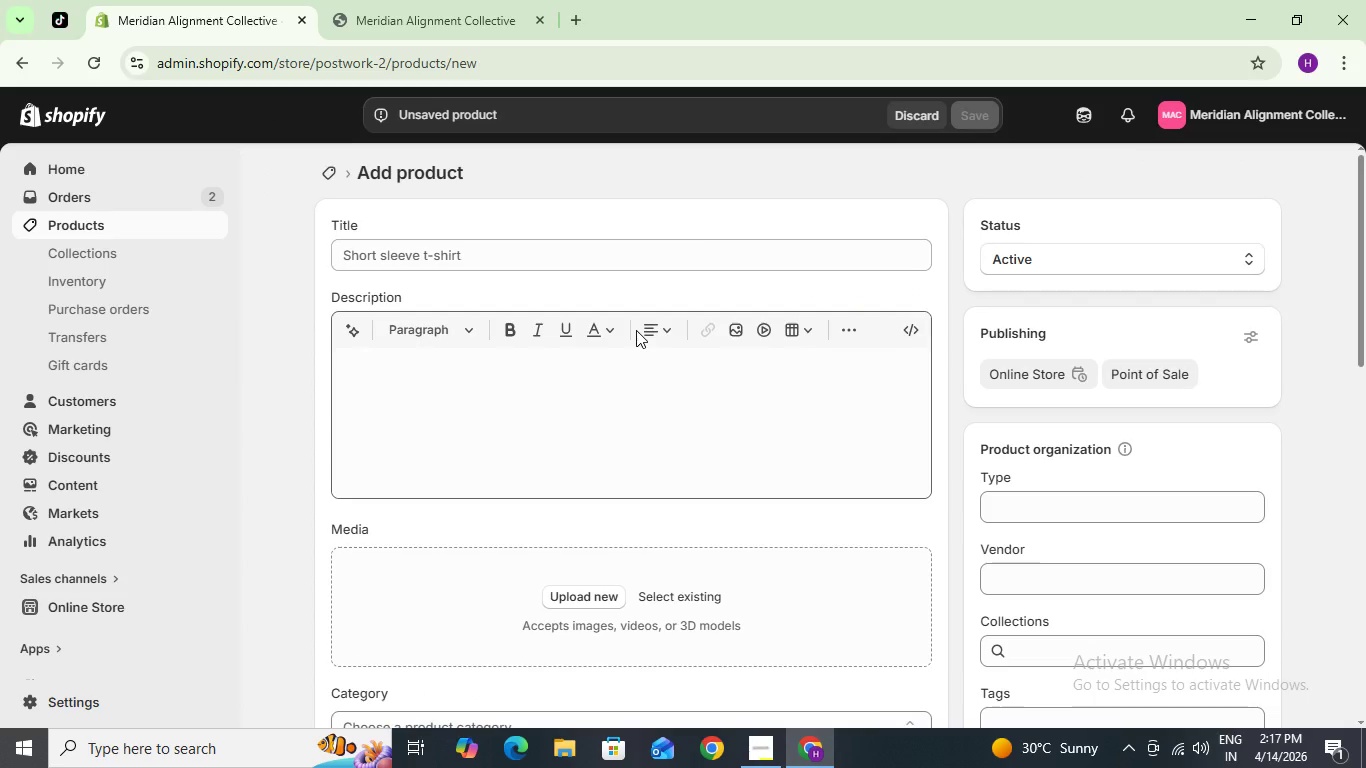 
wait(22.3)
 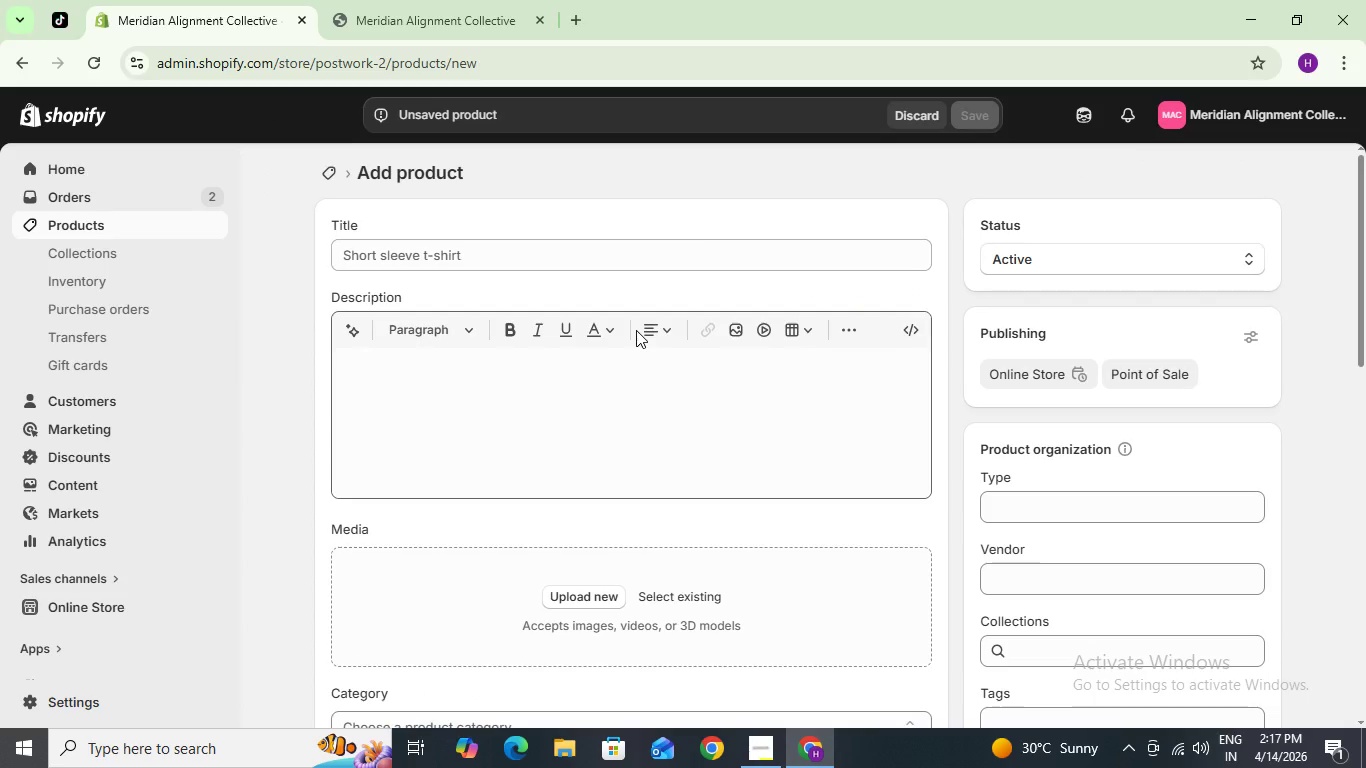 
type(FOAM ROLLER)
 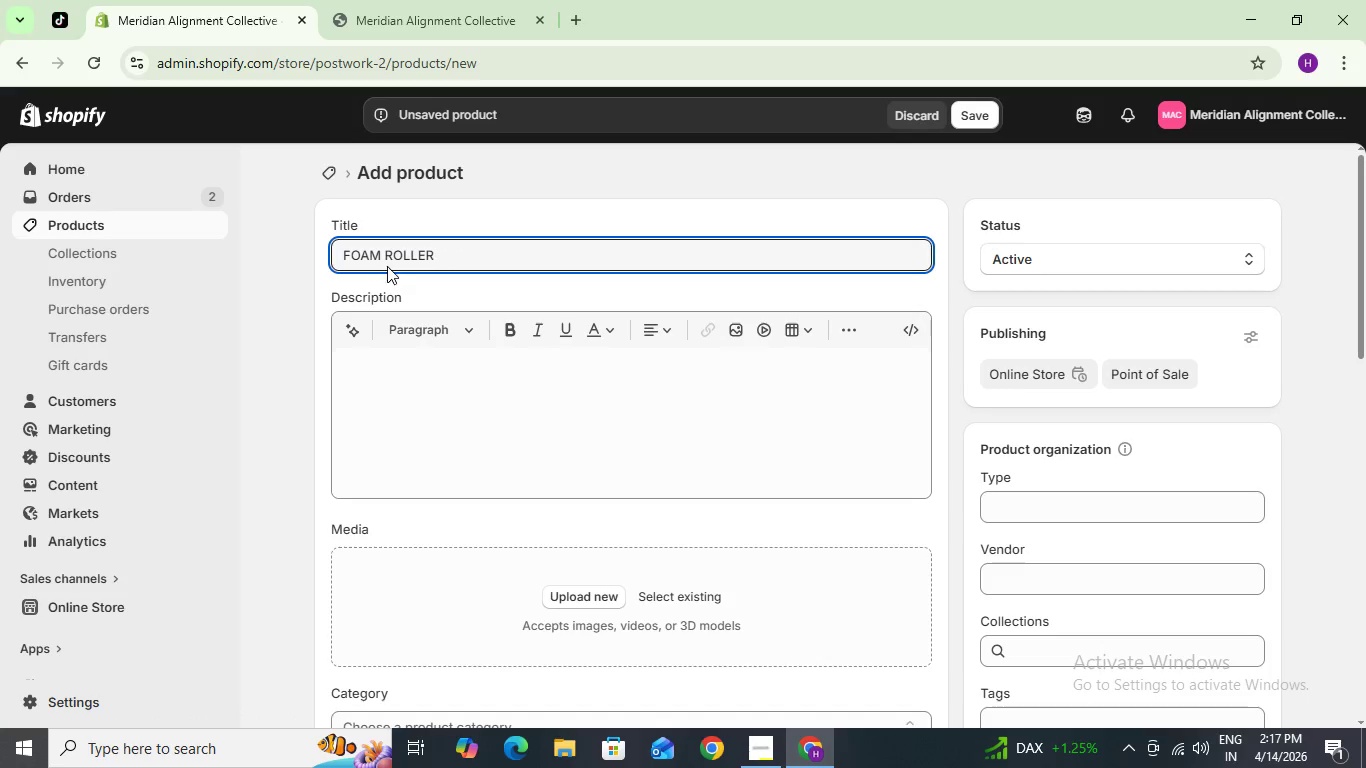 
left_click([472, 394])
 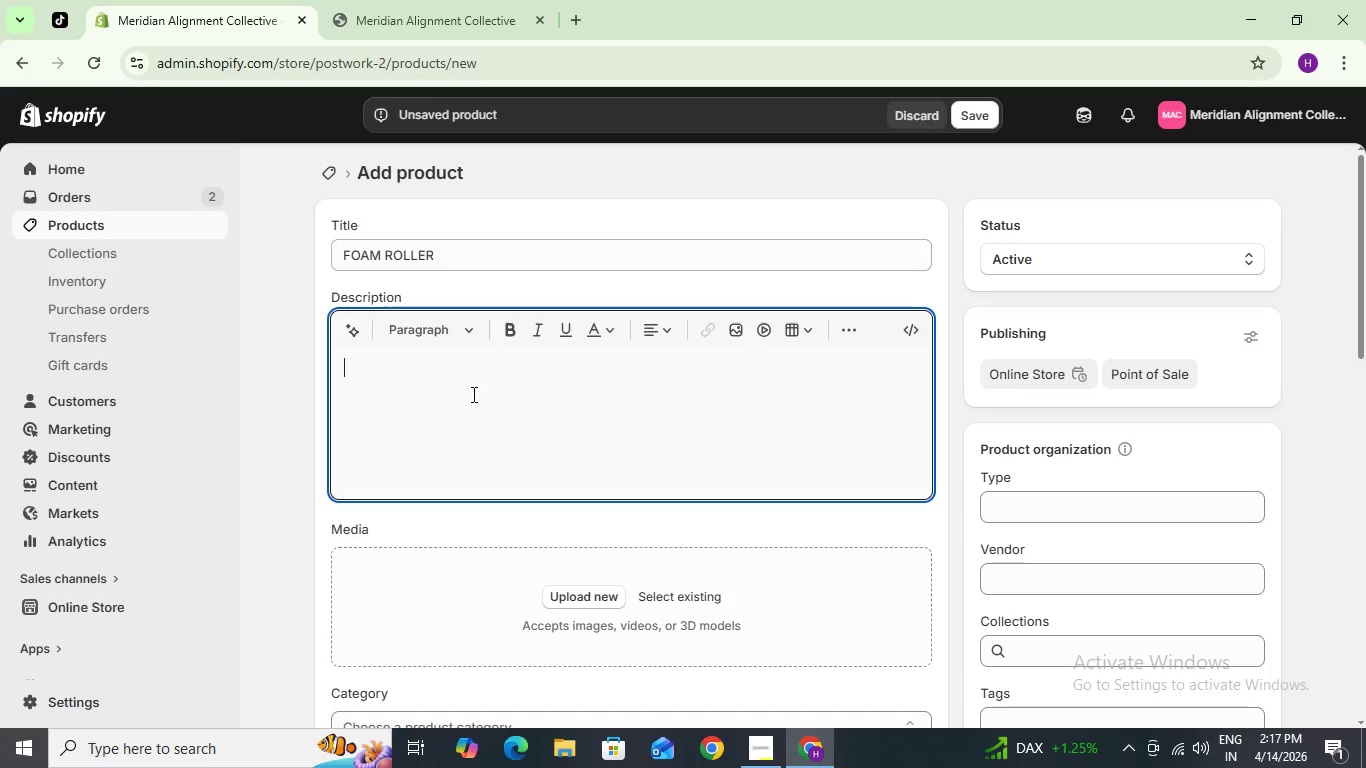 
wait(5.67)
 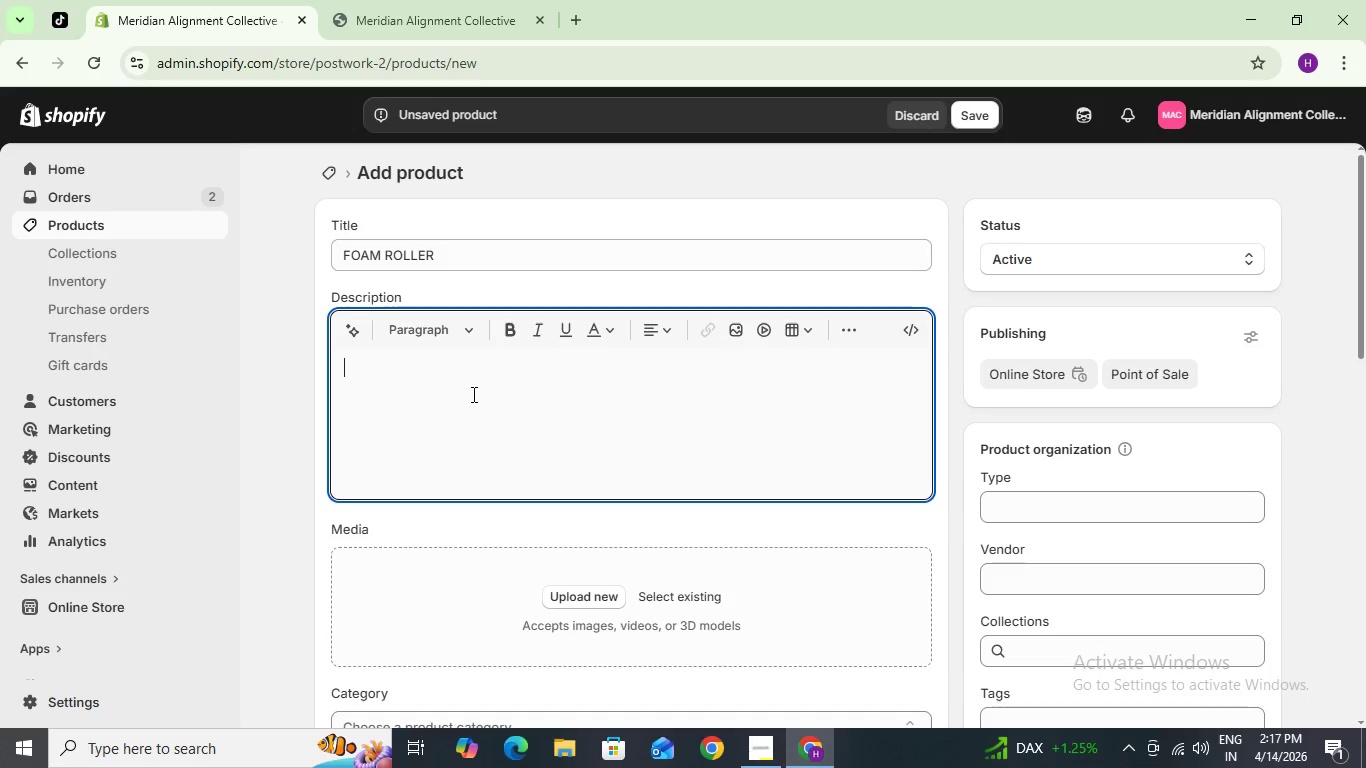 
left_click([448, 251])
 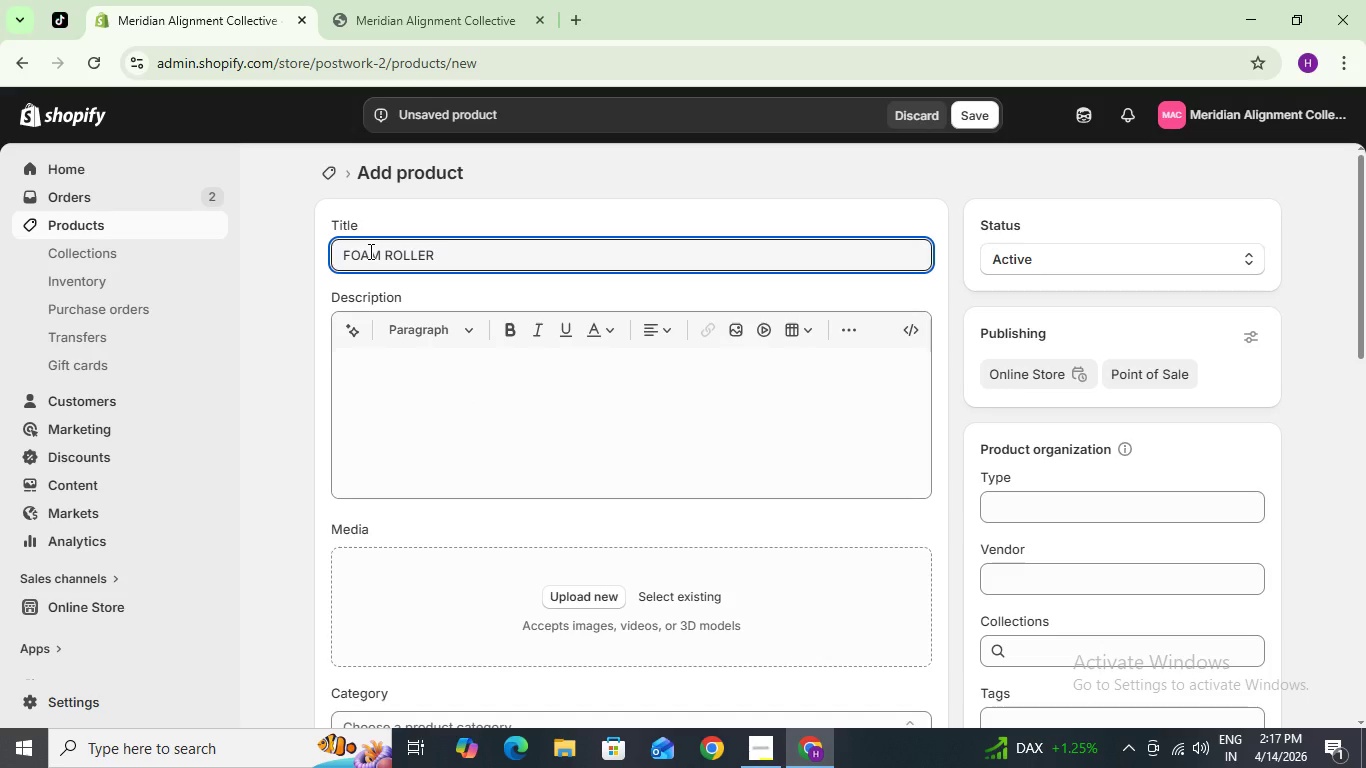 
type( | Deep Tissue Meridian Release Foam Roller fdo)
key(Backspace)
key(Backspace)
type(or Full-Body Recovery)
 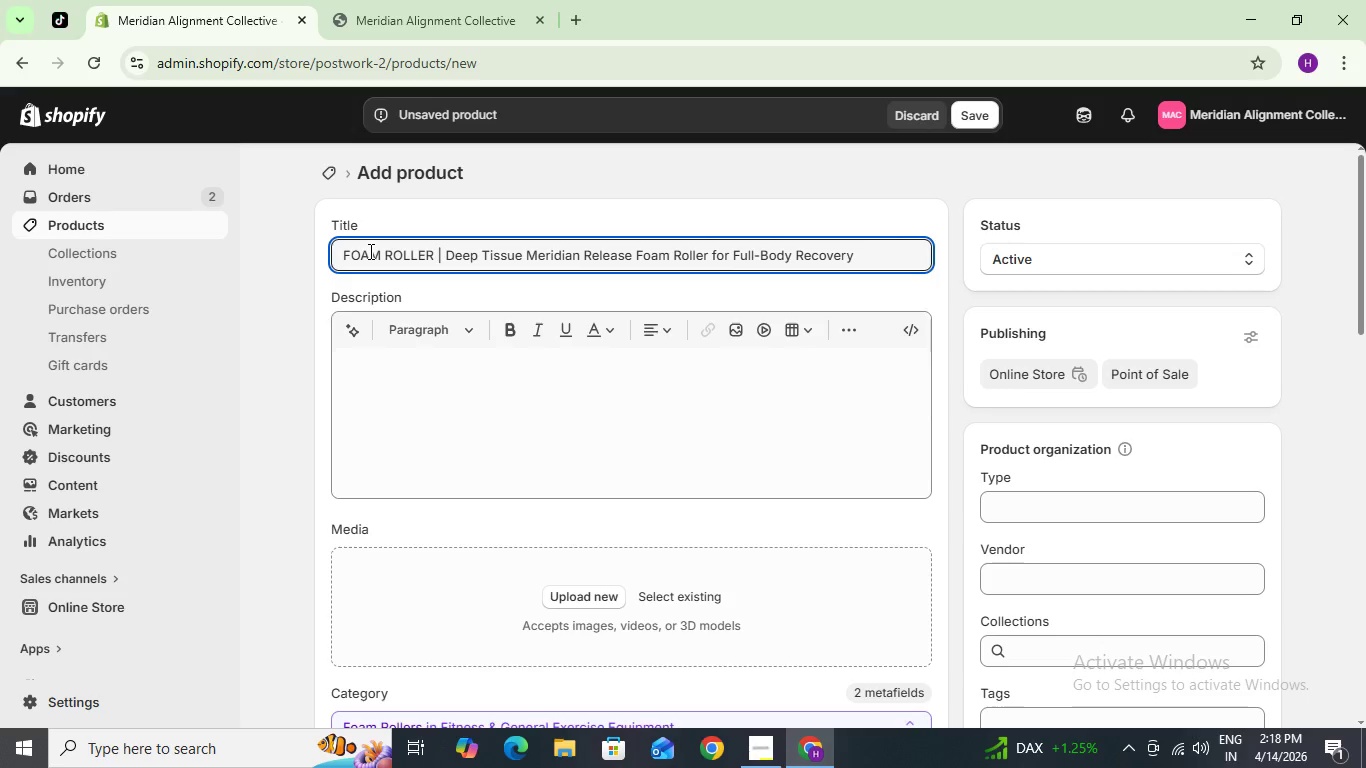 
left_click([399, 368])
 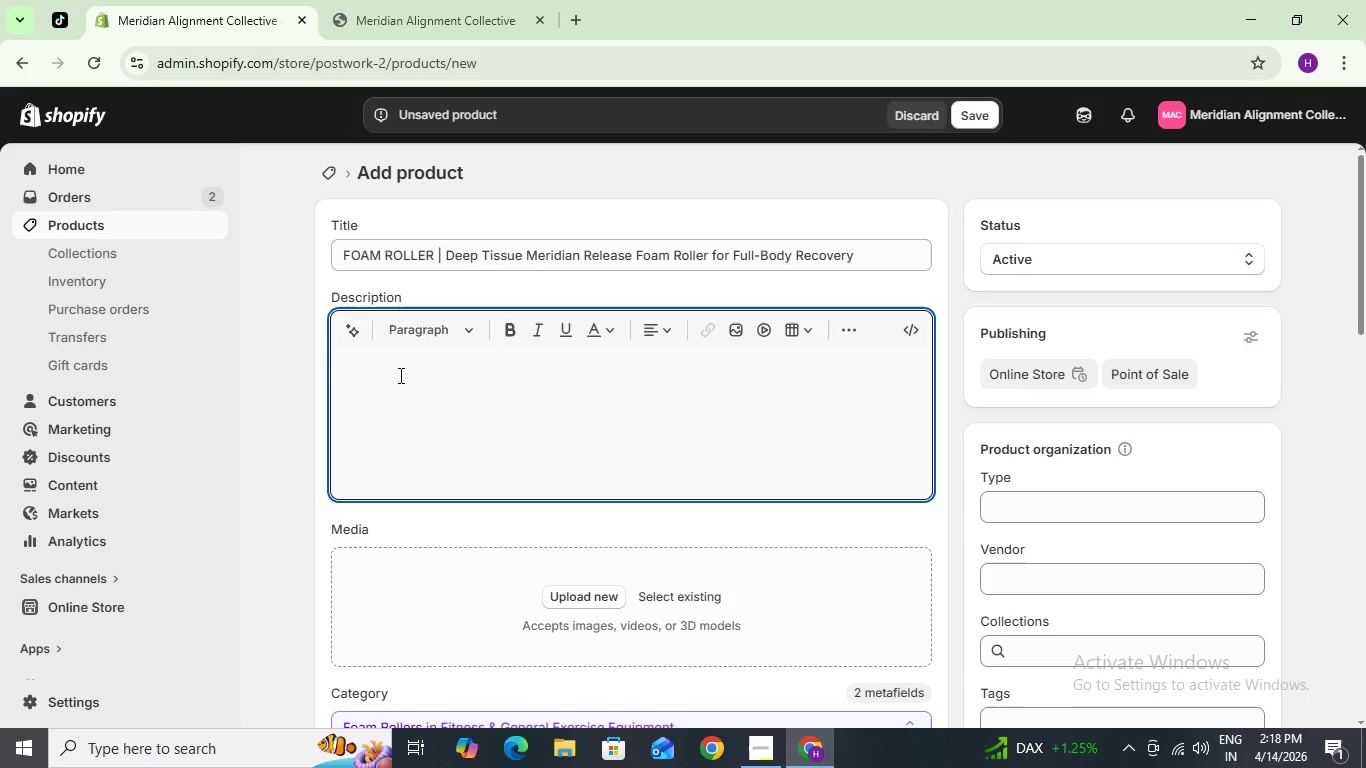 
type(Release)
 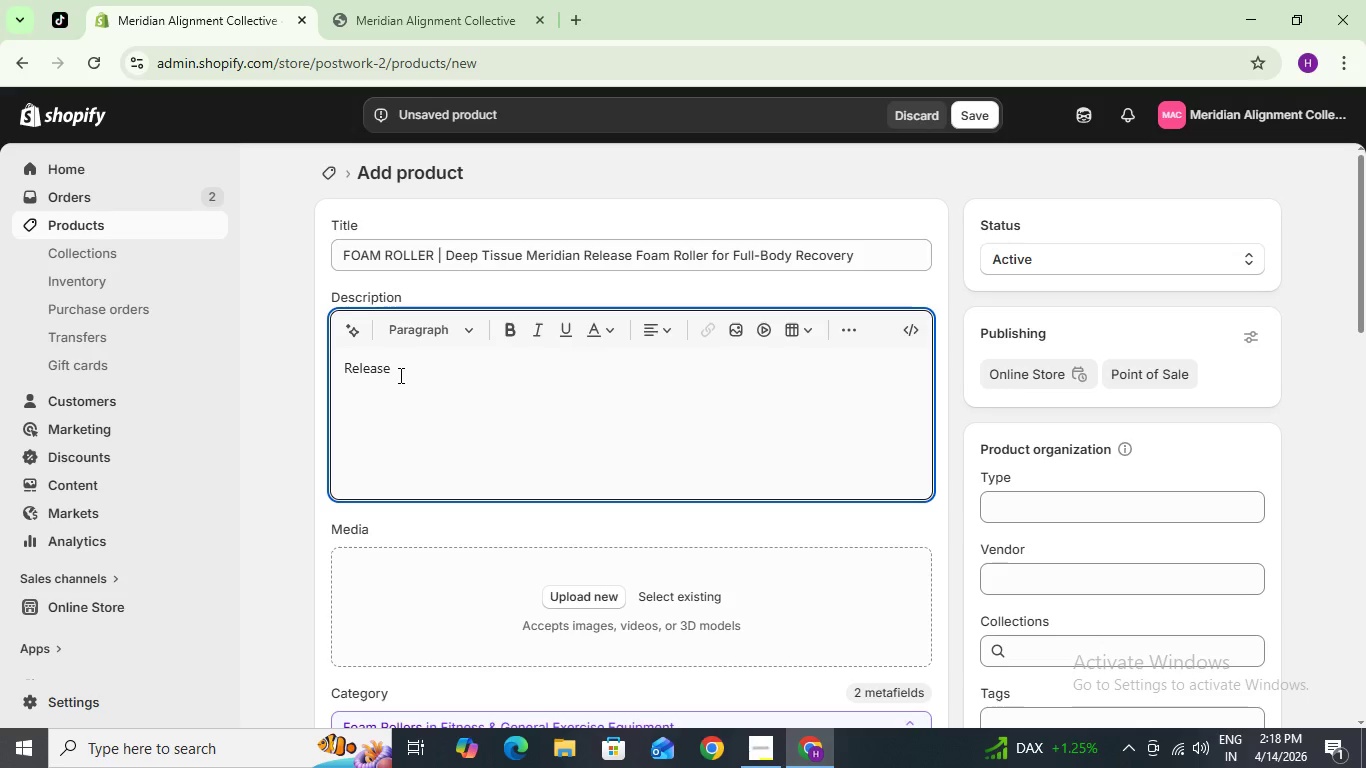 
wait(18.36)
 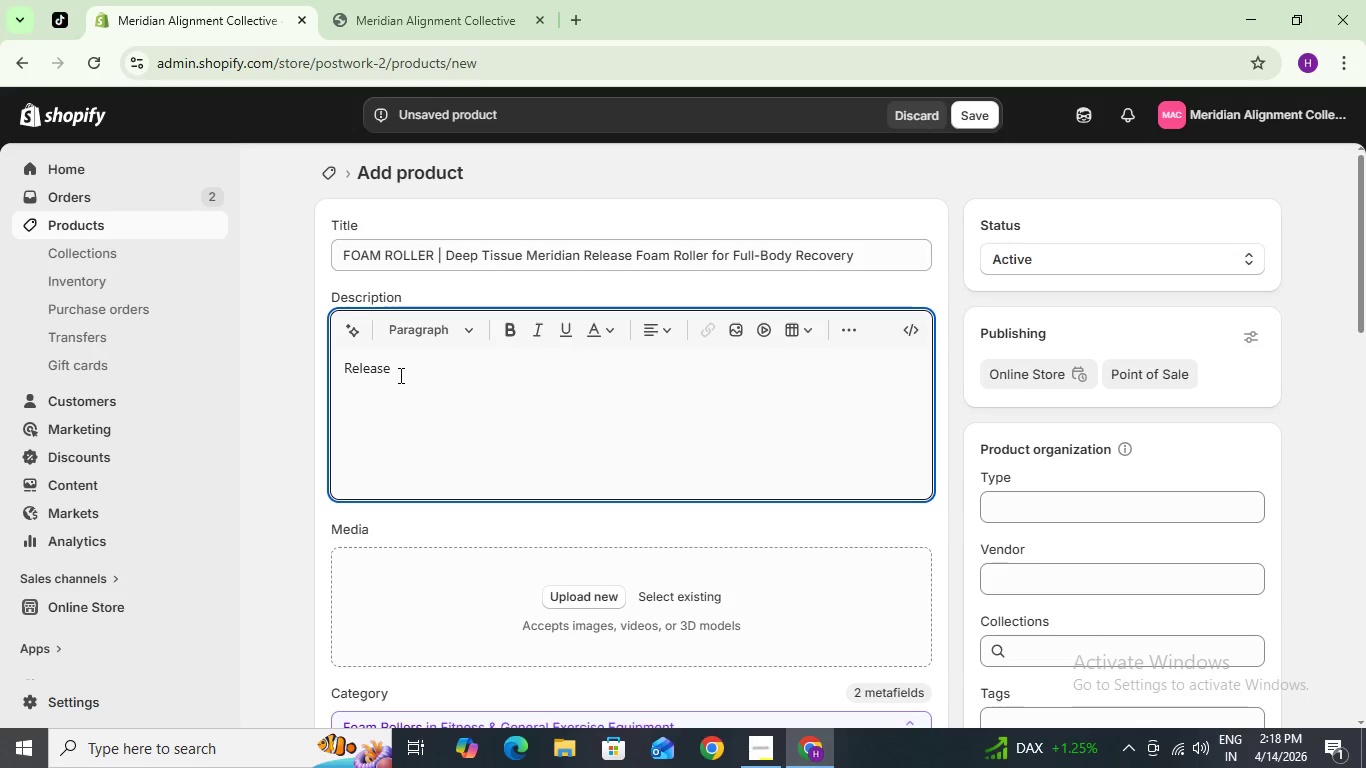 
type( deeply held tension and restore muscular balance wi)
 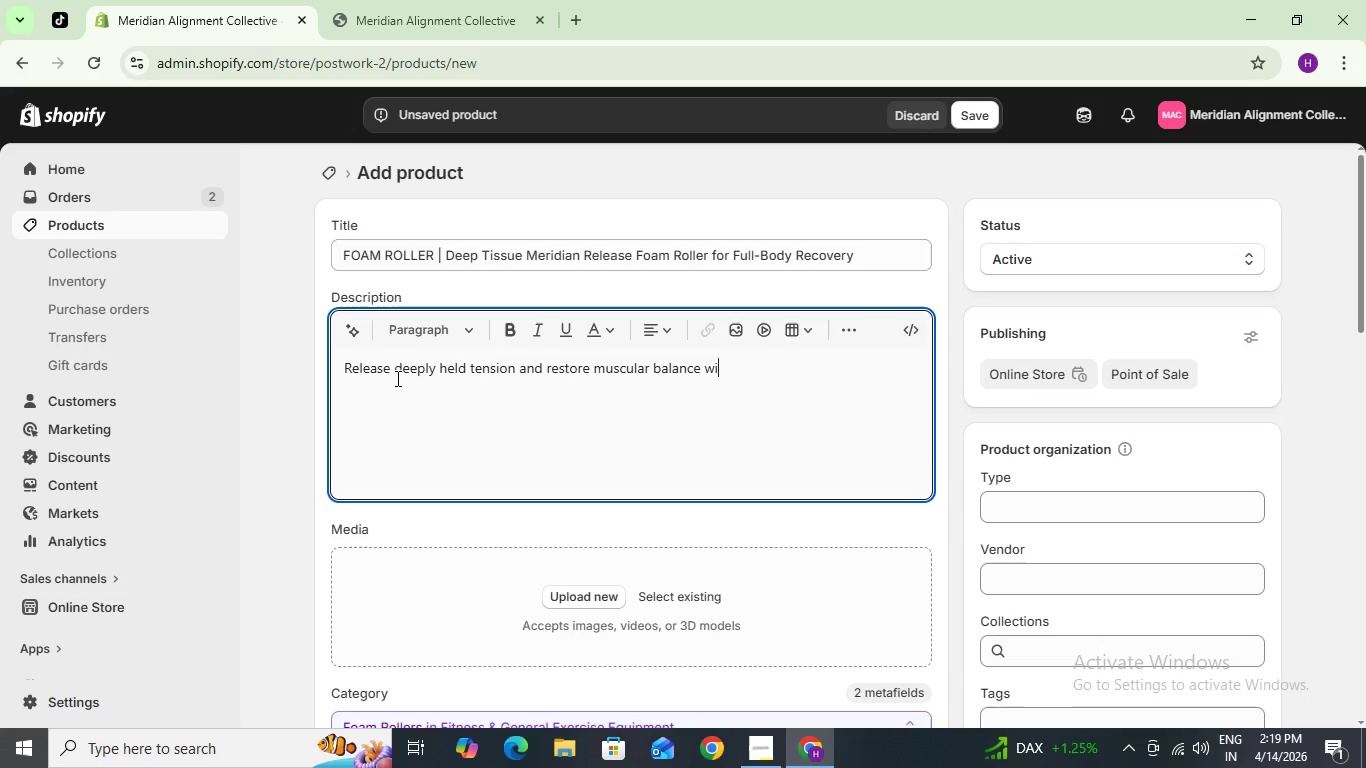 
wait(5.47)
 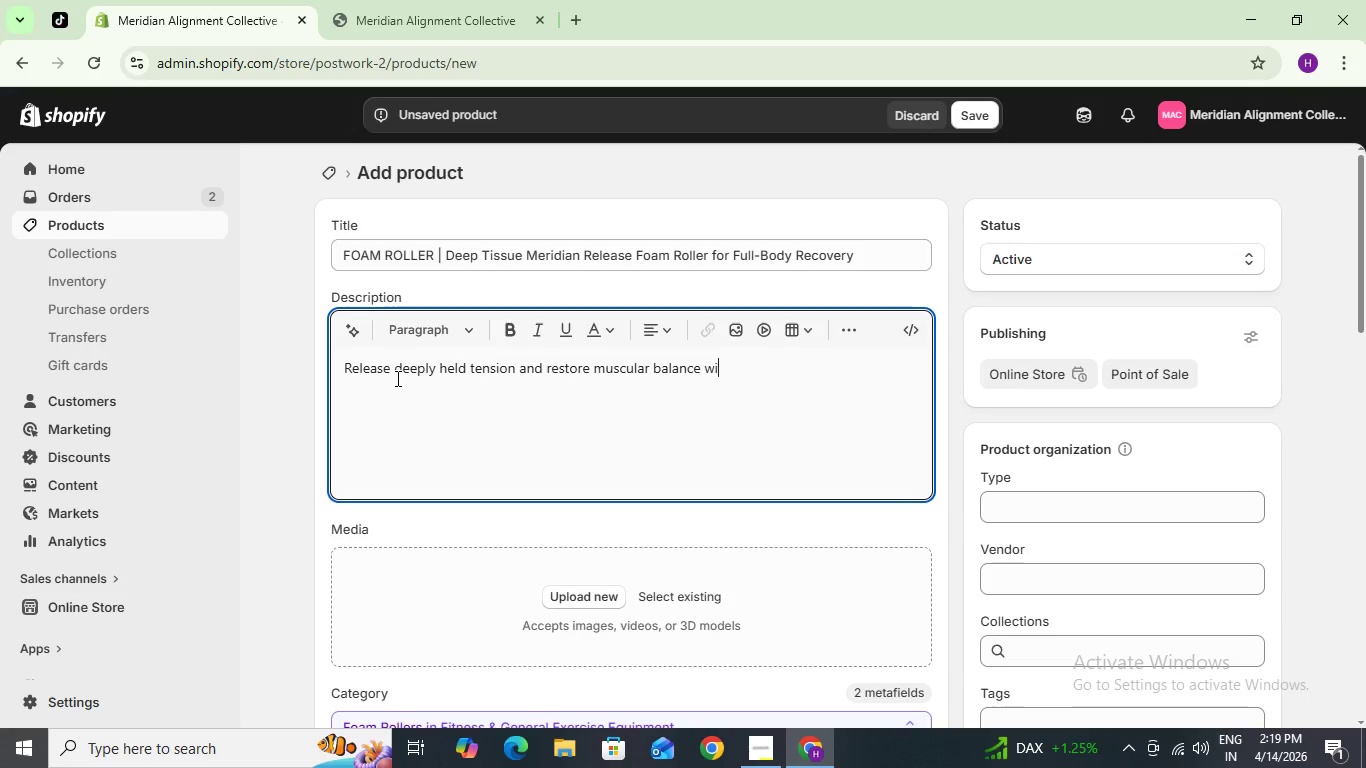 
type(th  )
key(Backspace)
type(the deep )
 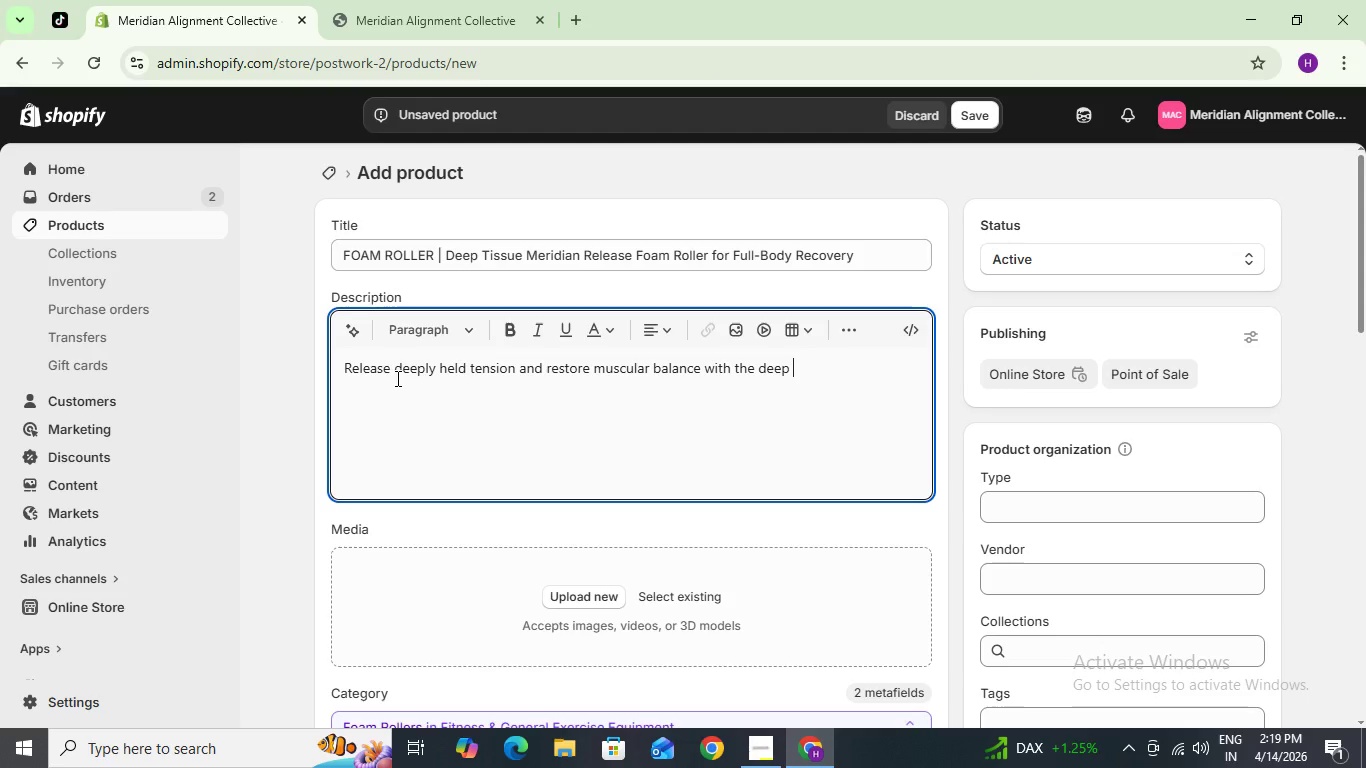 
type(Tissue Meridian Release)
 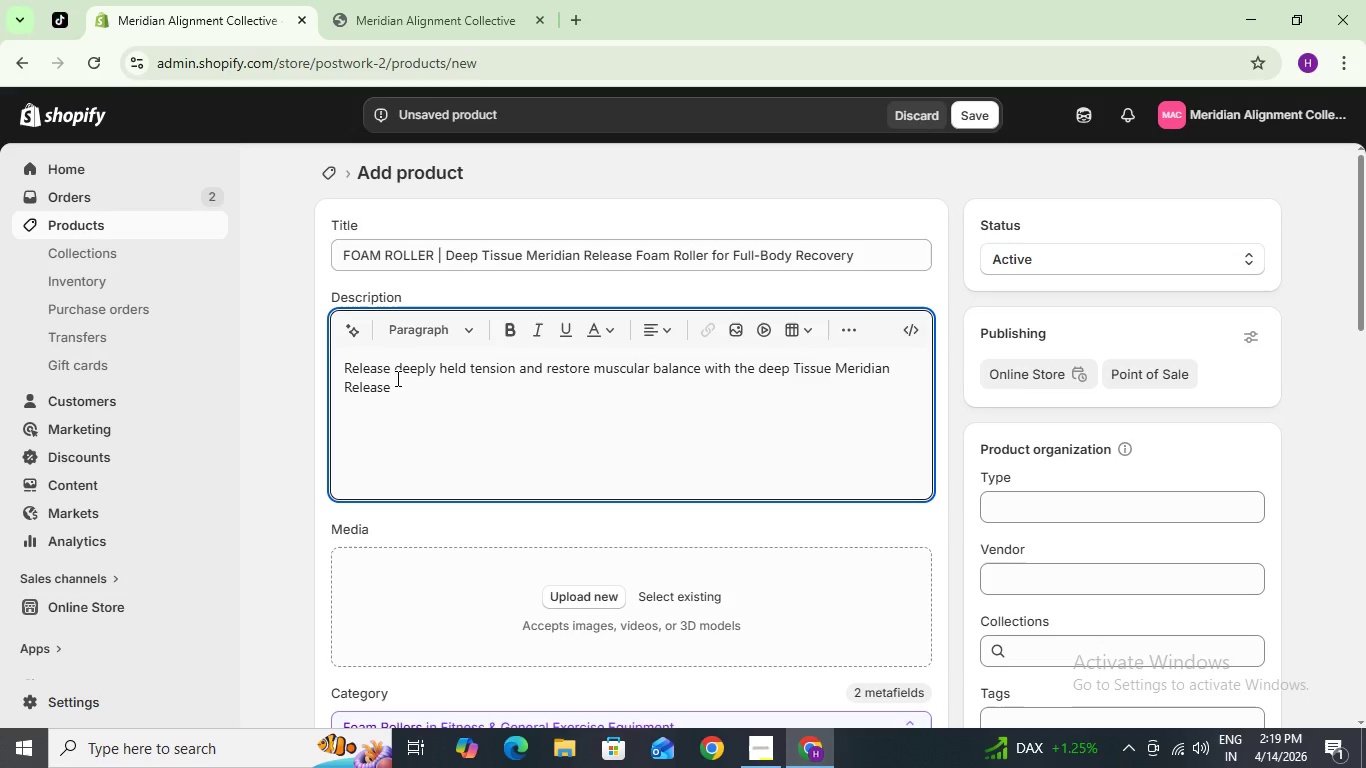 
wait(16.8)
 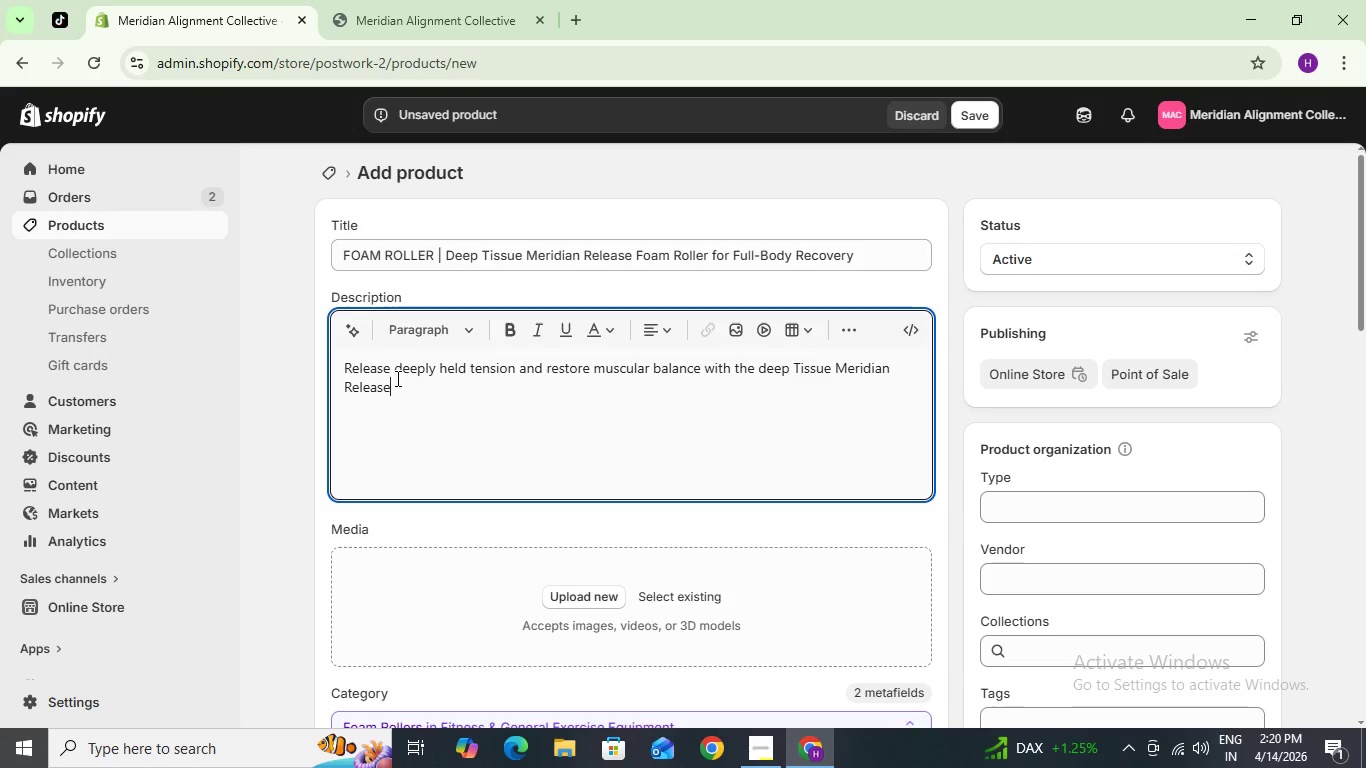 
type( Foam Roller.)
 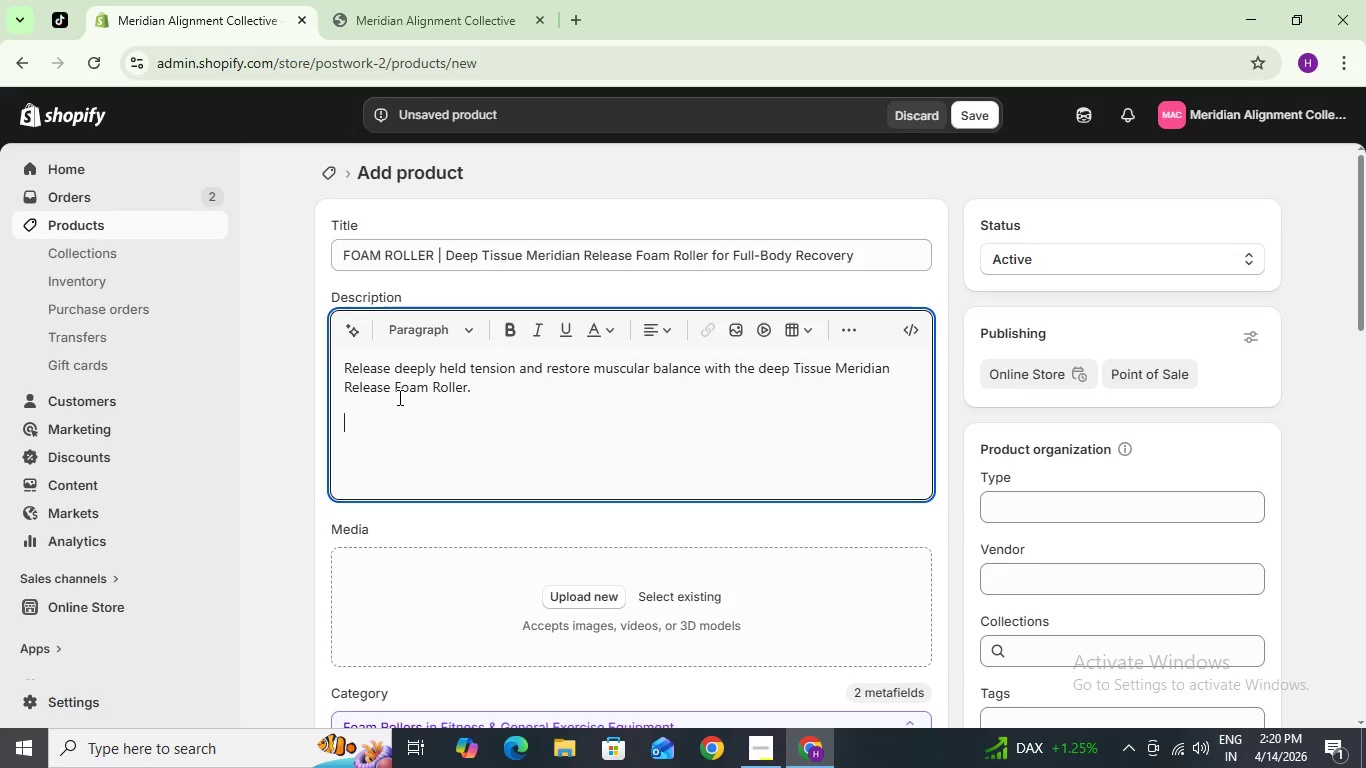 
 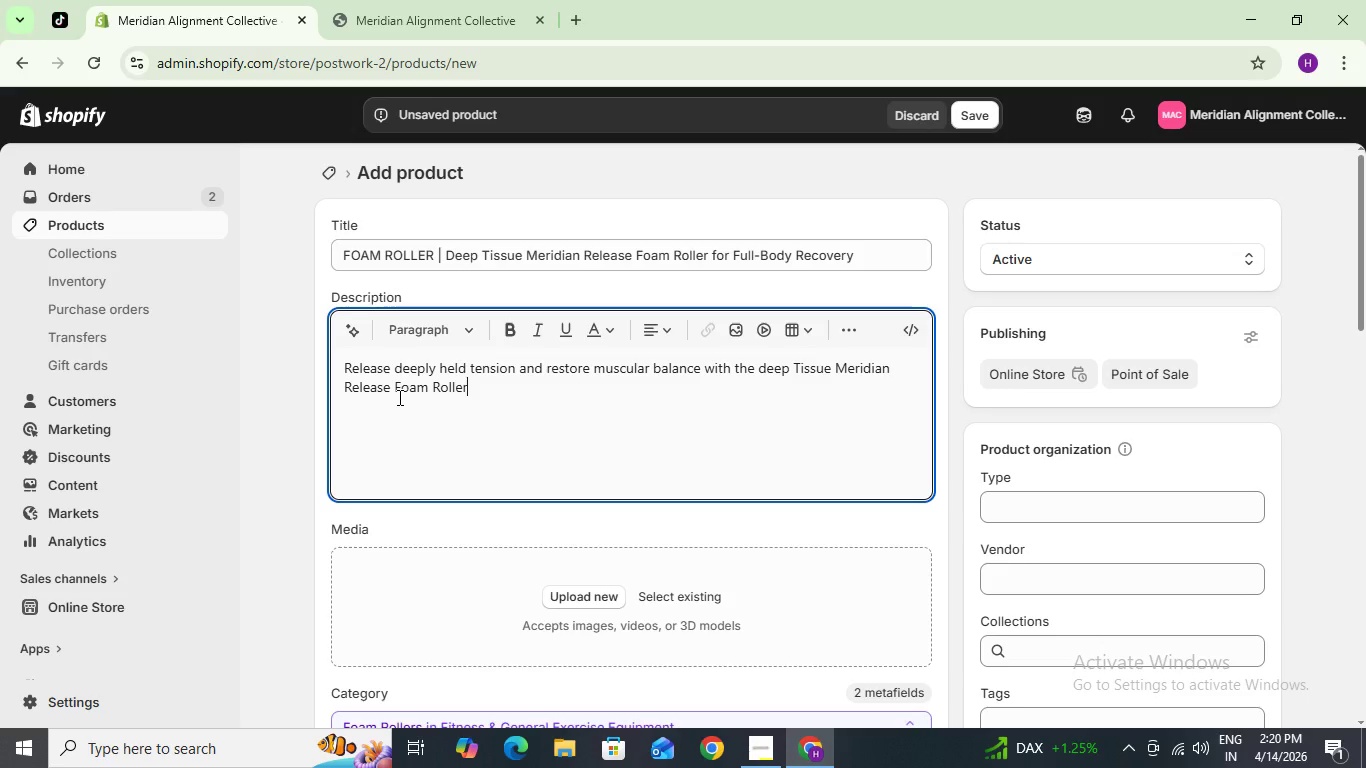 
key(Enter)
 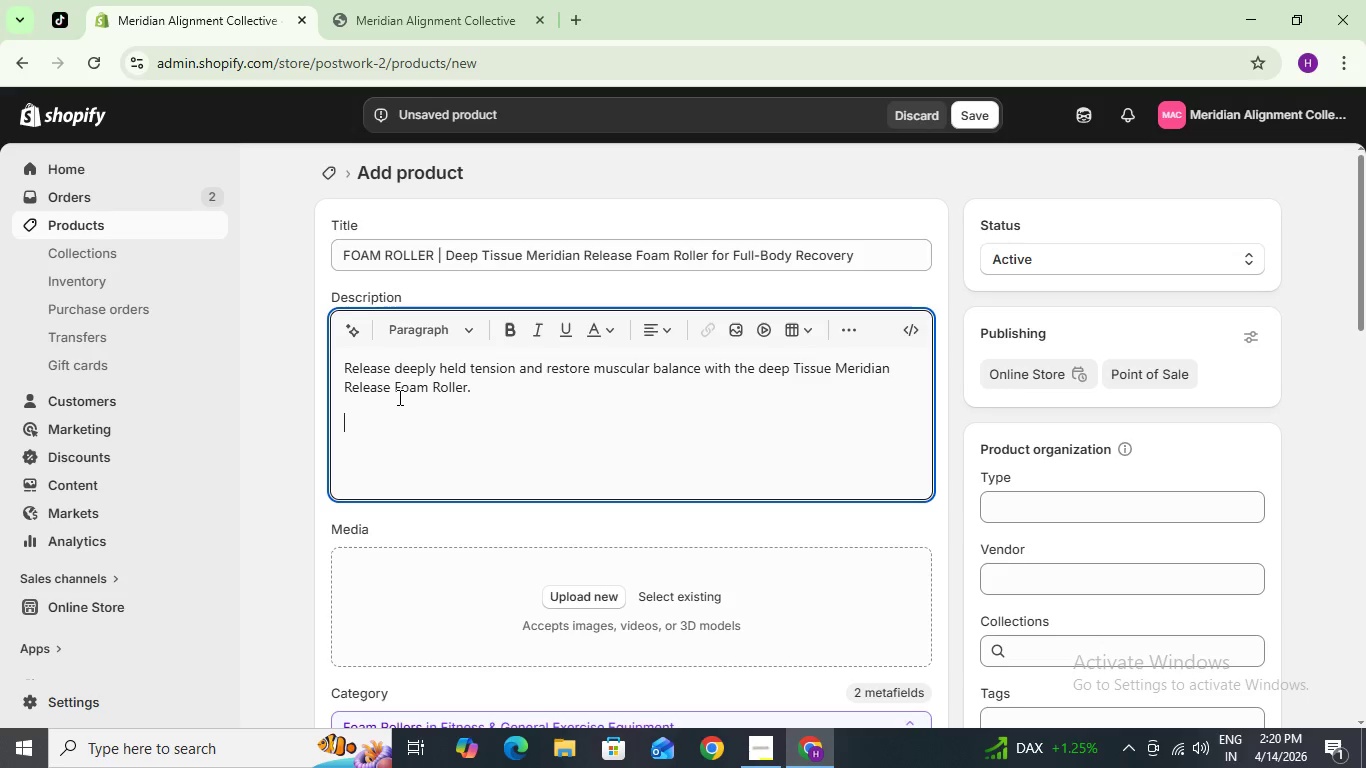 
wait(20.99)
 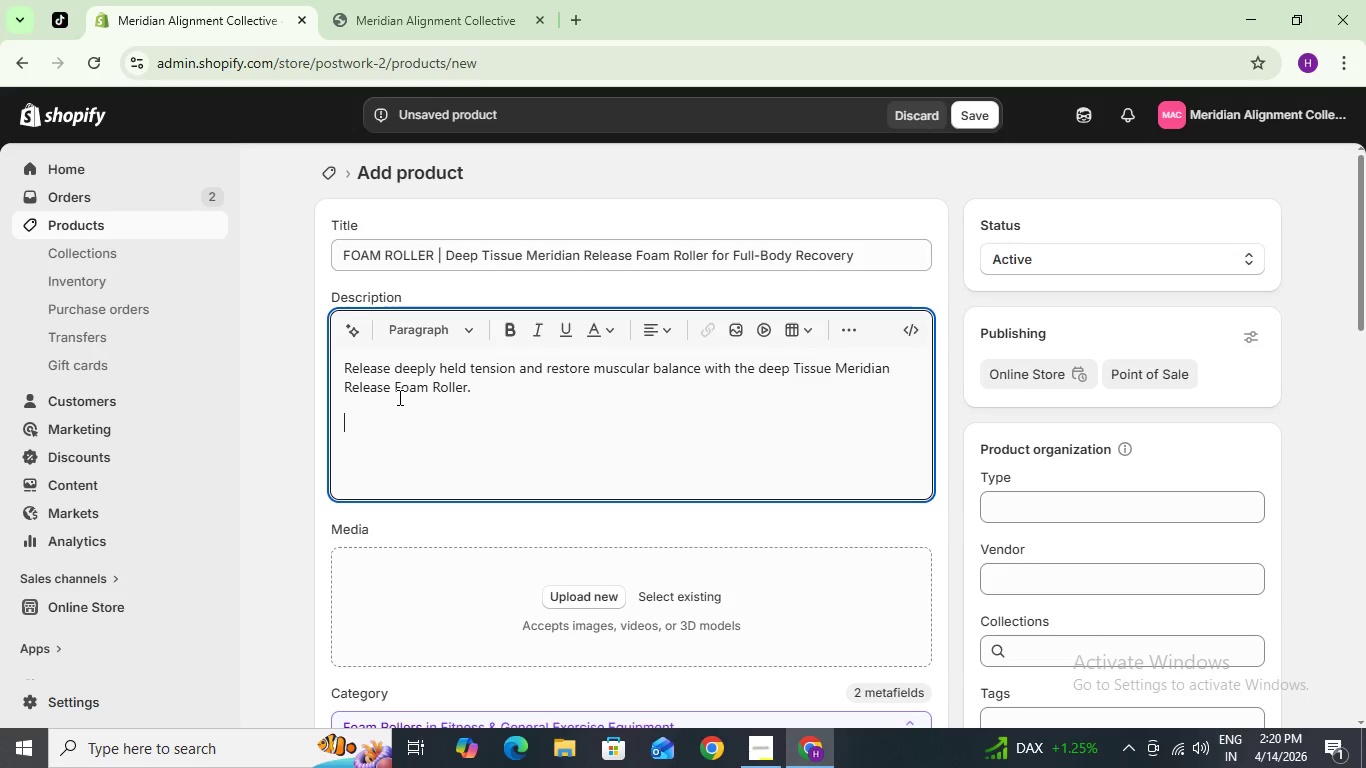 
type(Engineered for targeted pressure therapy)
 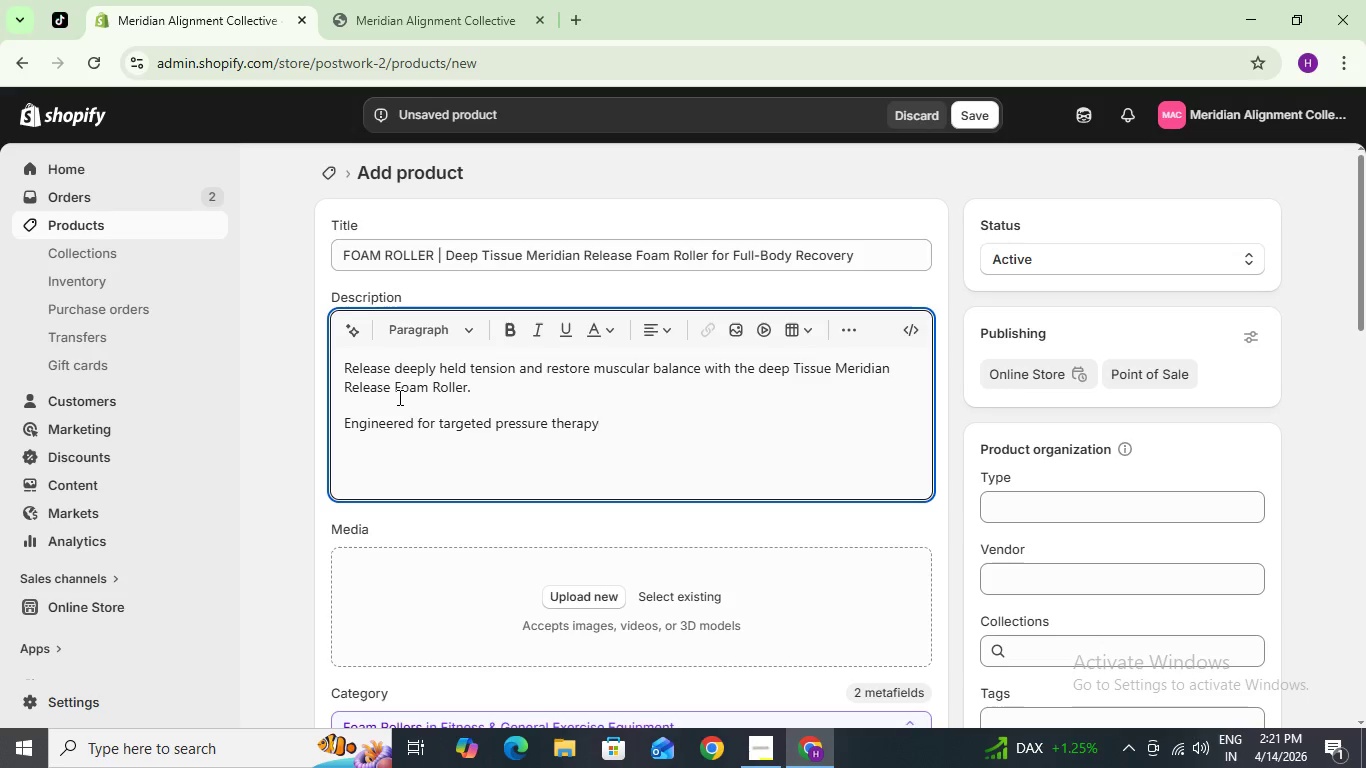 
type(, this tool mimics professional massage techniques,)
 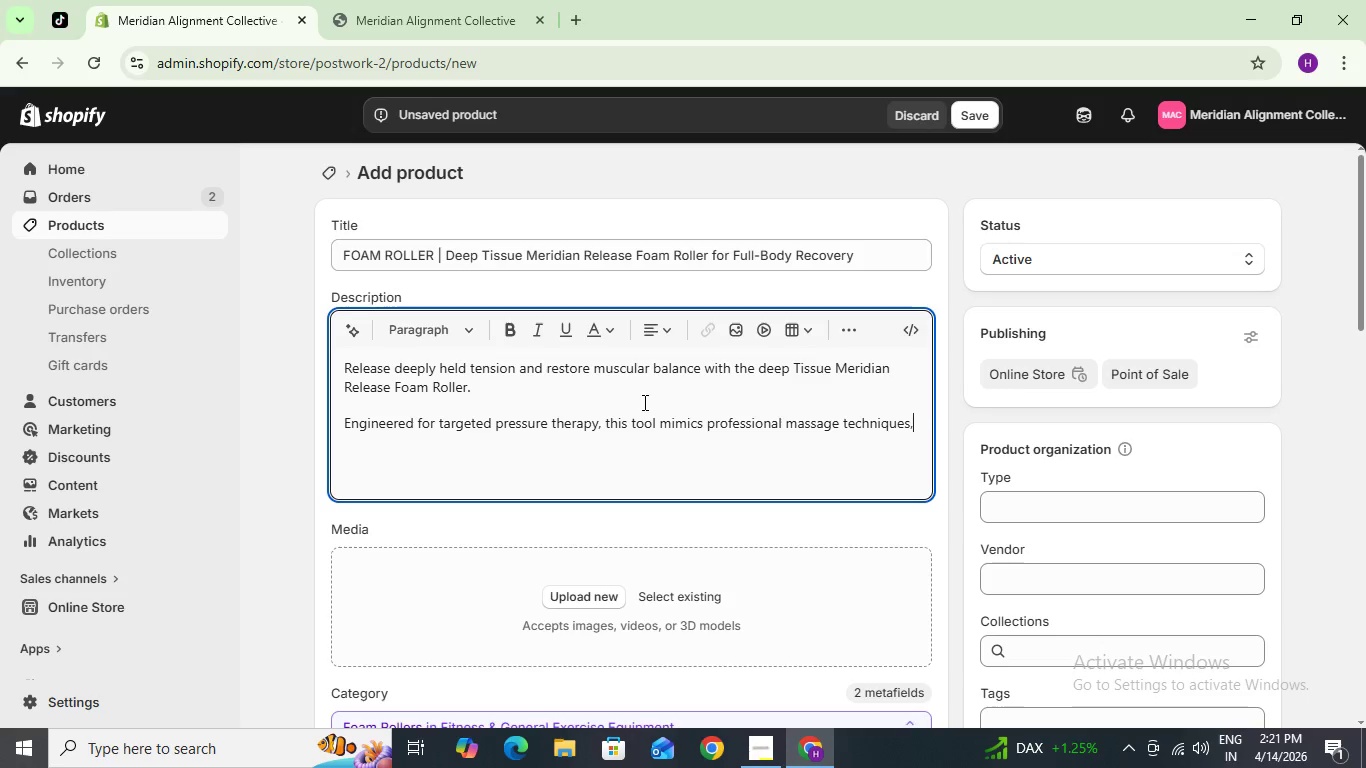 
left_click_drag(start_coordinate=[645, 419], to_coordinate=[870, 478])
 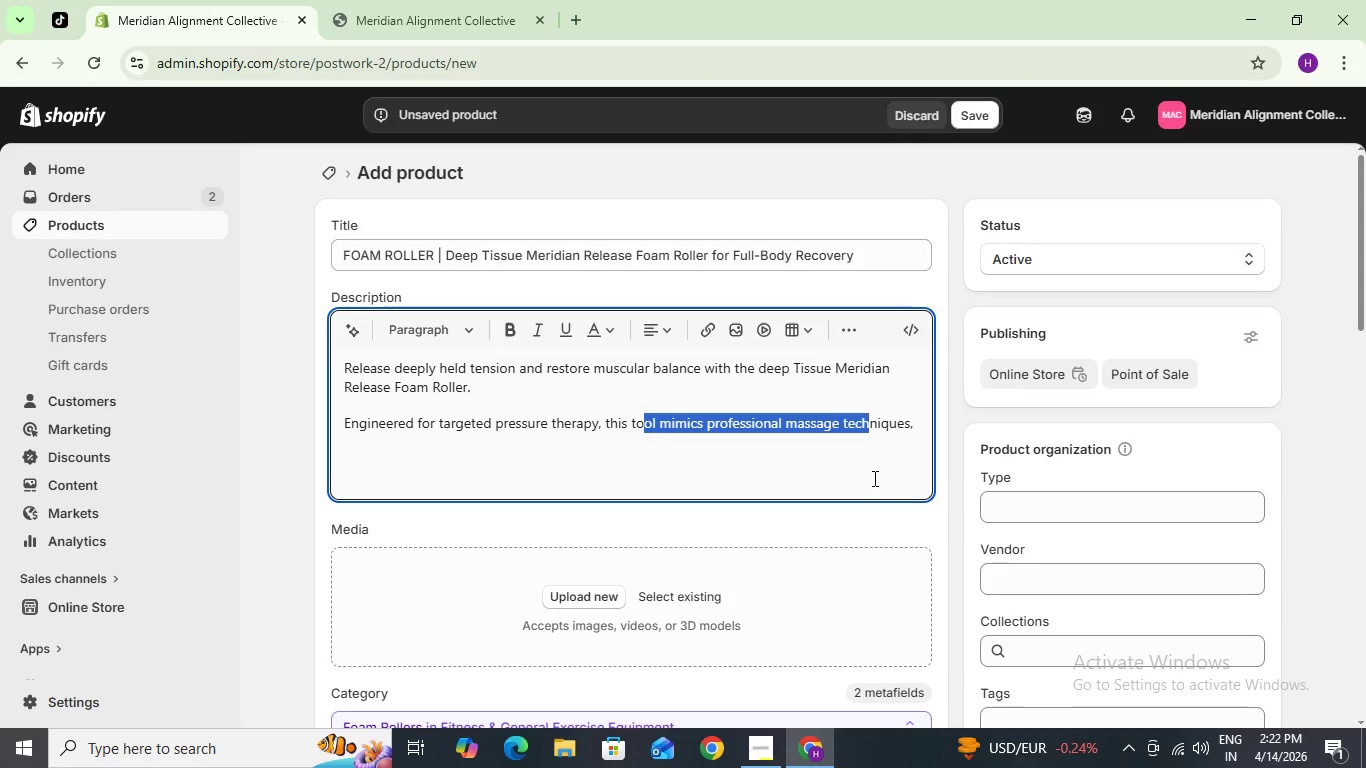 
wait(33.72)
 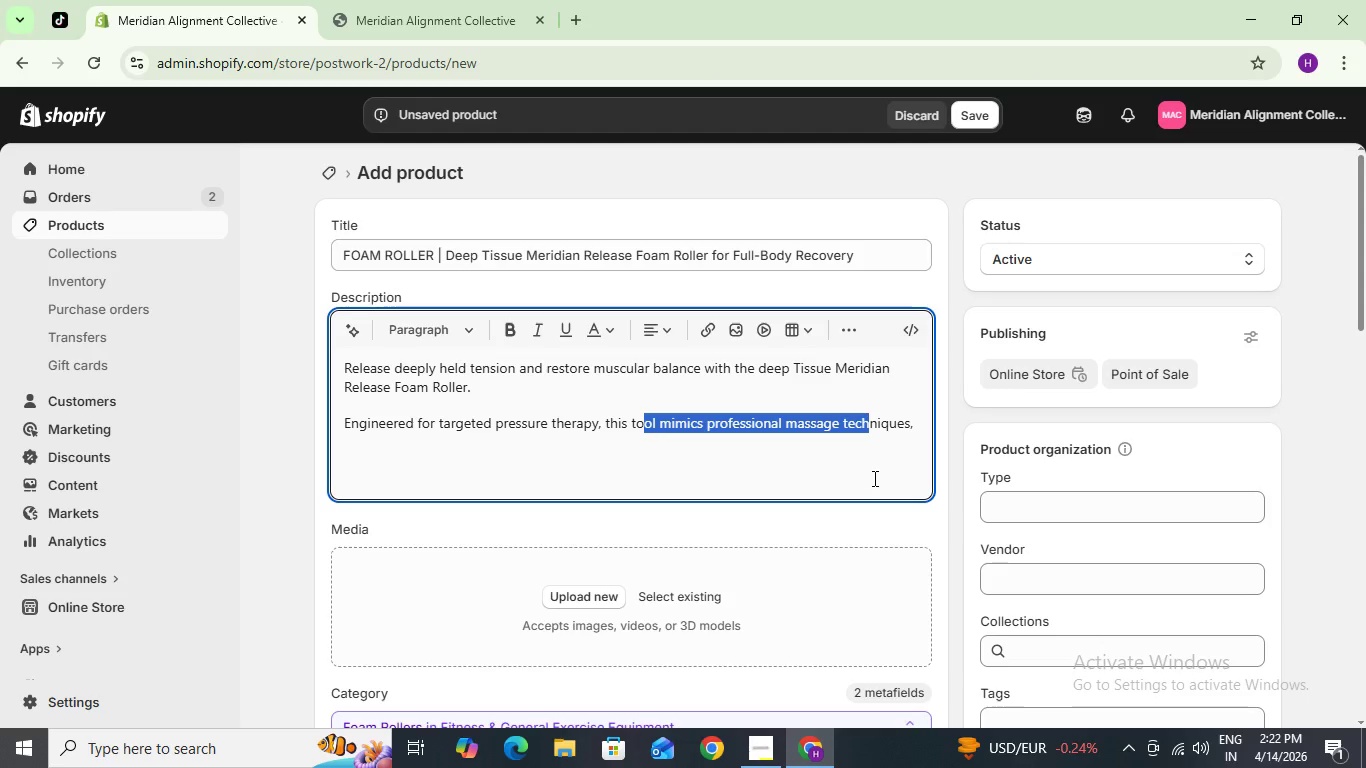 
left_click([899, 433])
 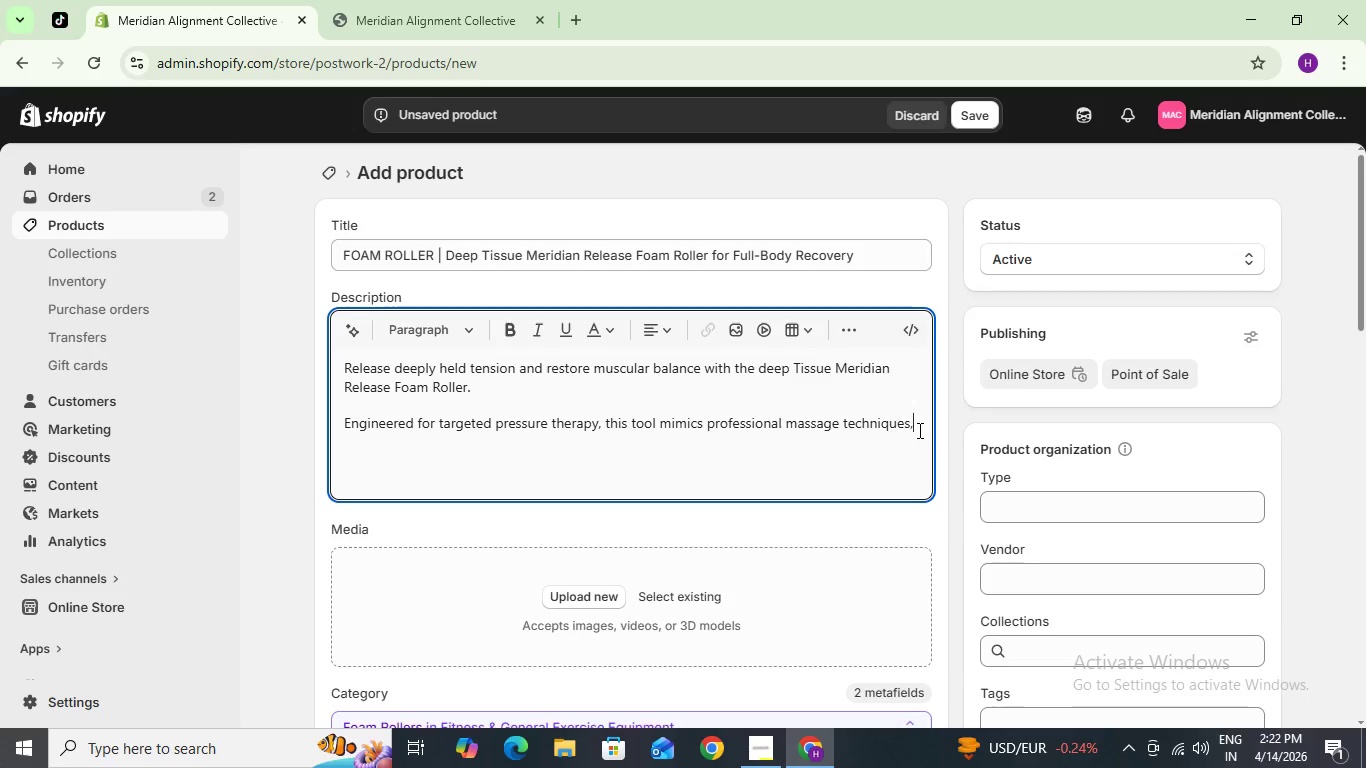 
left_click([918, 430])
 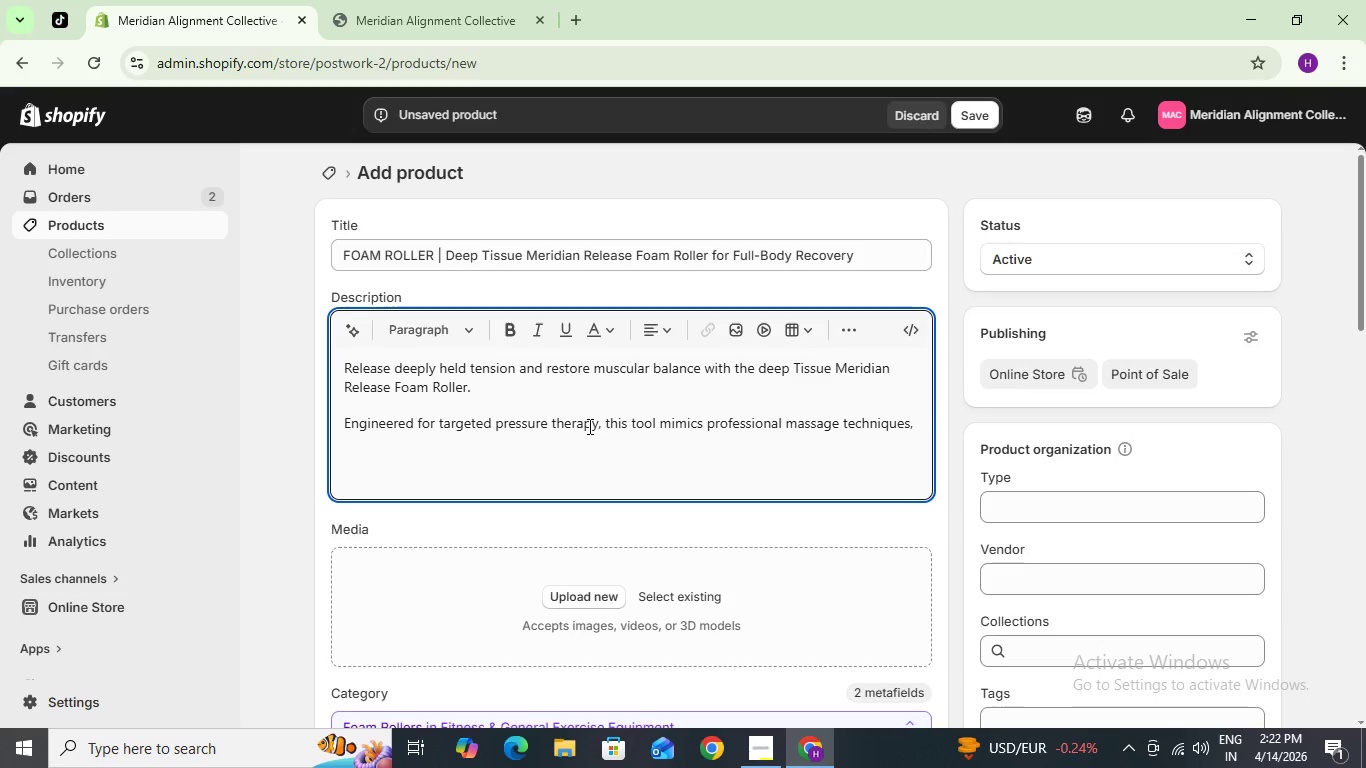 
wait(21.28)
 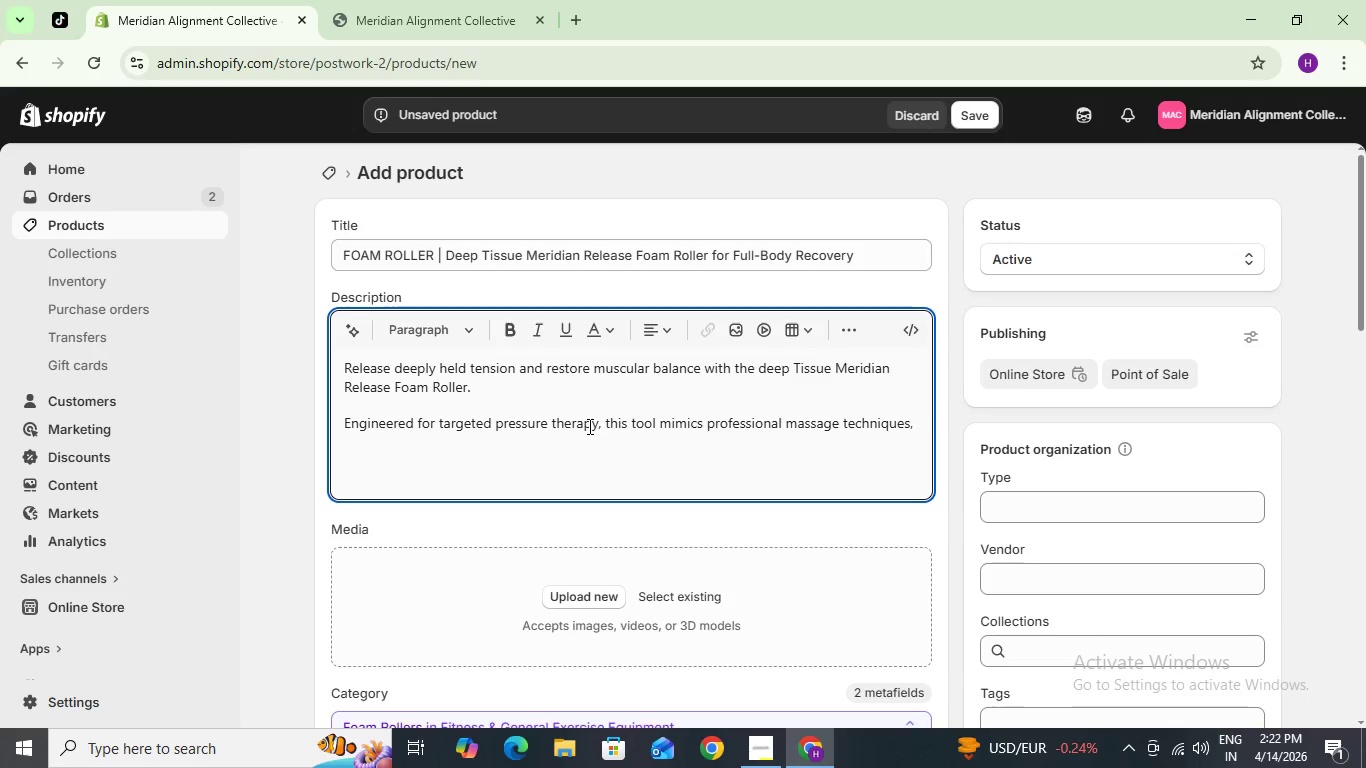 
key(Backspace)
type( to beak down knots)
 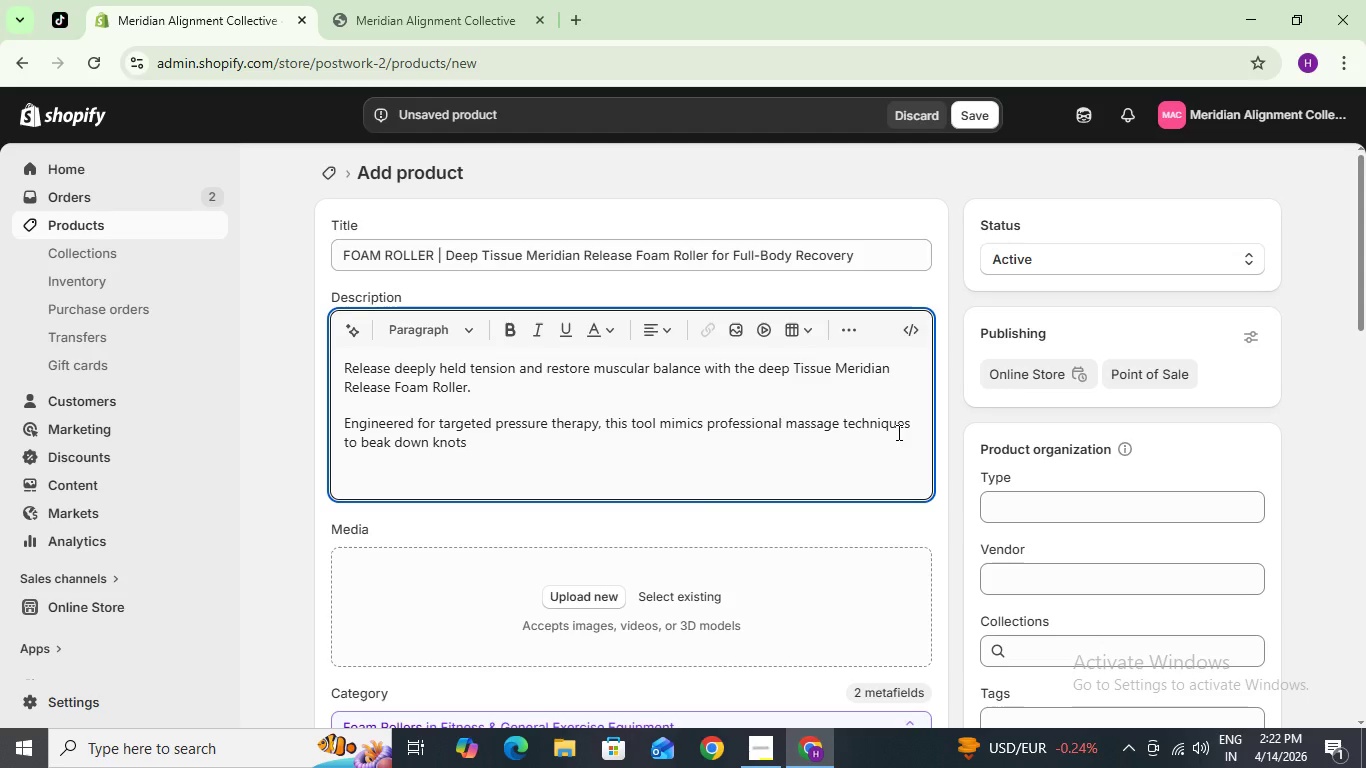 
wait(5.17)
 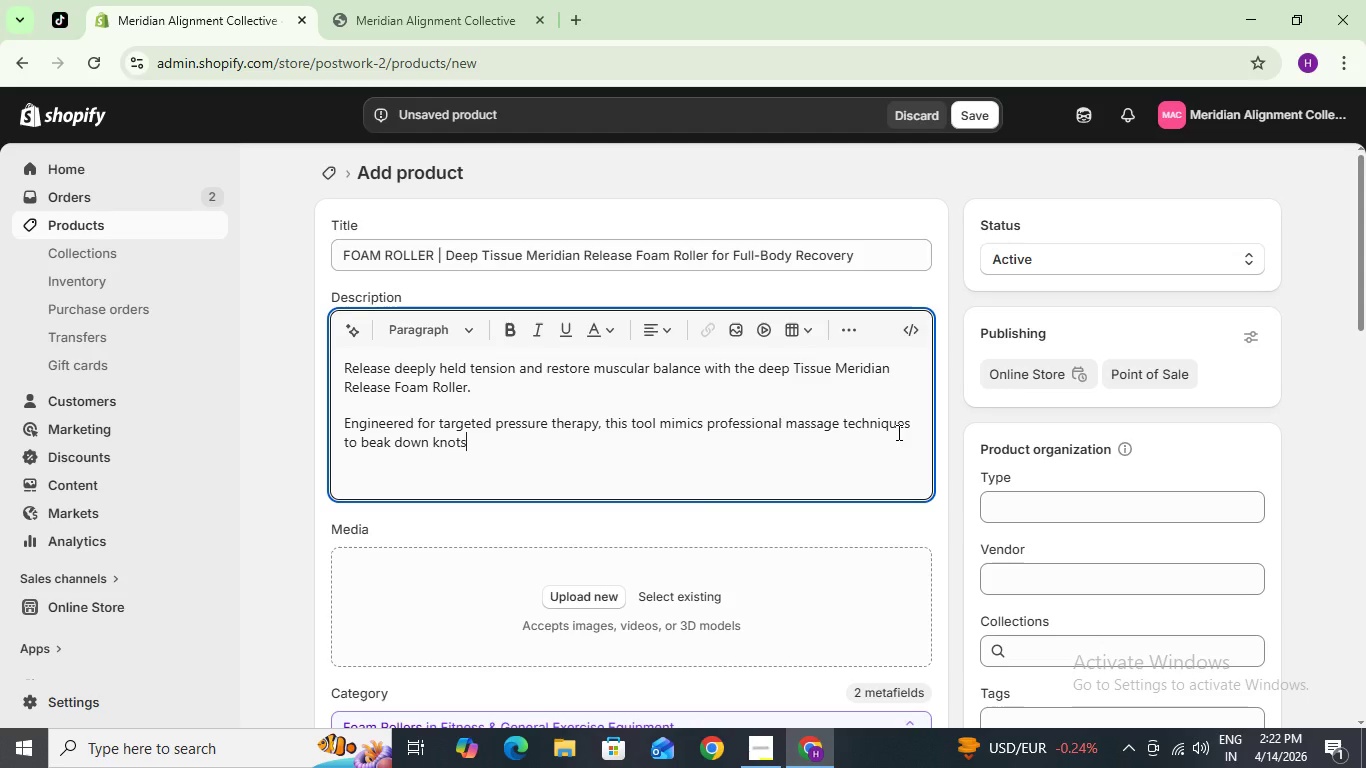 
type(, improve circulation, anm)
key(Backspace)
key(Backspace)
type(nd acceleraye)
key(Backspace)
key(Backspace)
type(te recovery.)
 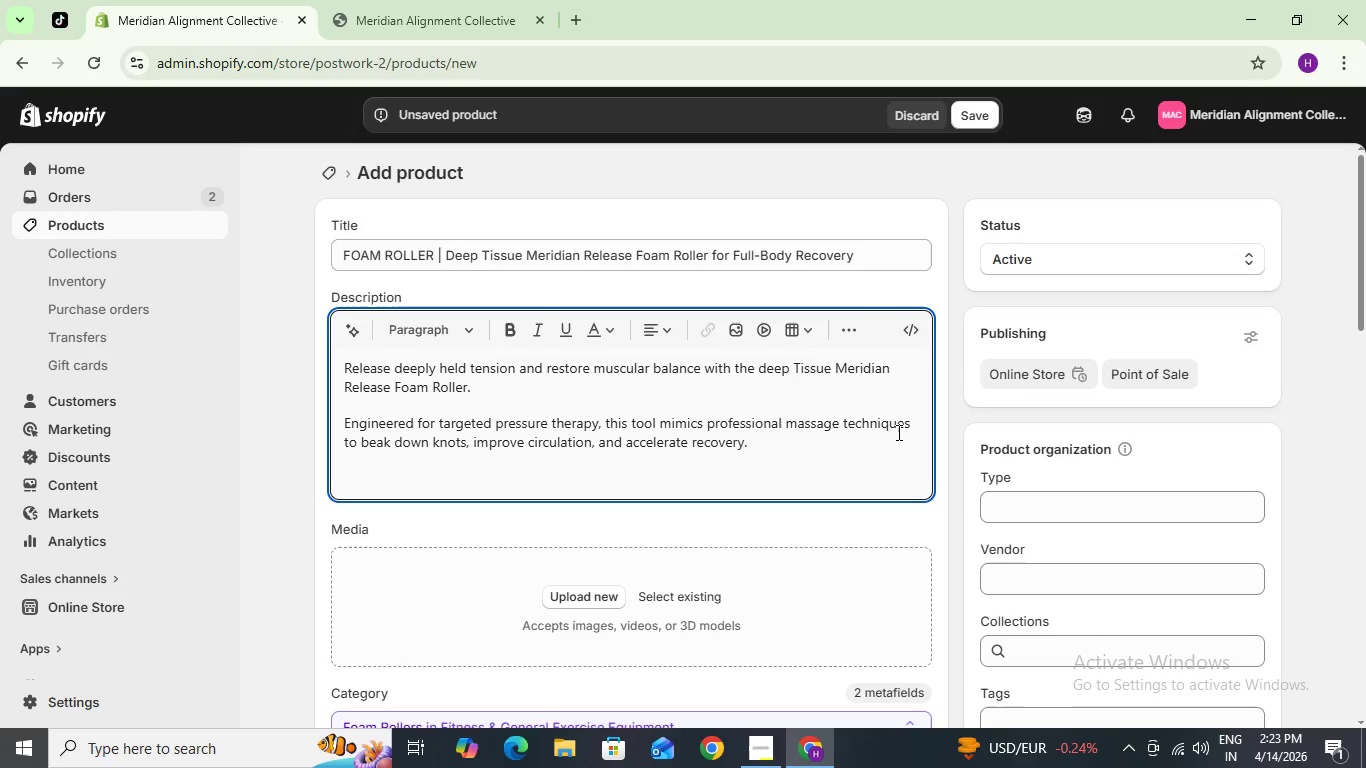 
key(Enter)
 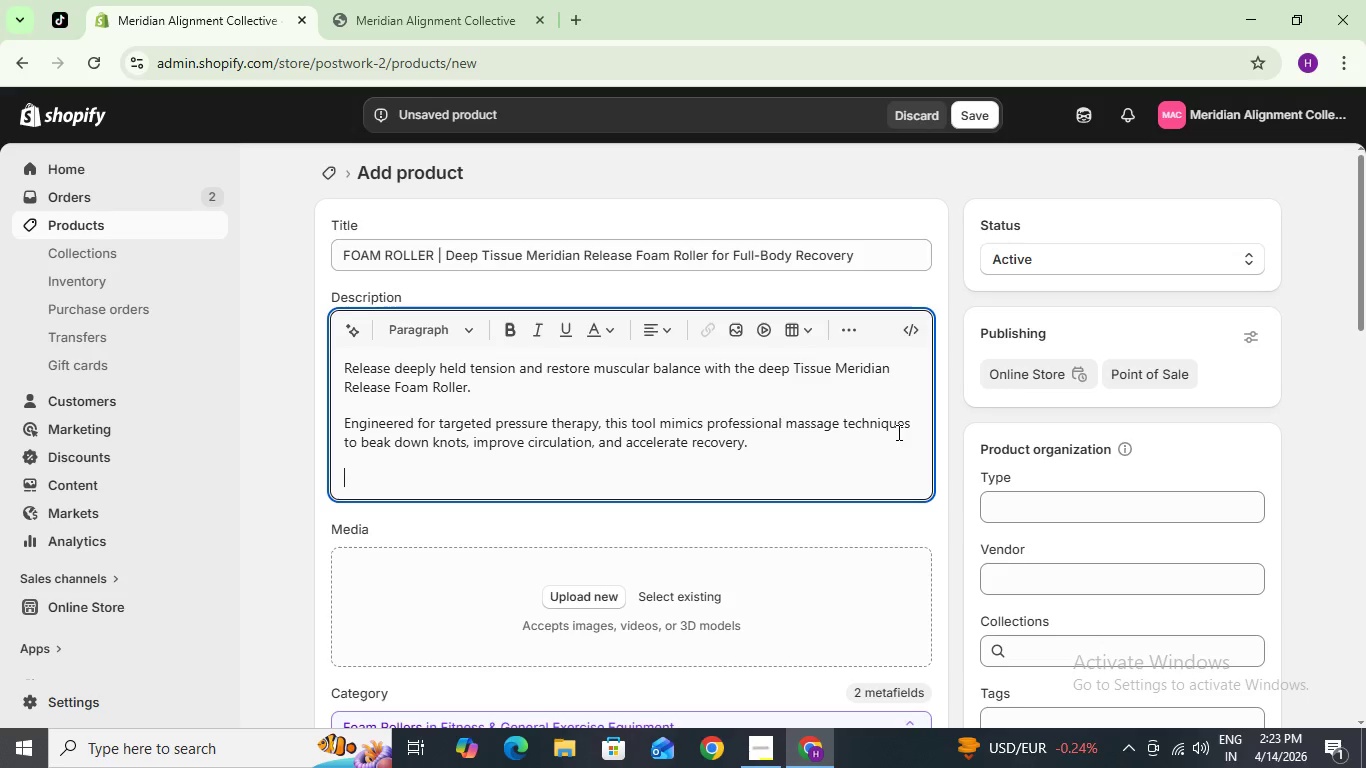 
key(Enter)
 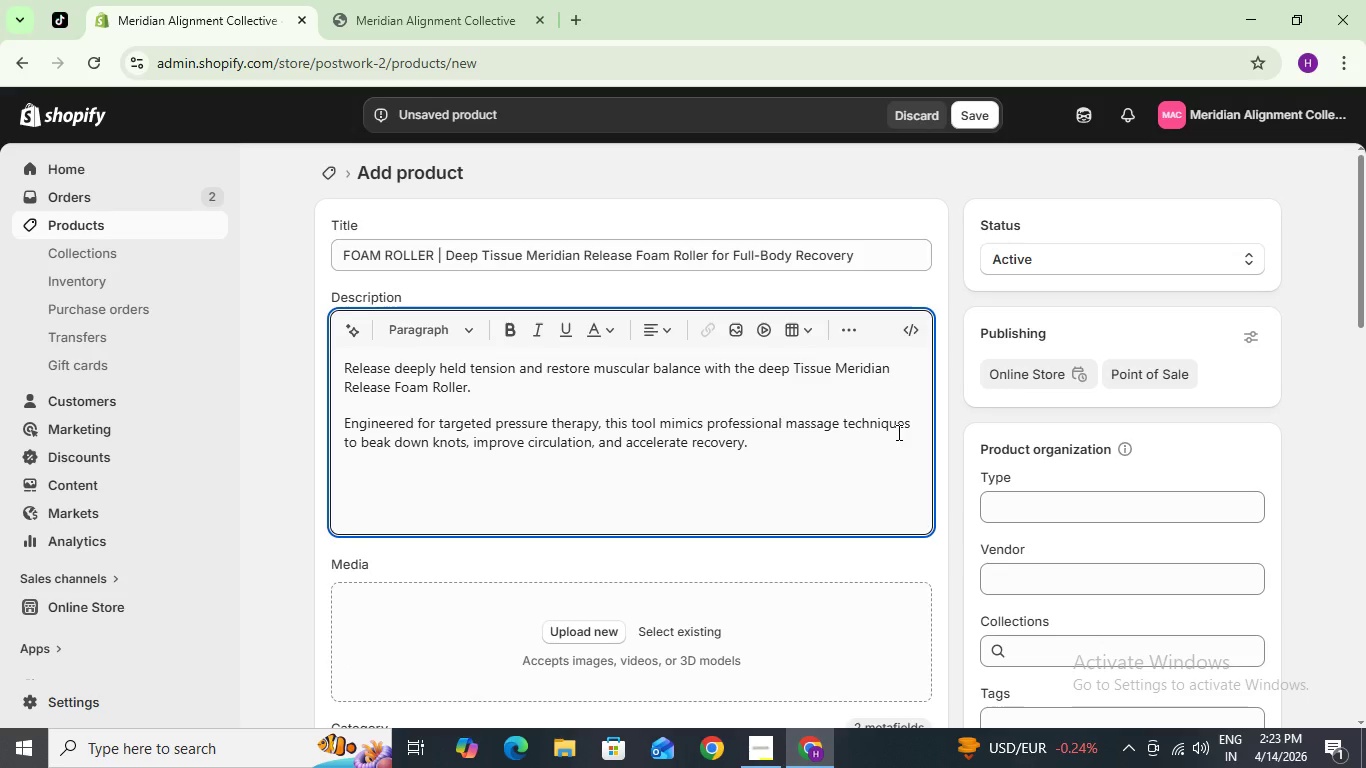 
type(Designed for modren)
 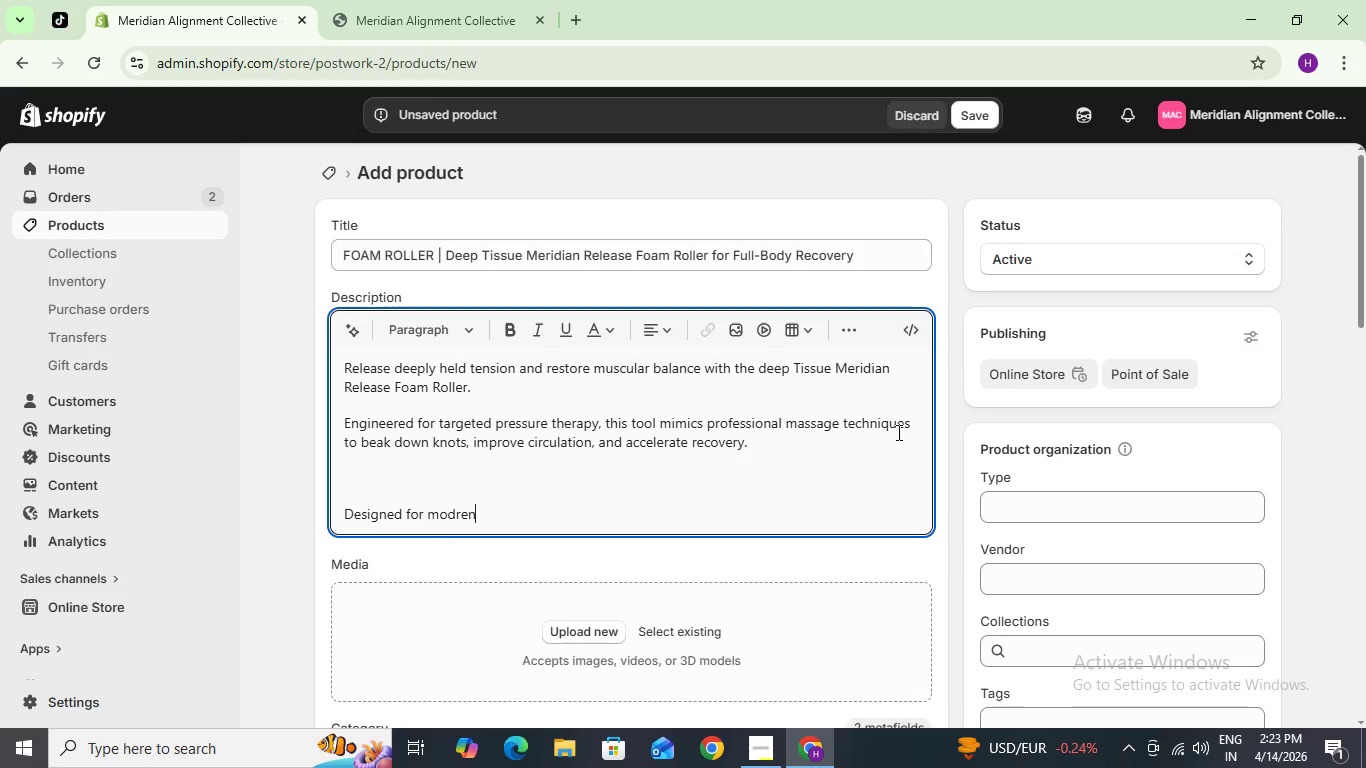 
type( Needs sedentary)
 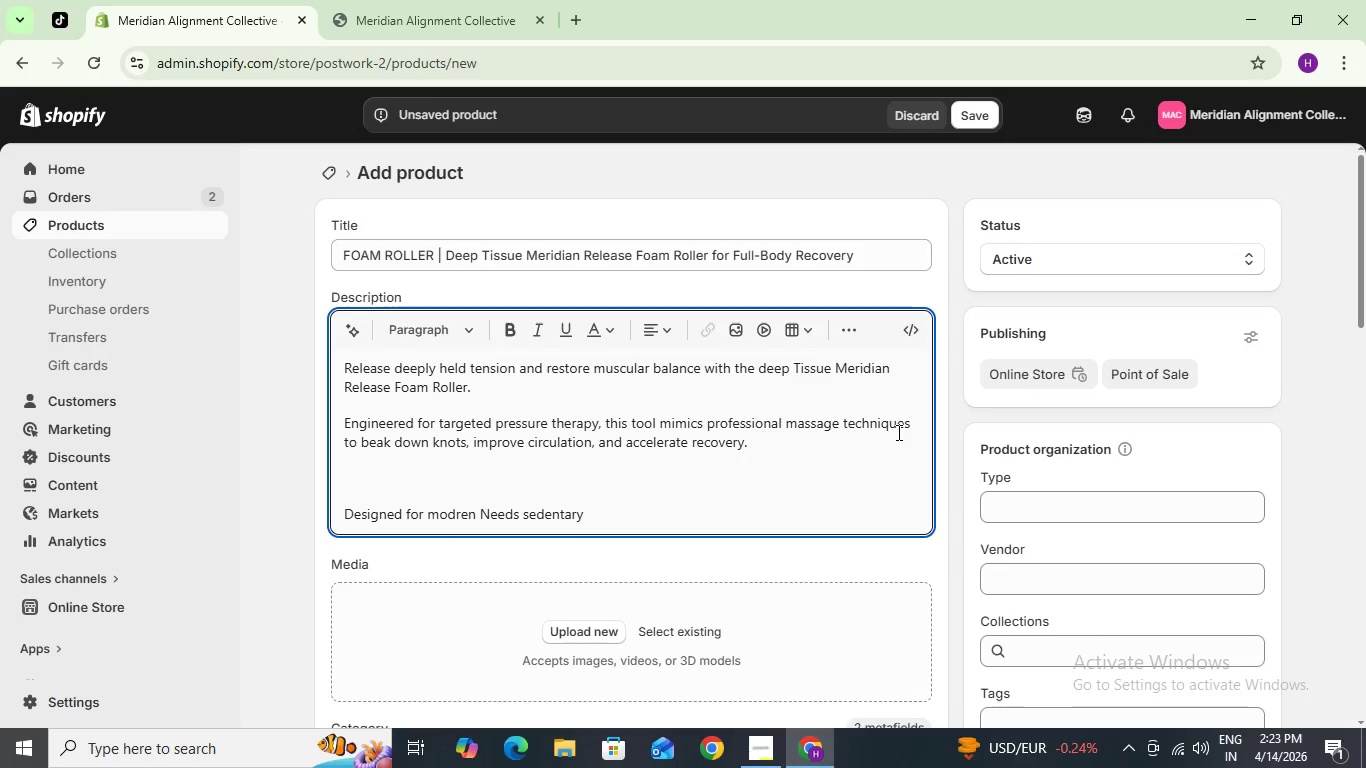 
wait(13.94)
 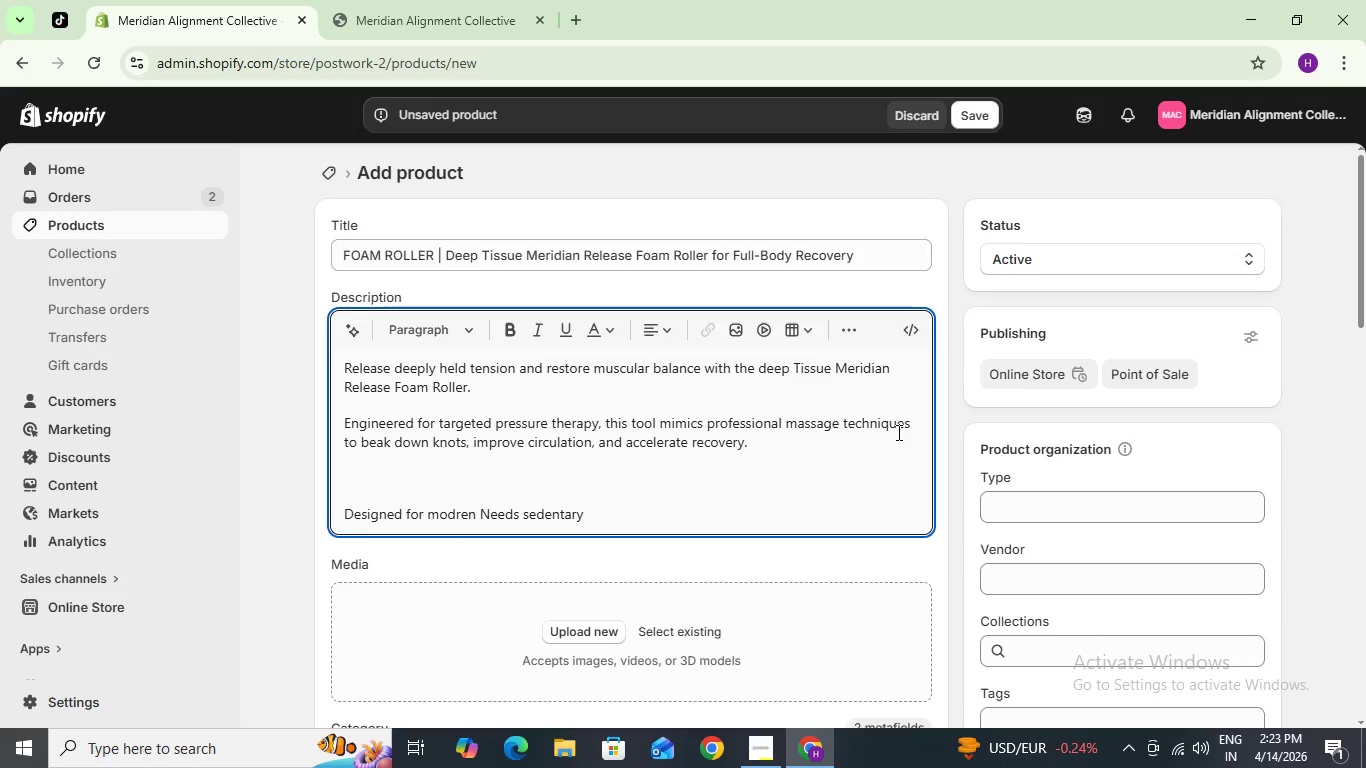 
type( Lifestyles)
 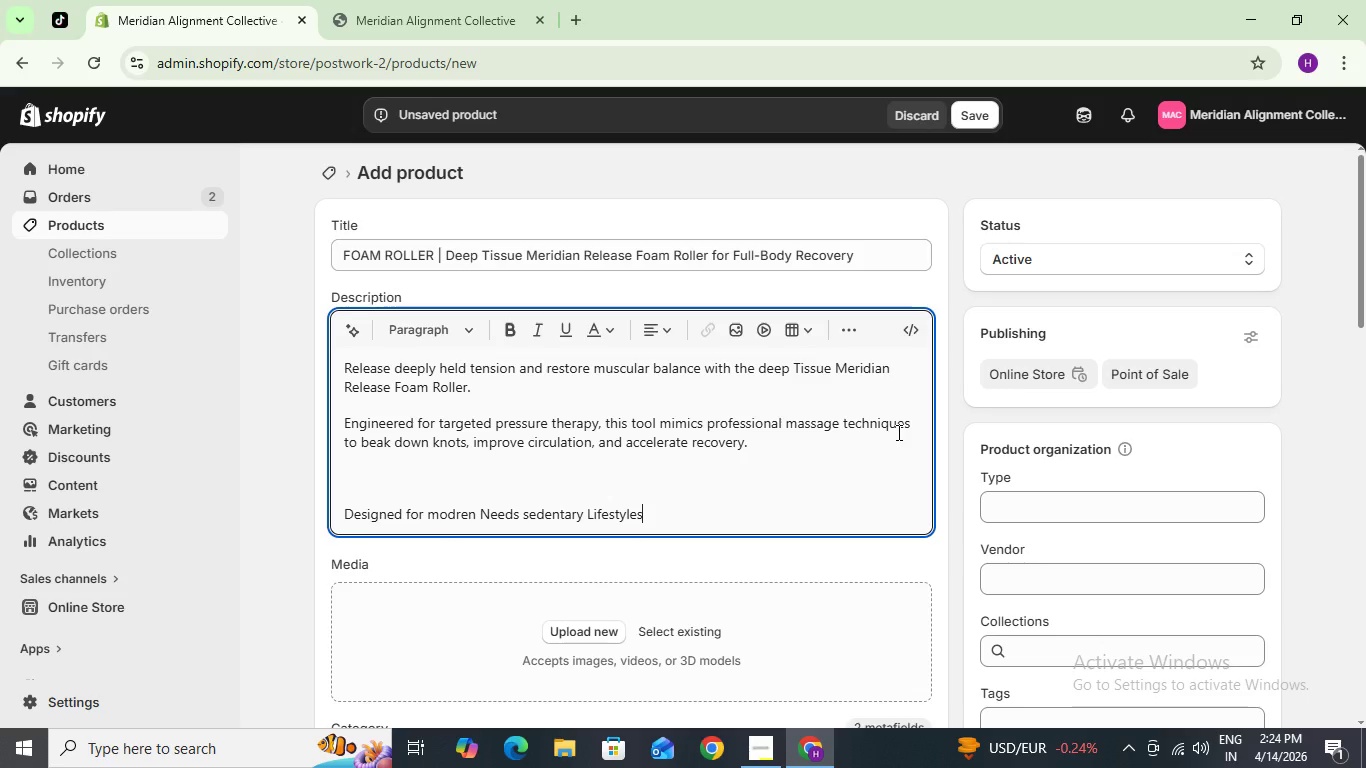 
wait(14.89)
 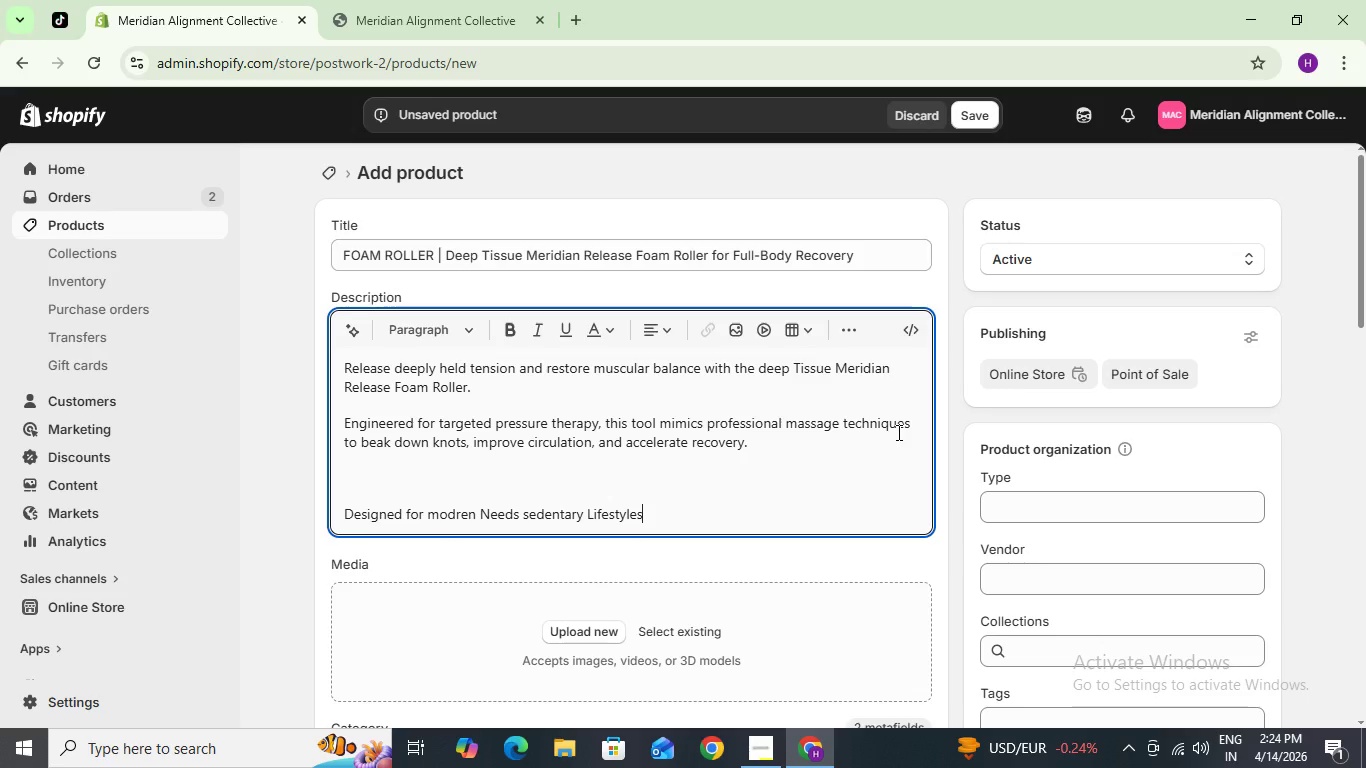 
key(Comma)
 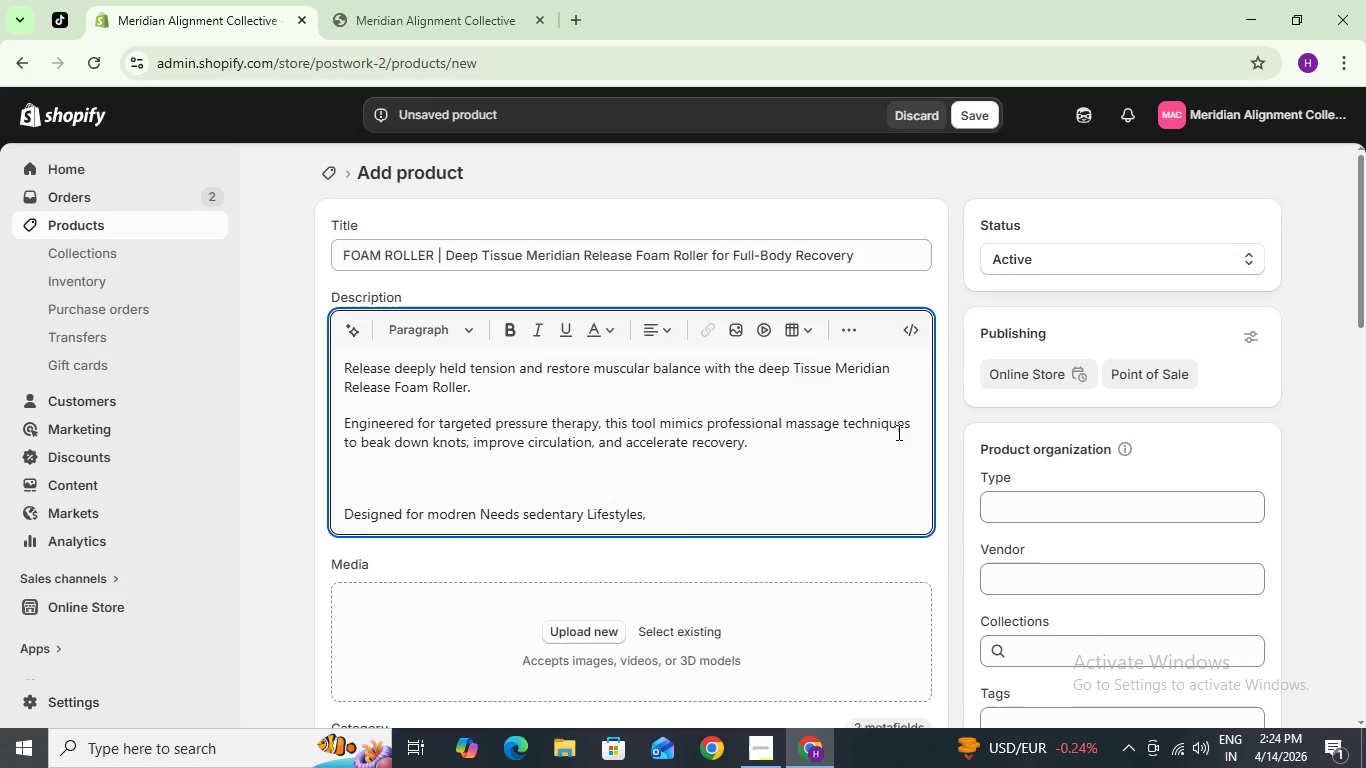 
key(Backspace)
 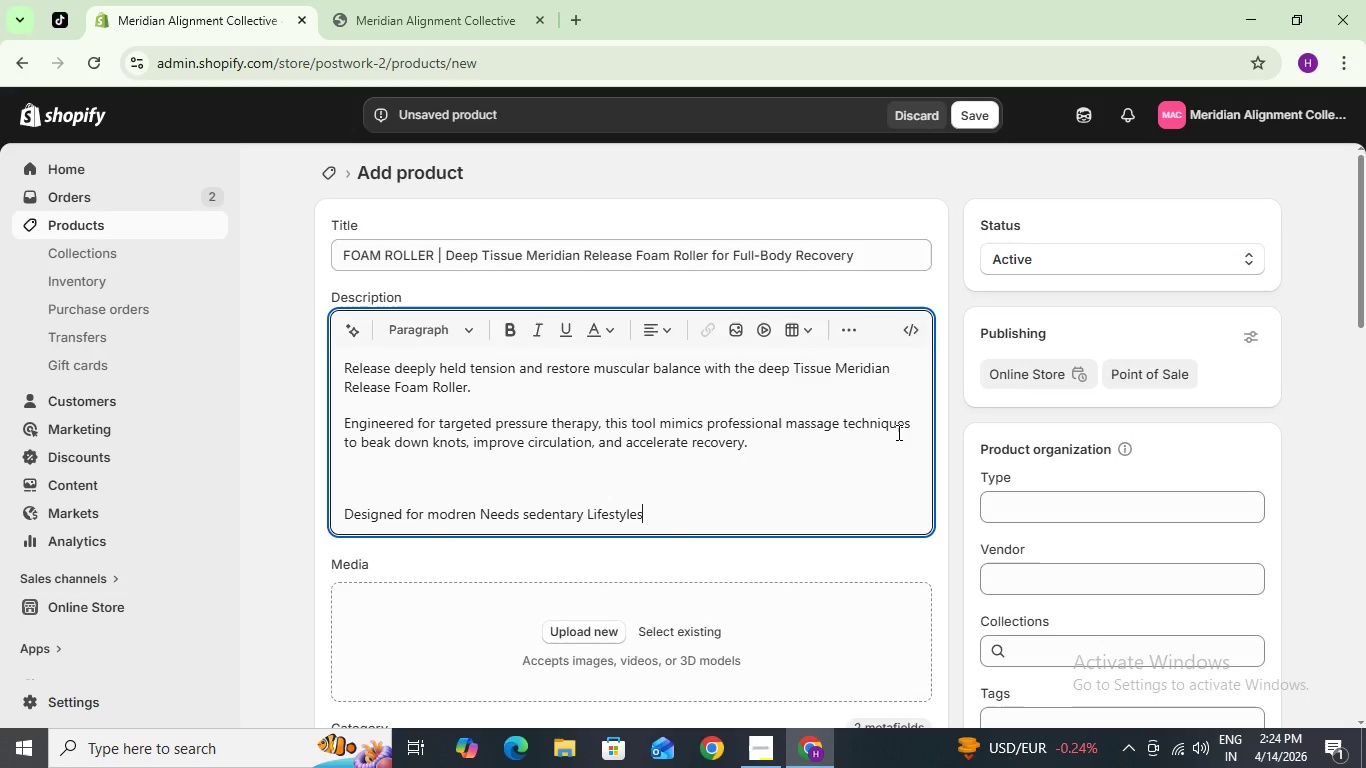 
key(Space)
 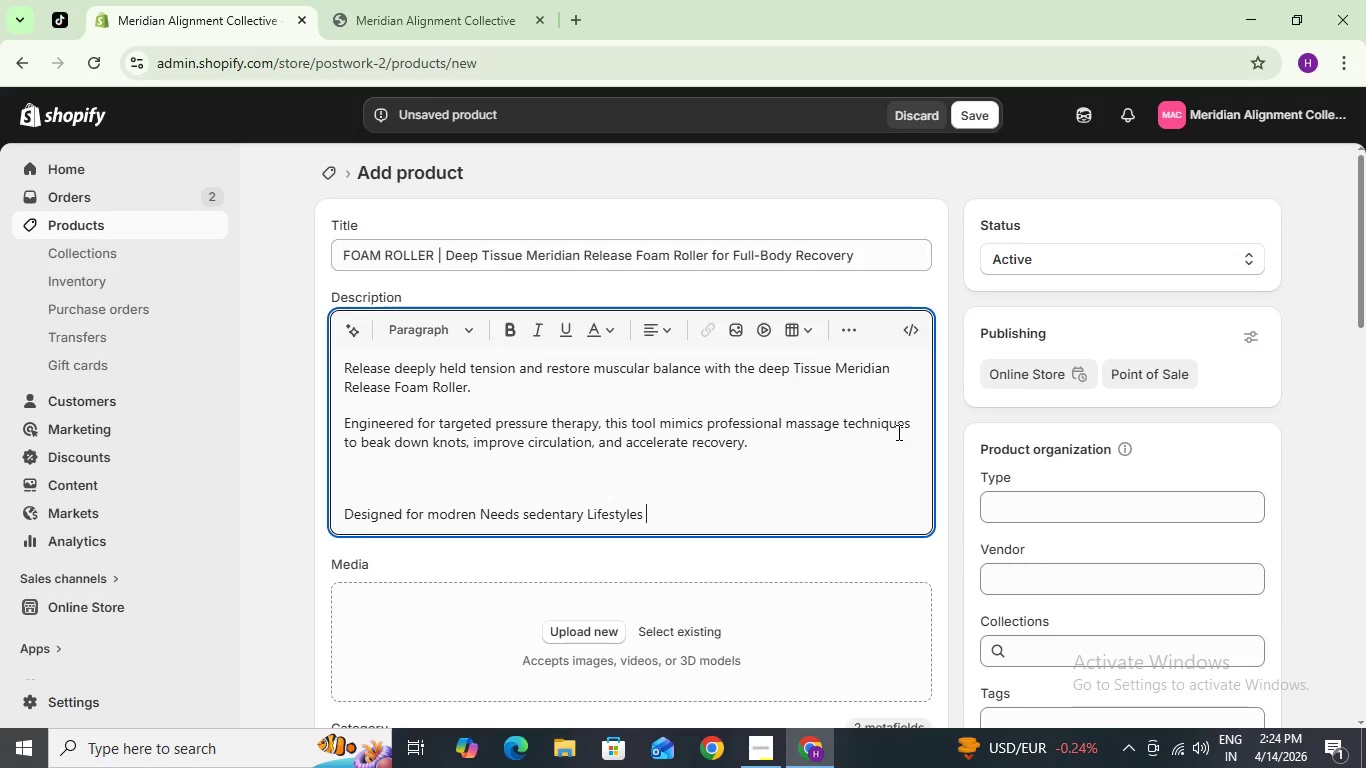 
key(Backspace)
 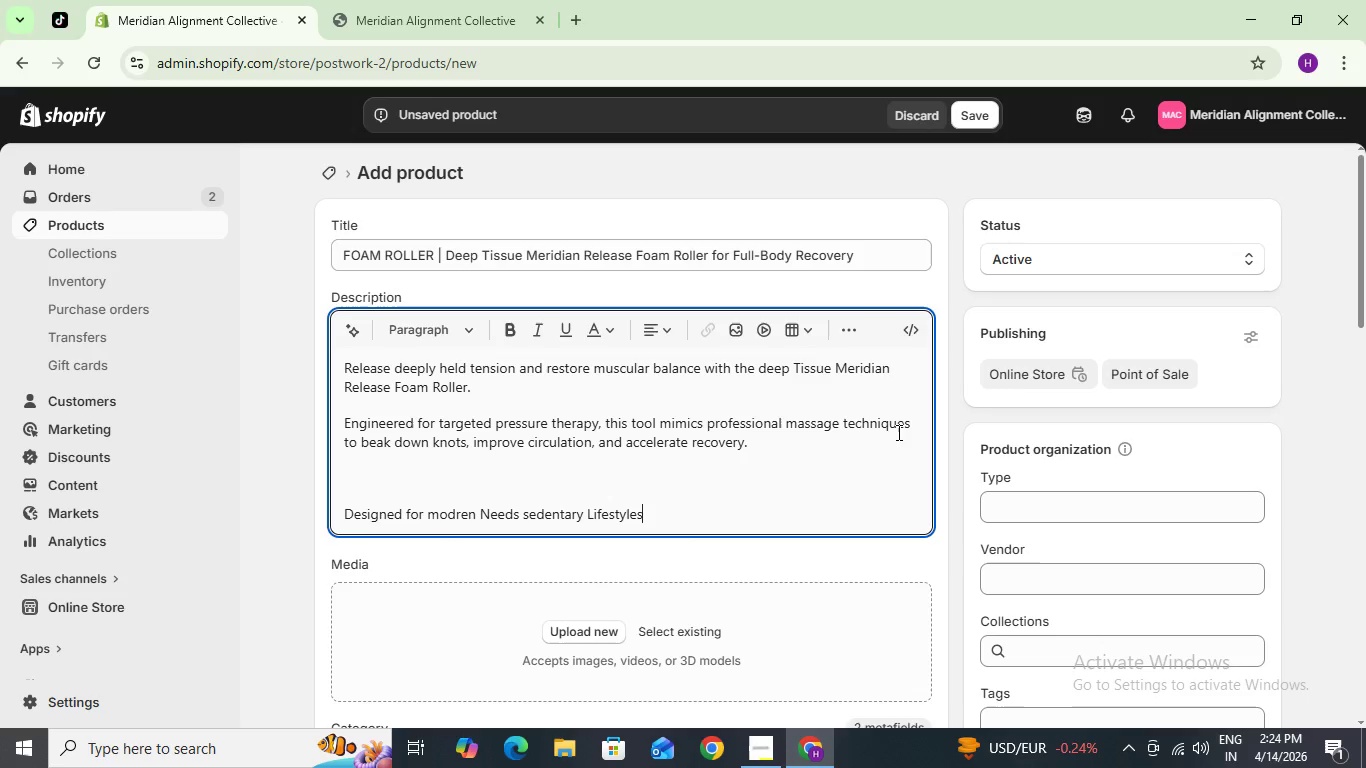 
key(Comma)
 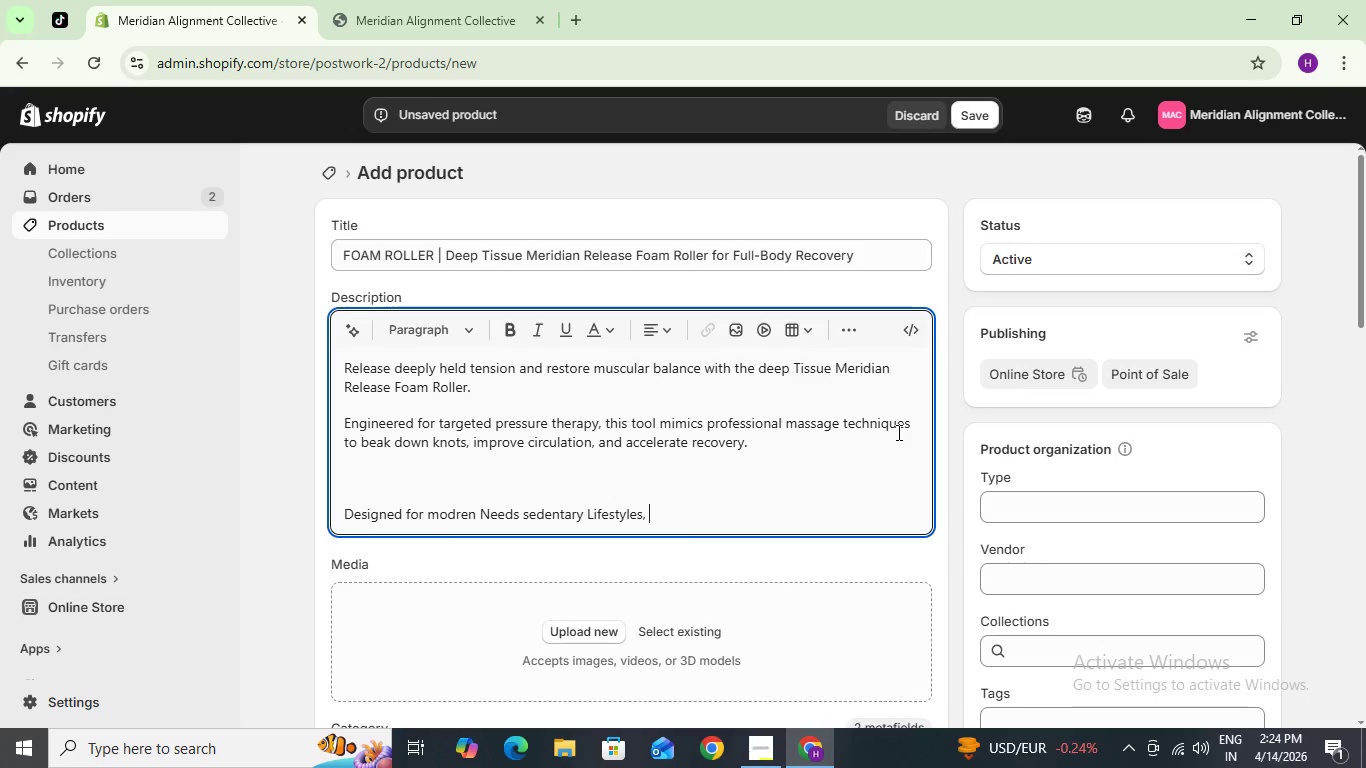 
key(Space)
 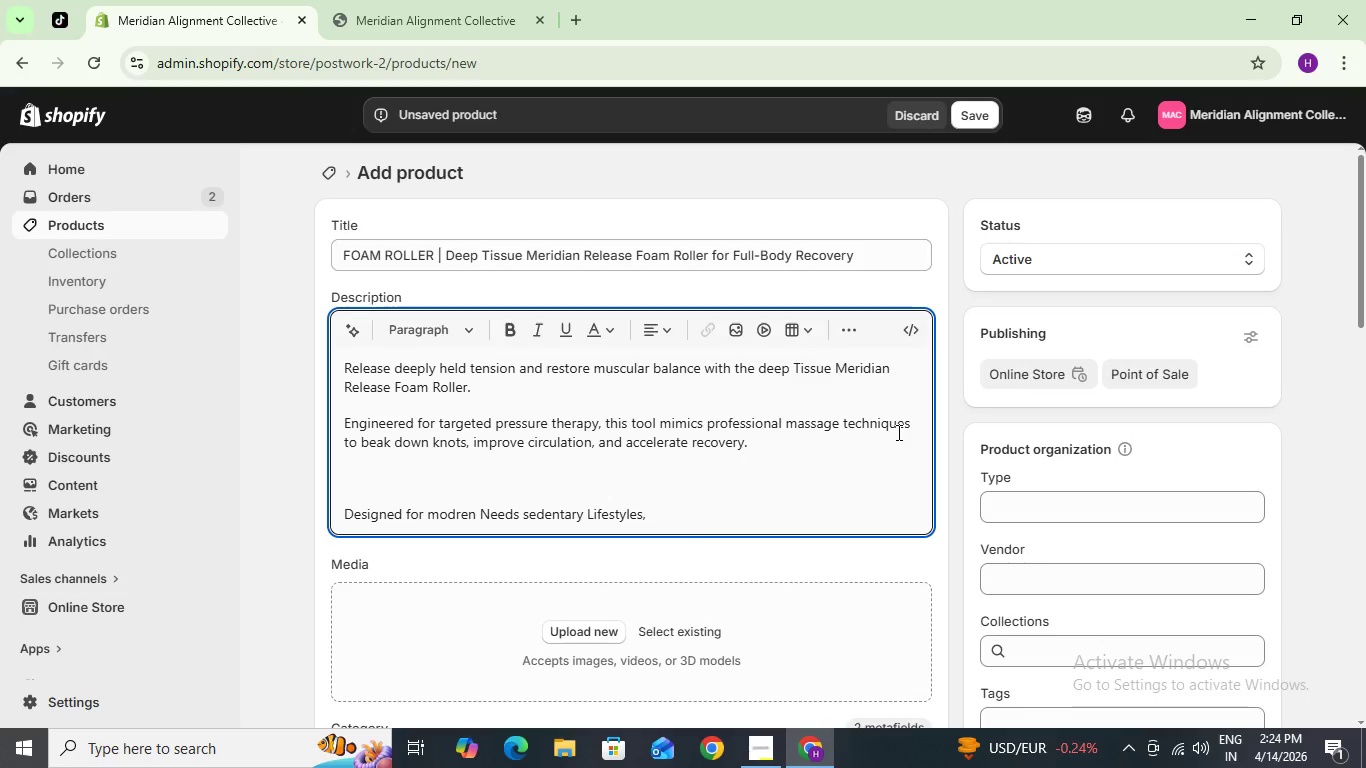 
wait(12.95)
 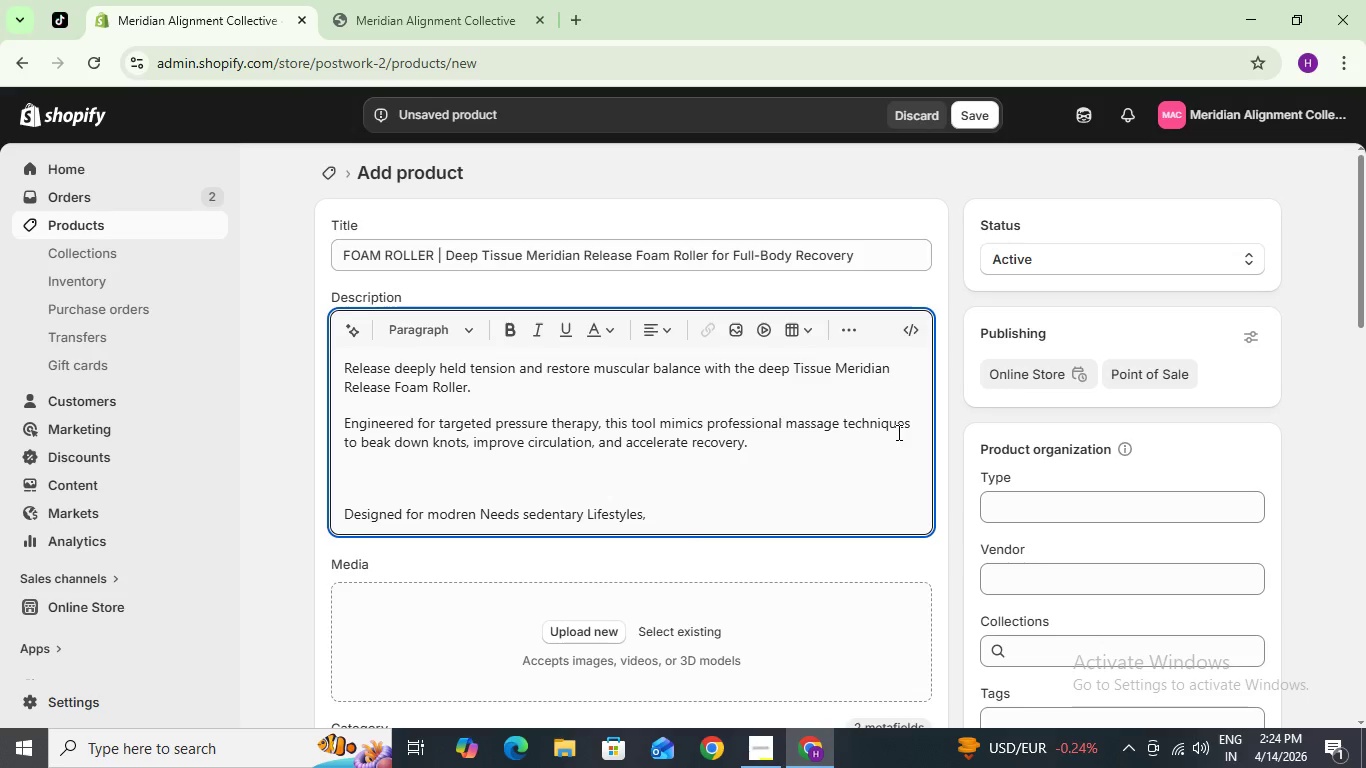 
key(Space)
 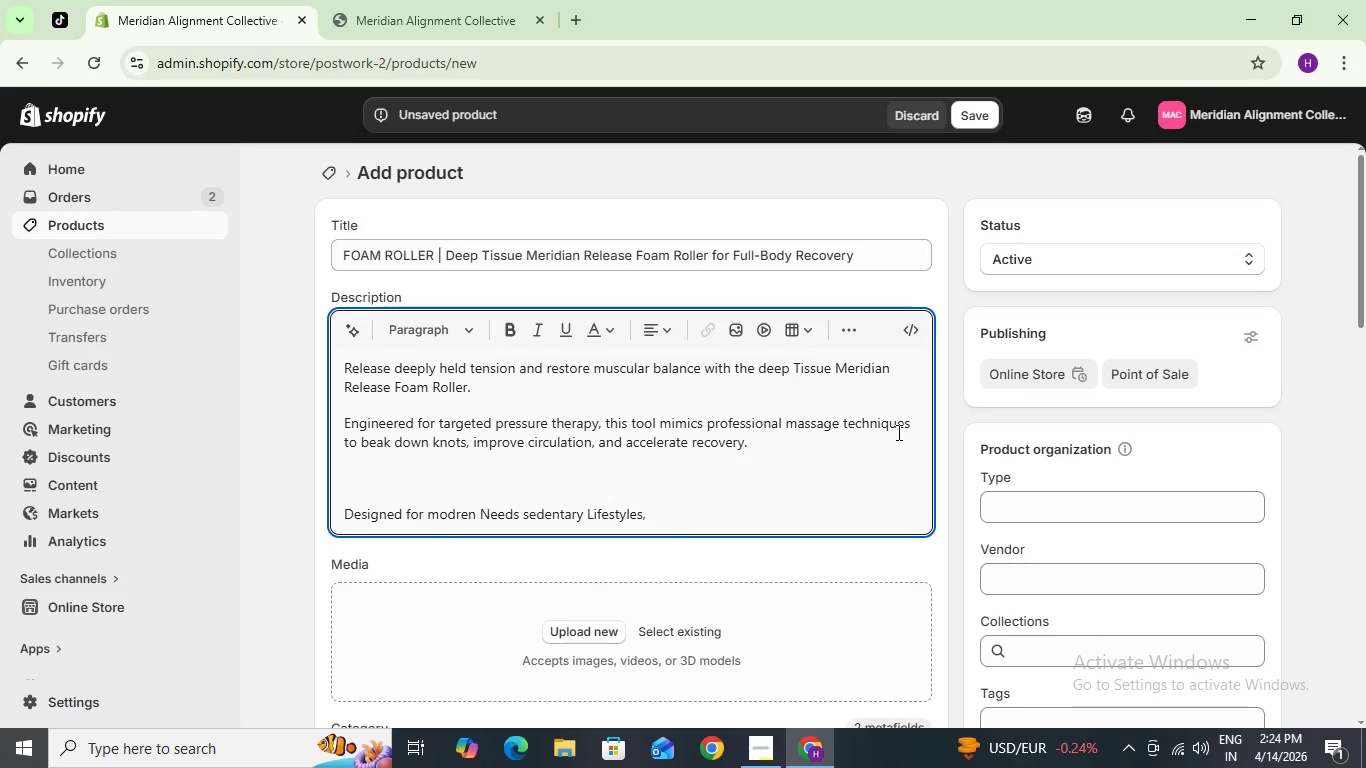 
key(Backspace)
 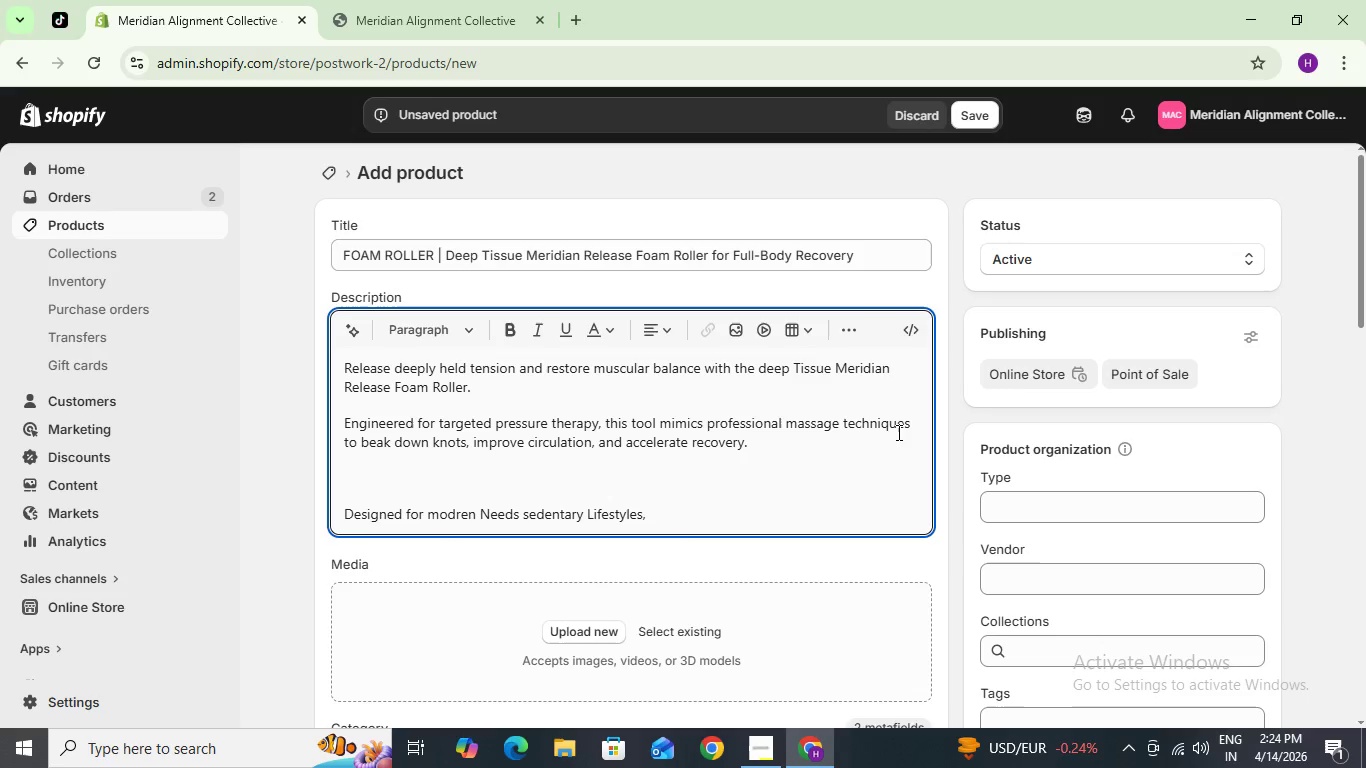 
key(Backspace)
 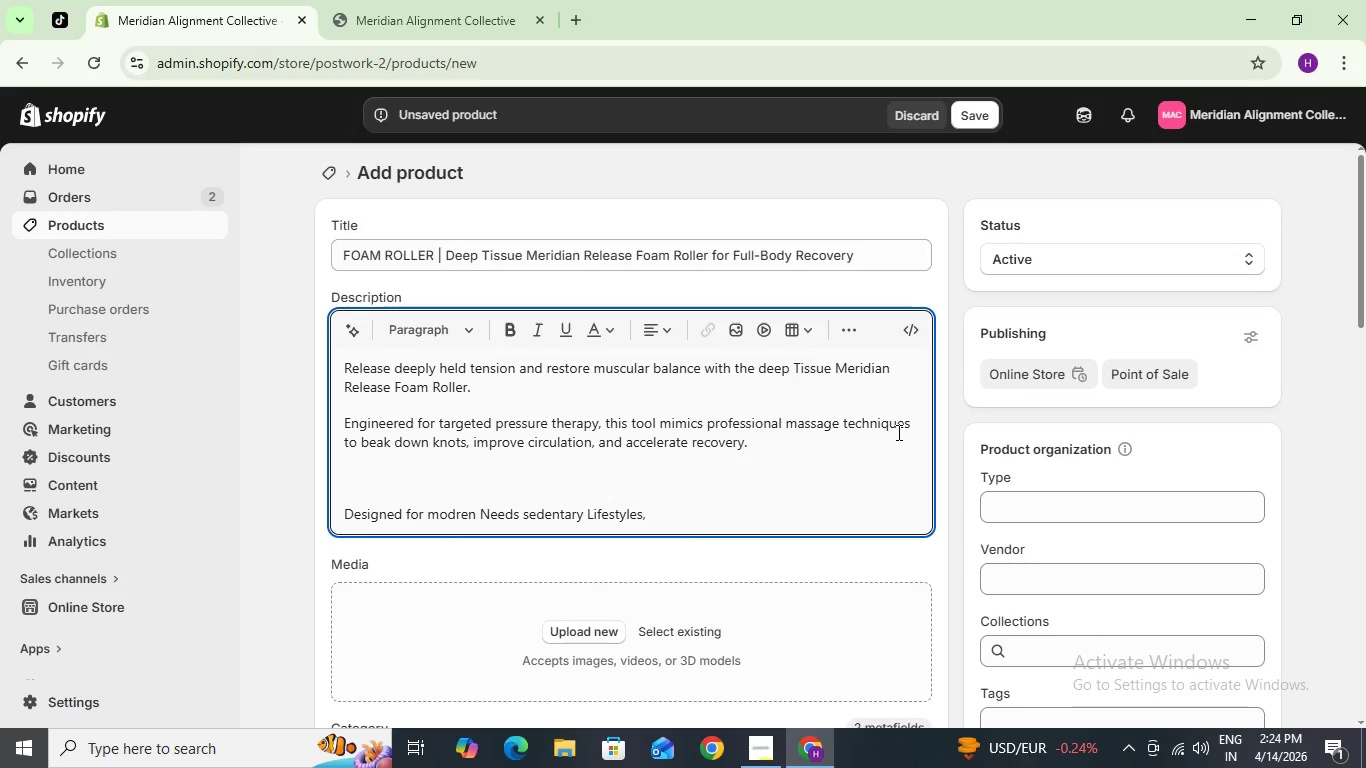 
type( it )
 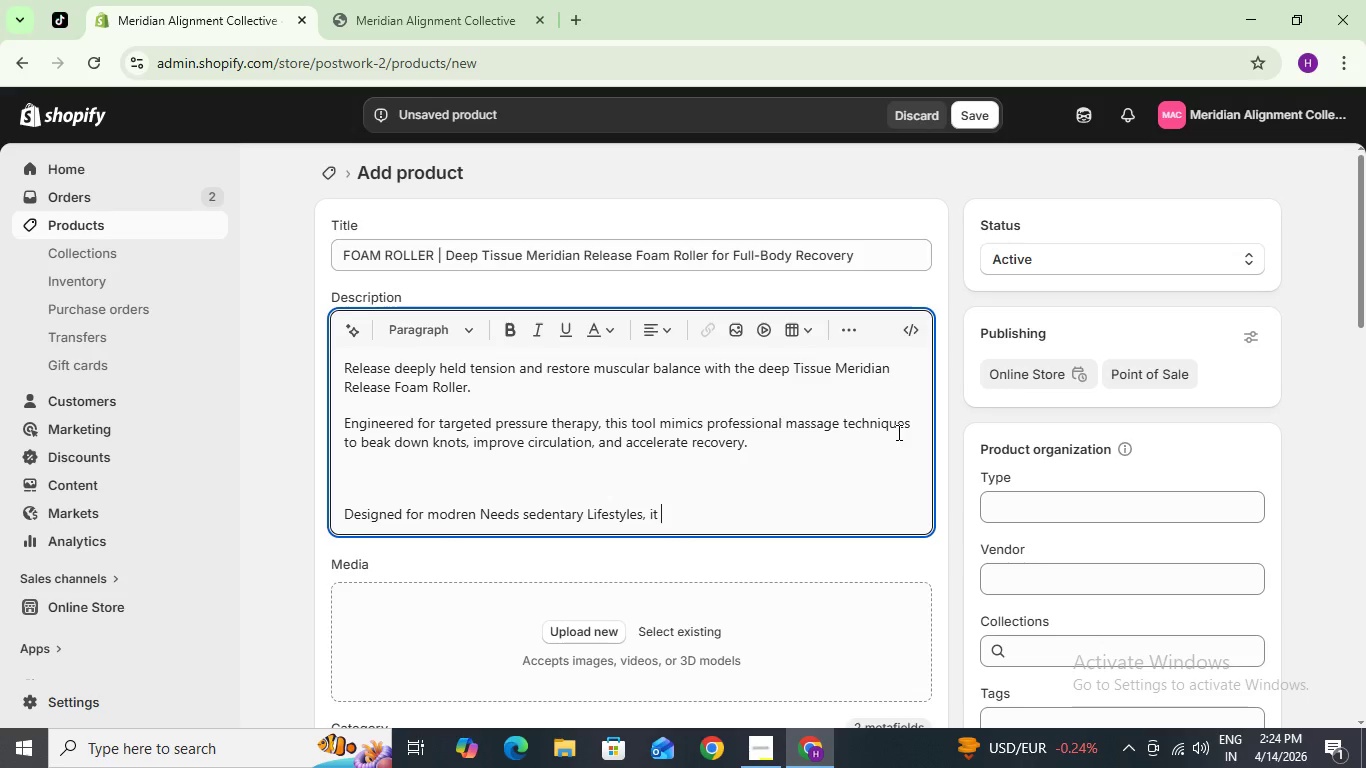 
wait(7.45)
 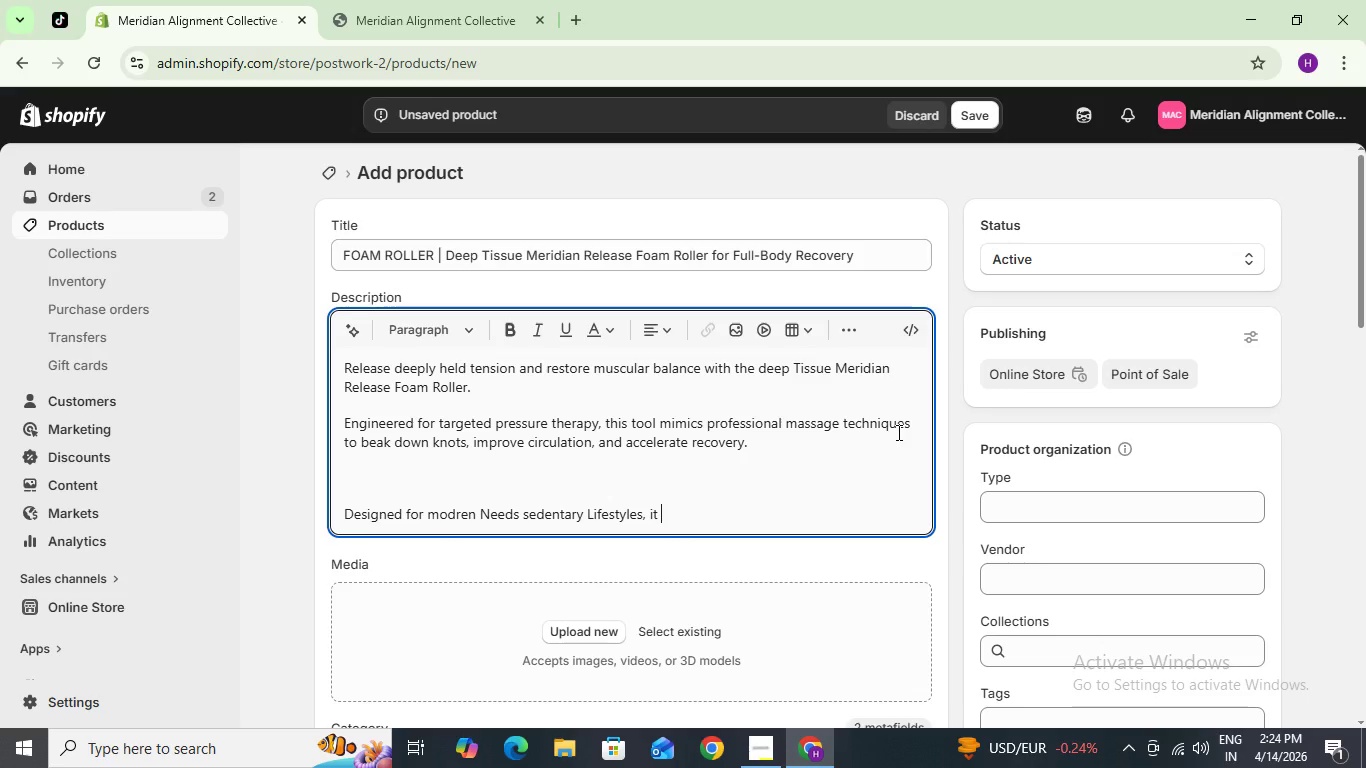 
type(addresses stiffness caused by )
 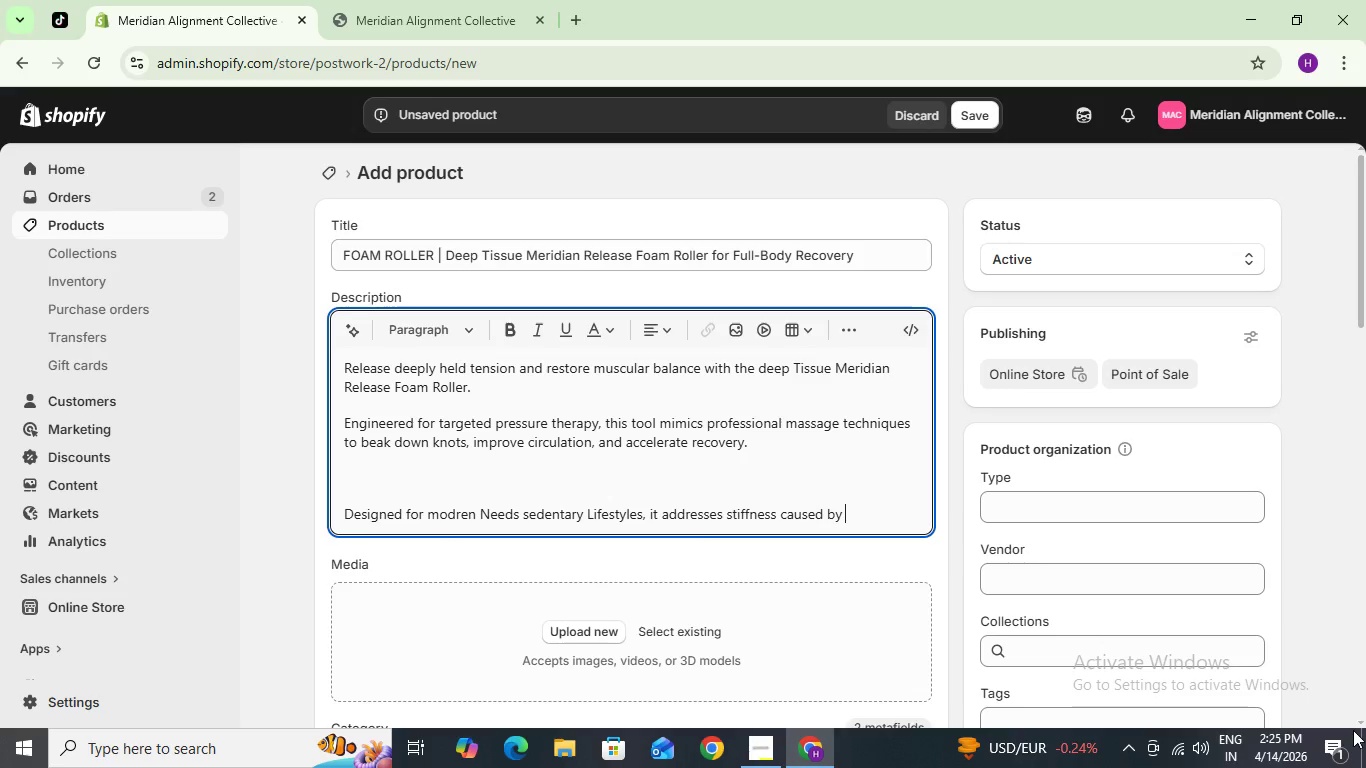 
wait(41.0)
 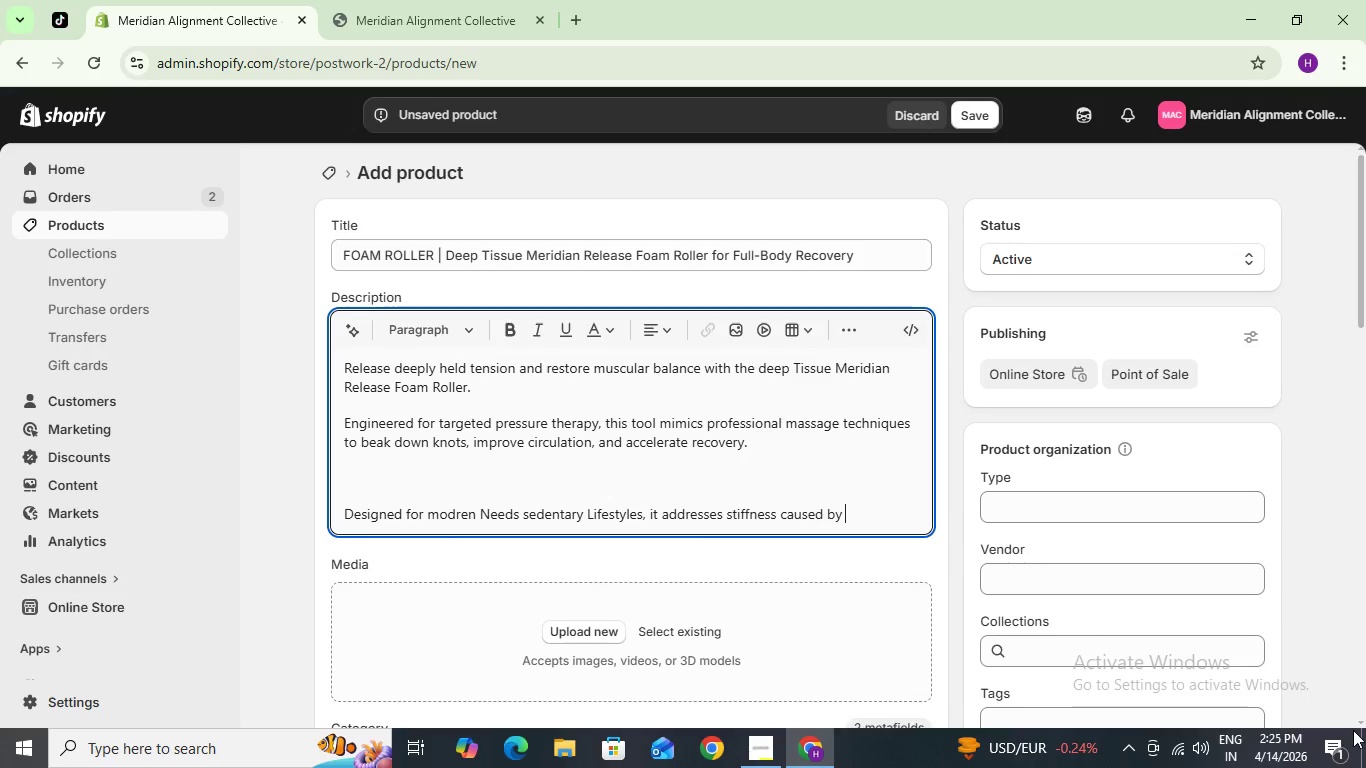 
scroll: coordinate [677, 358], scroll_direction: down, amount: 2.0
 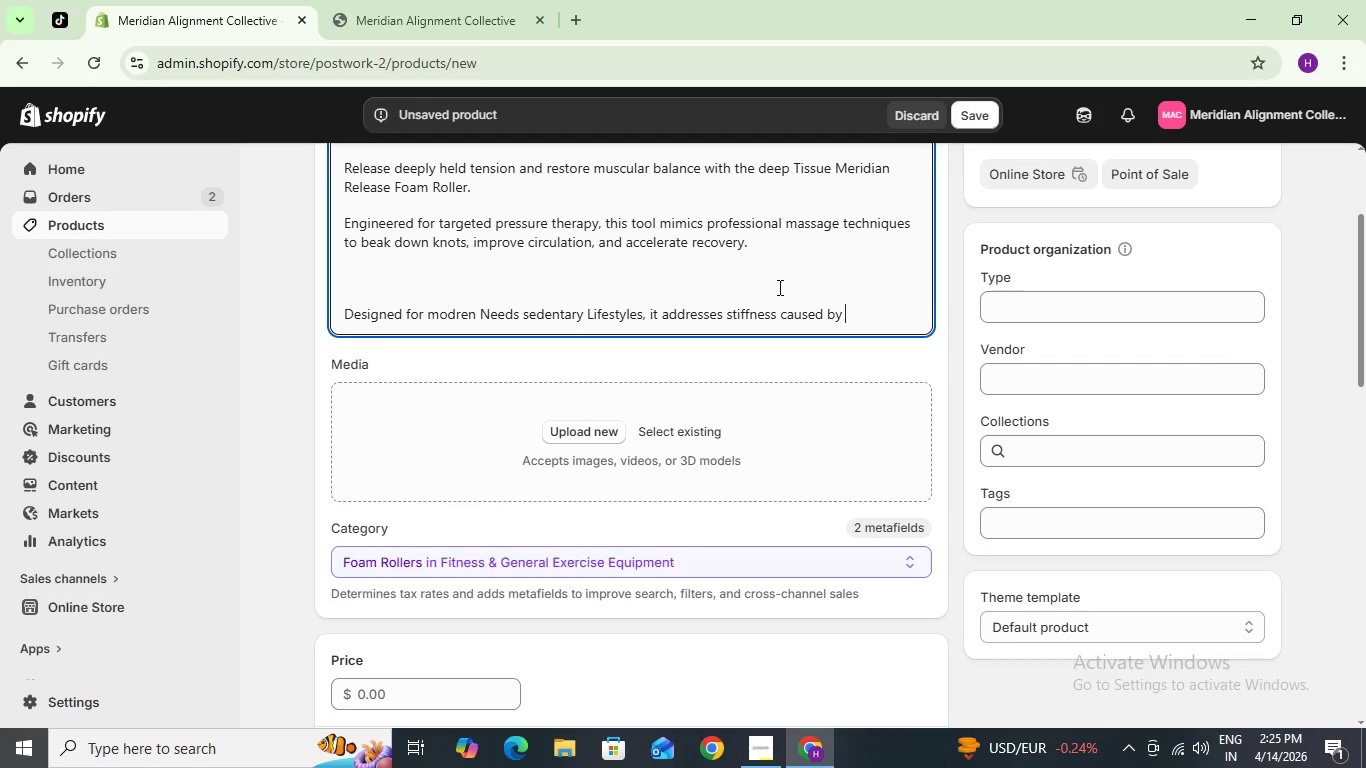 
left_click([868, 319])
 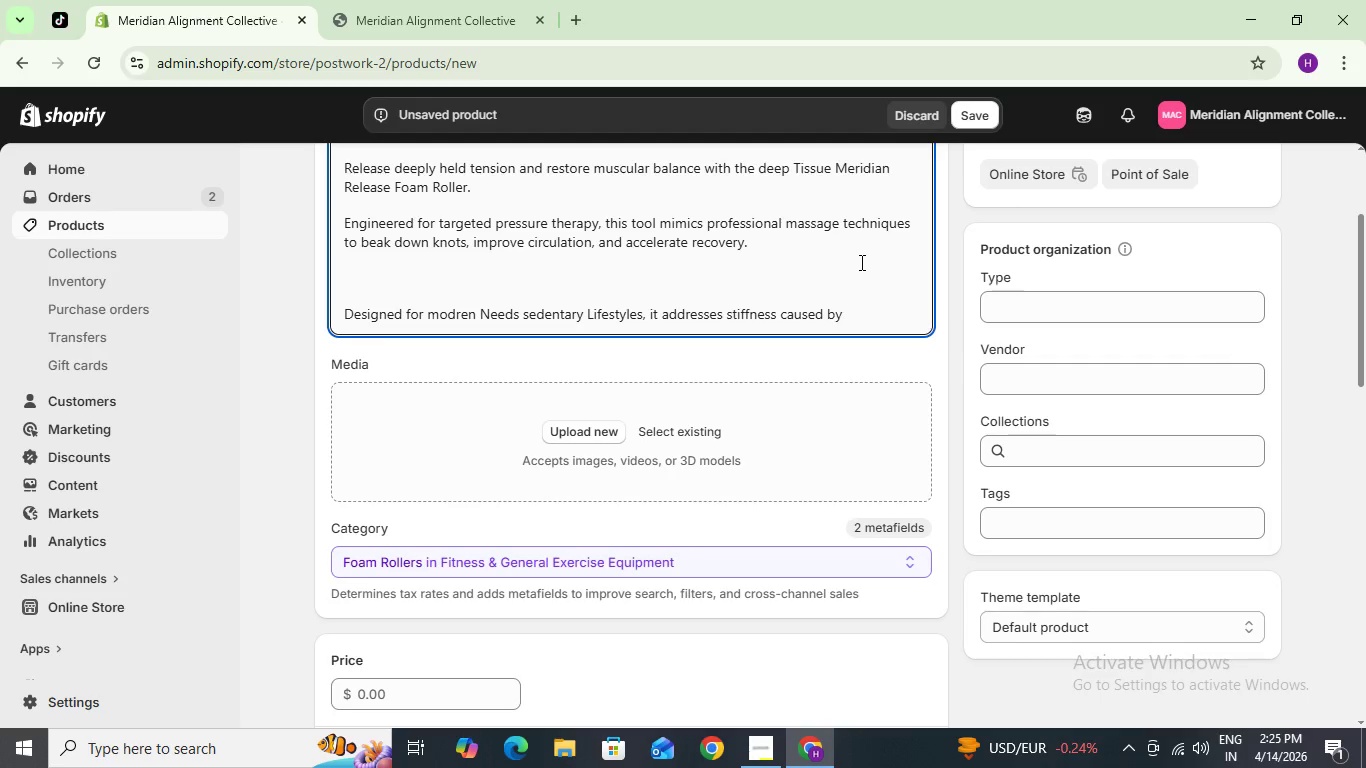 
wait(11.01)
 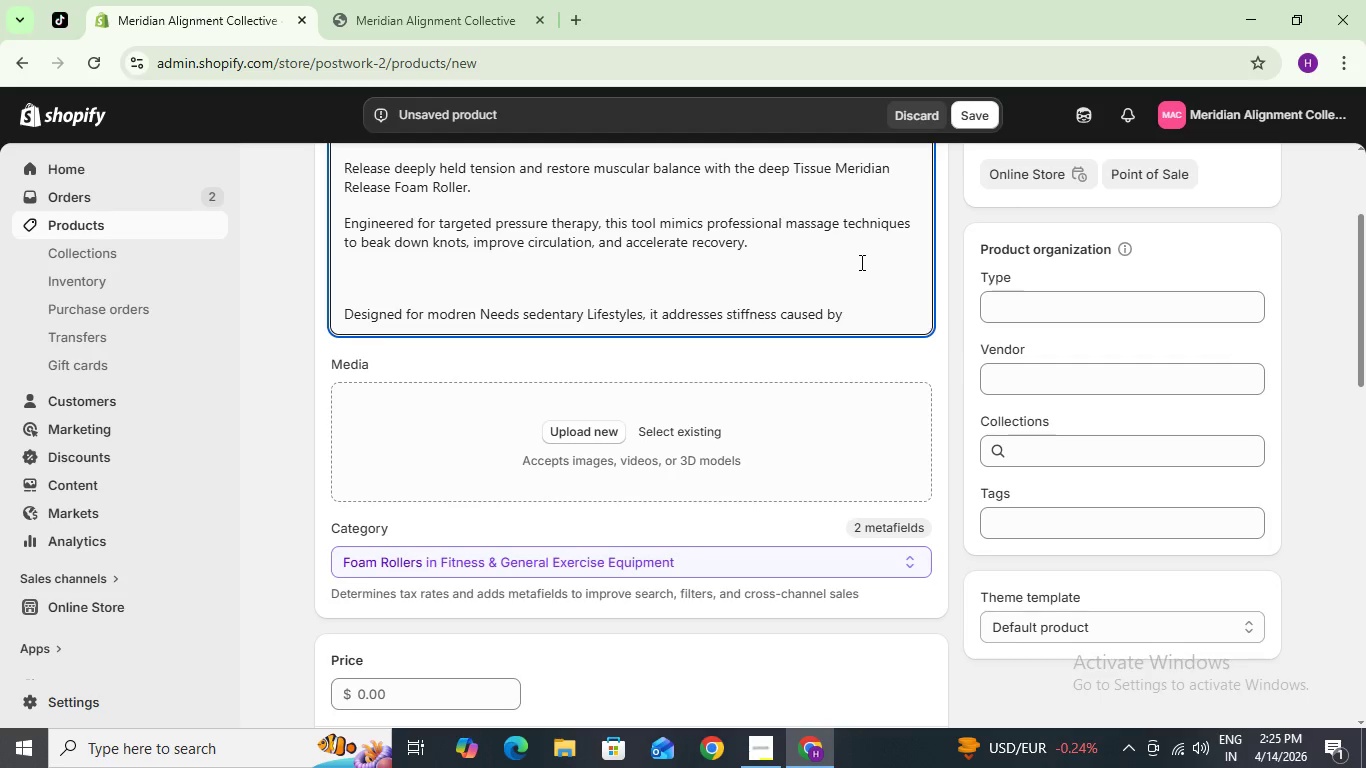 
left_click_drag(start_coordinate=[349, 304], to_coordinate=[443, 304])
 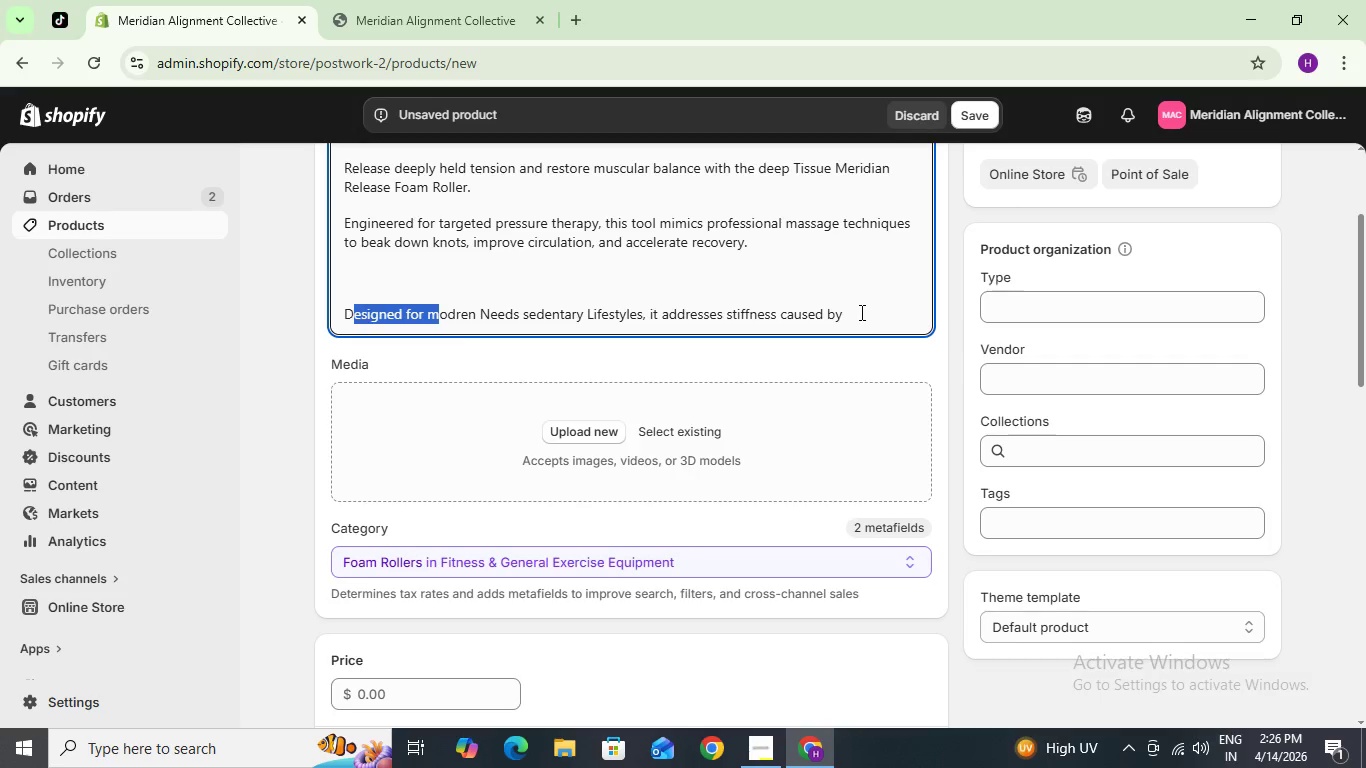 
left_click([859, 312])
 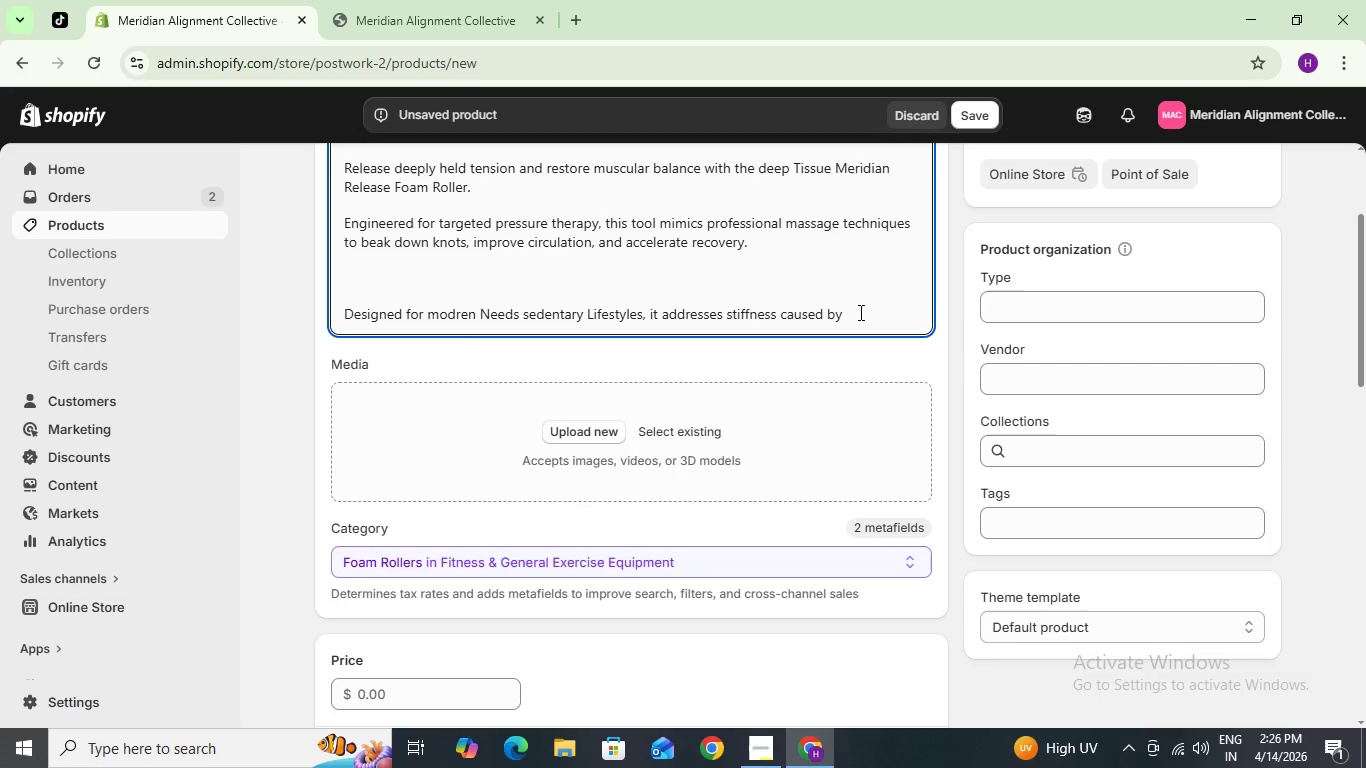 
type(prolon)
 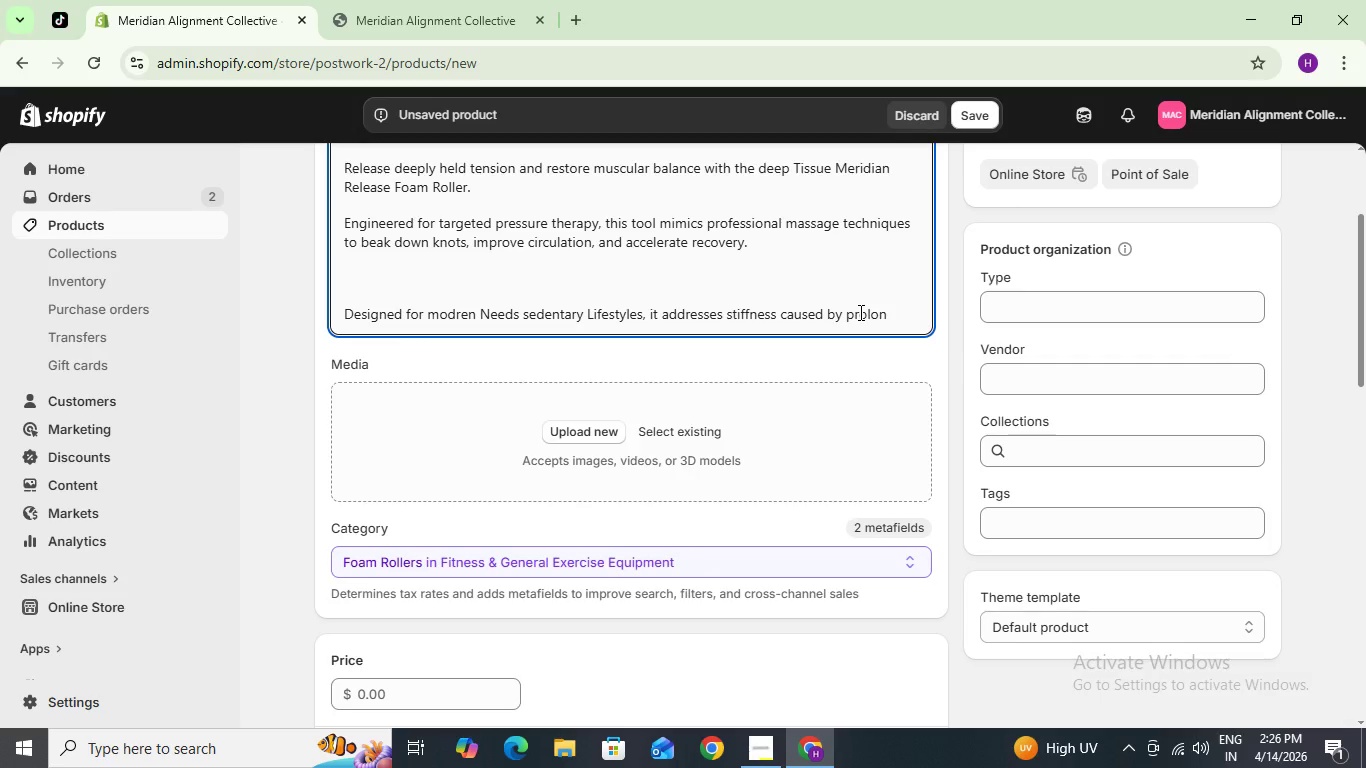 
type(ges sitting)
 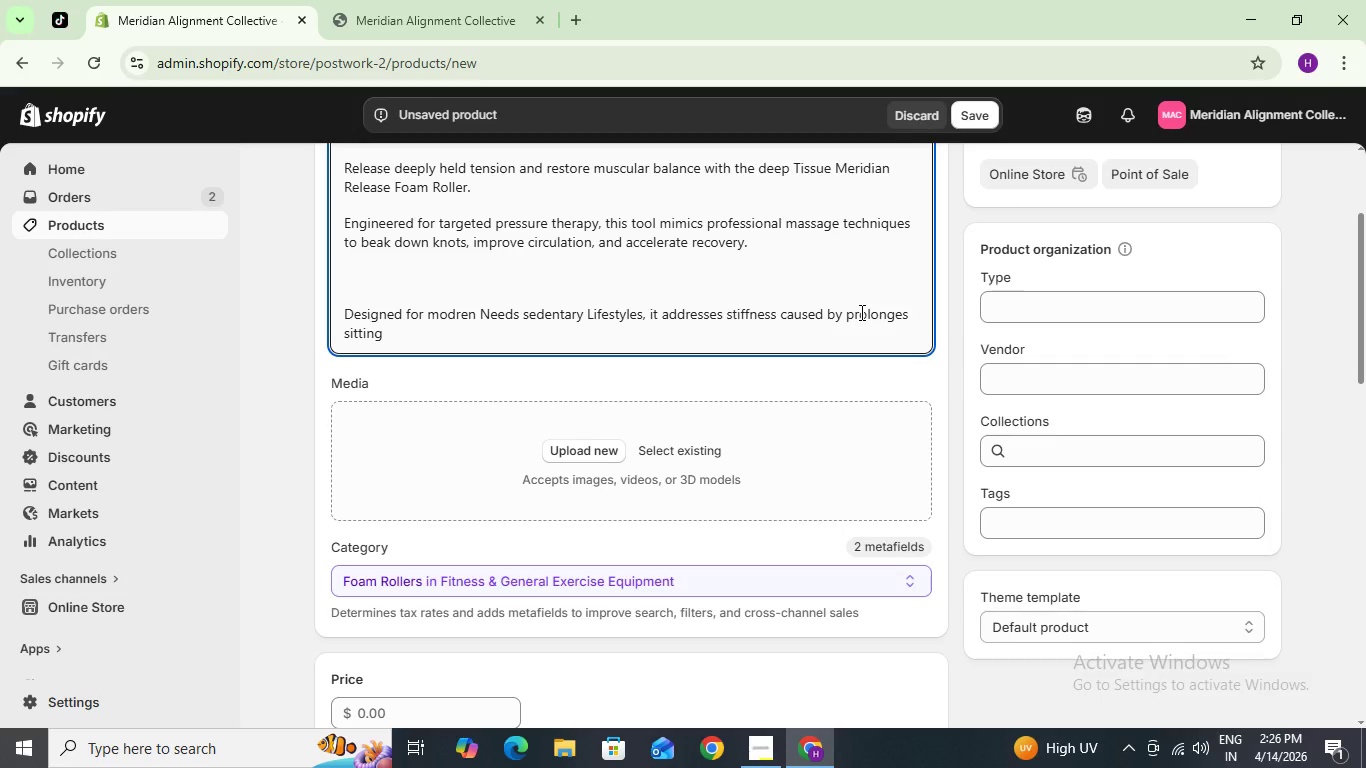 
key(Space)
 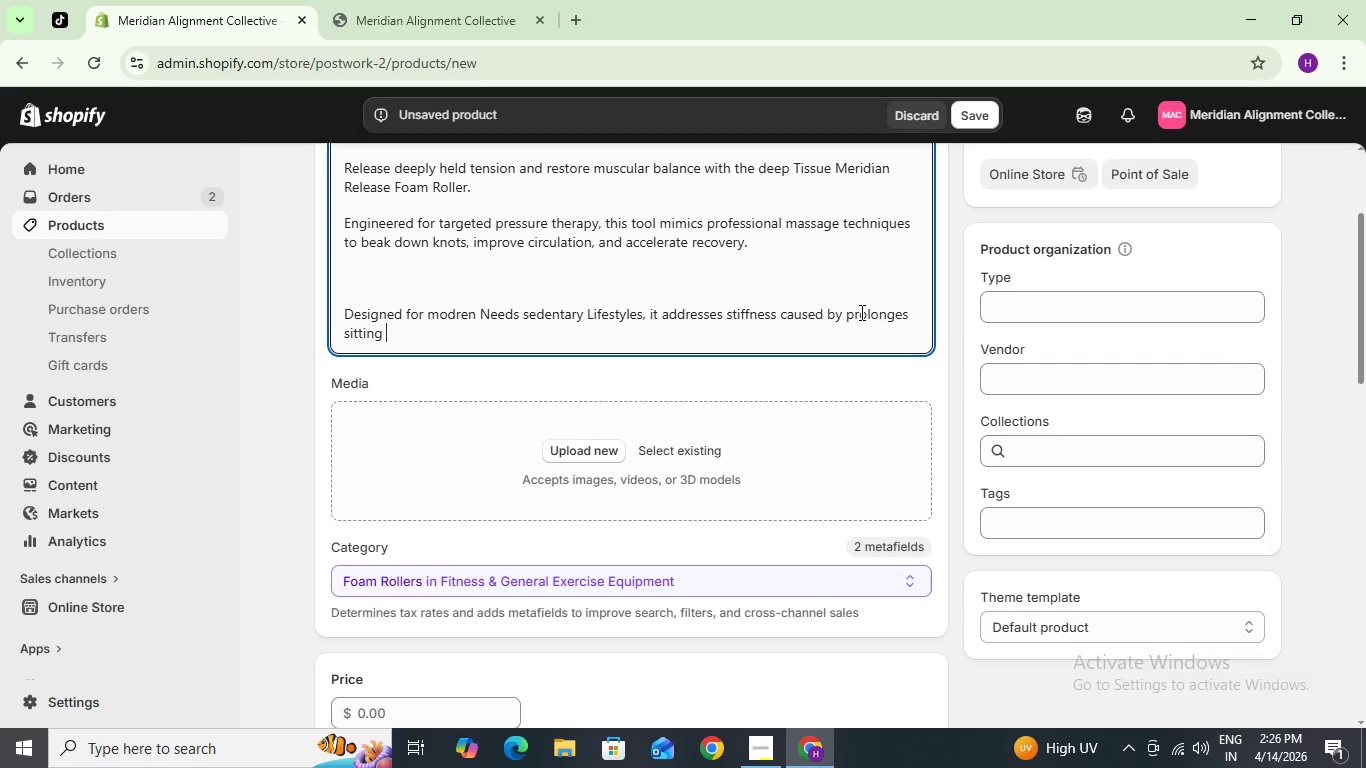 
key(CapsLock)
 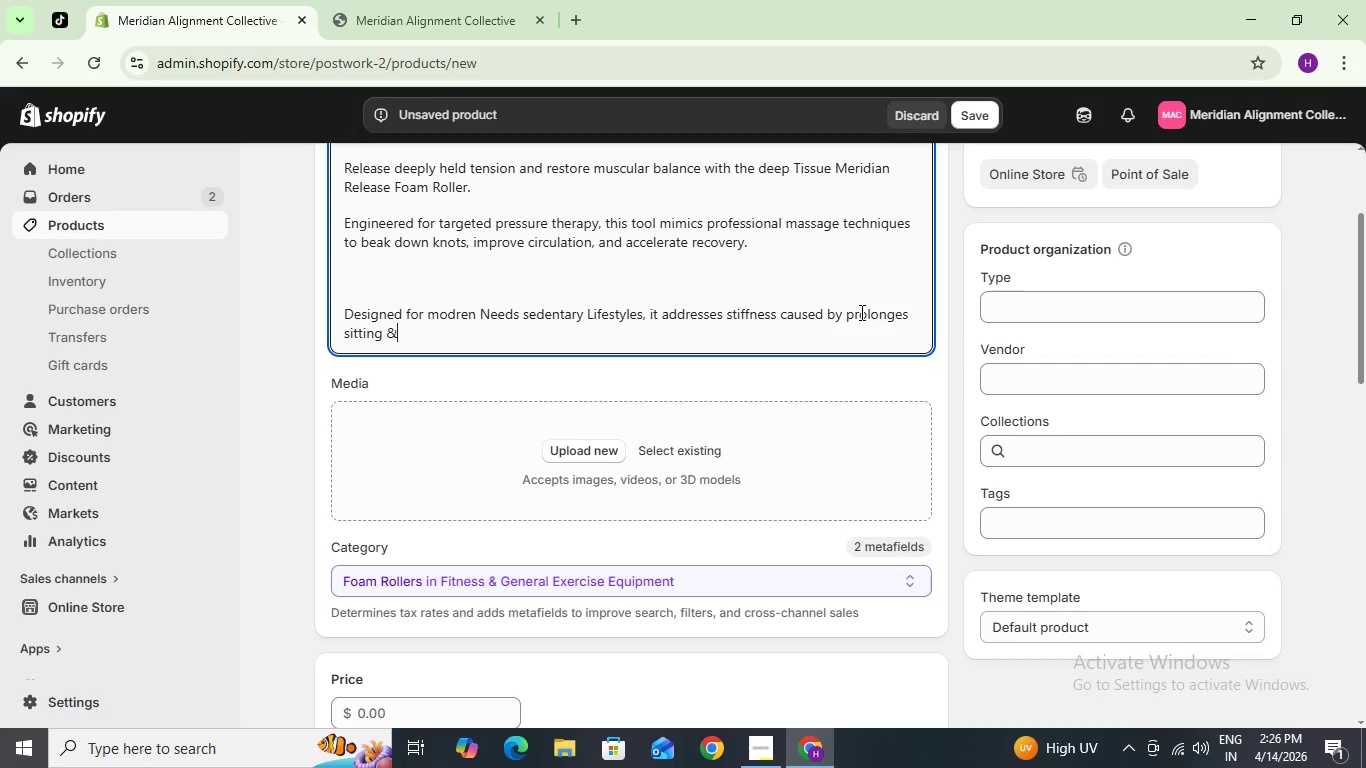 
key(Shift+ShiftLeft)
 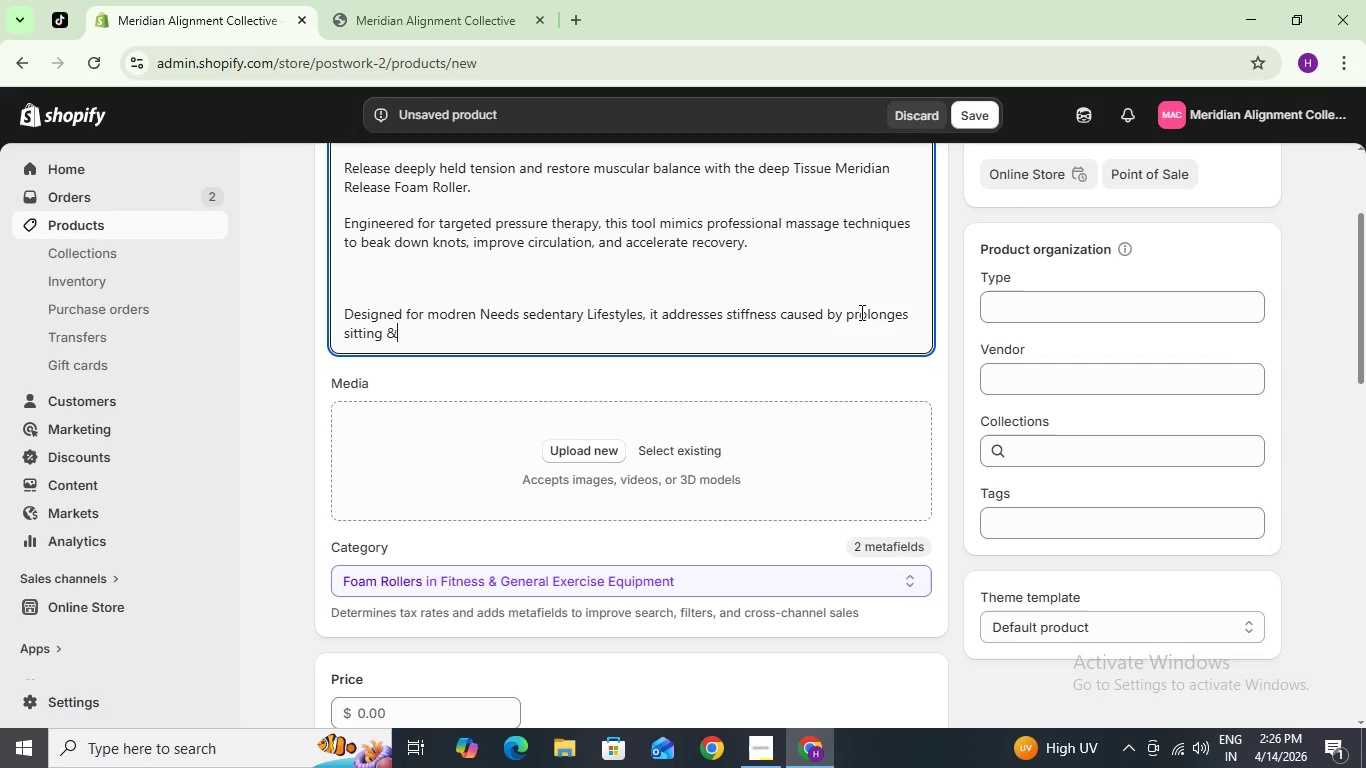 
key(Shift+7)
 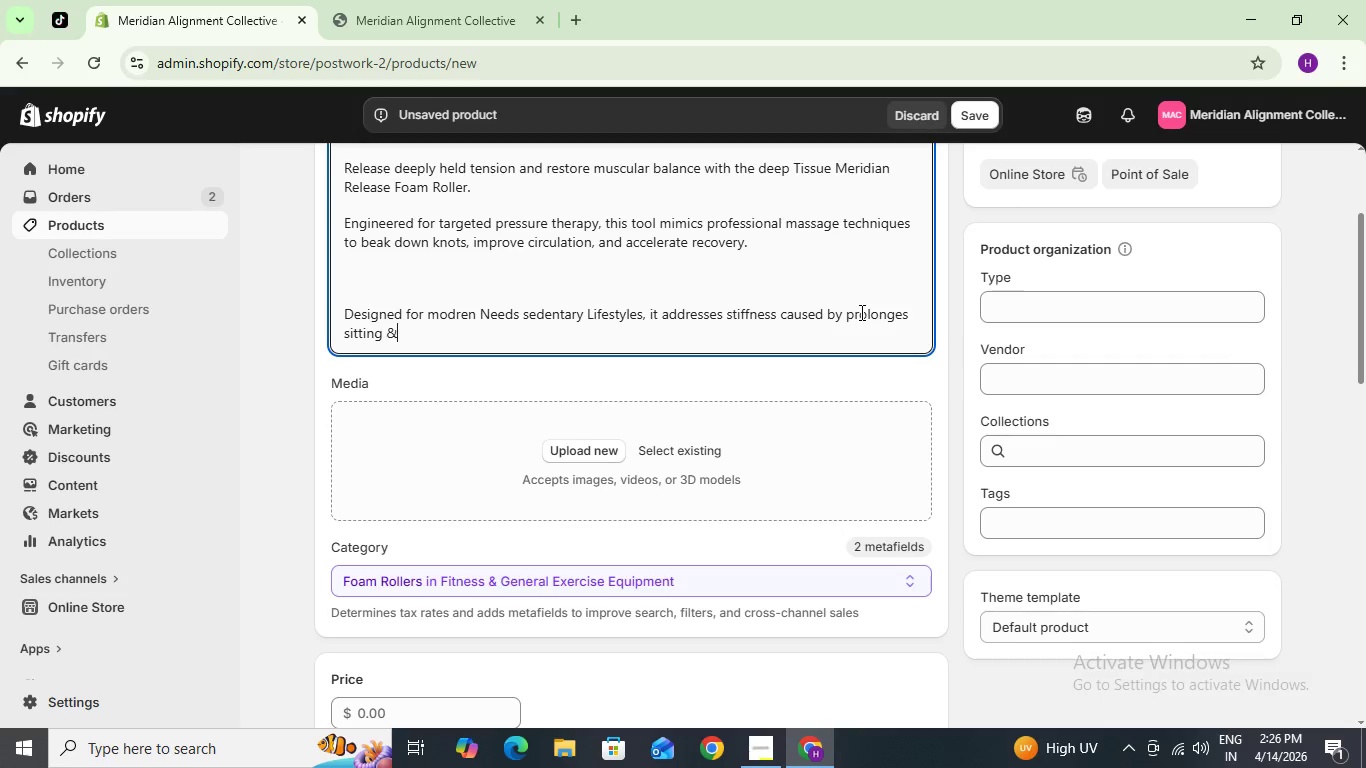 
key(Space)
 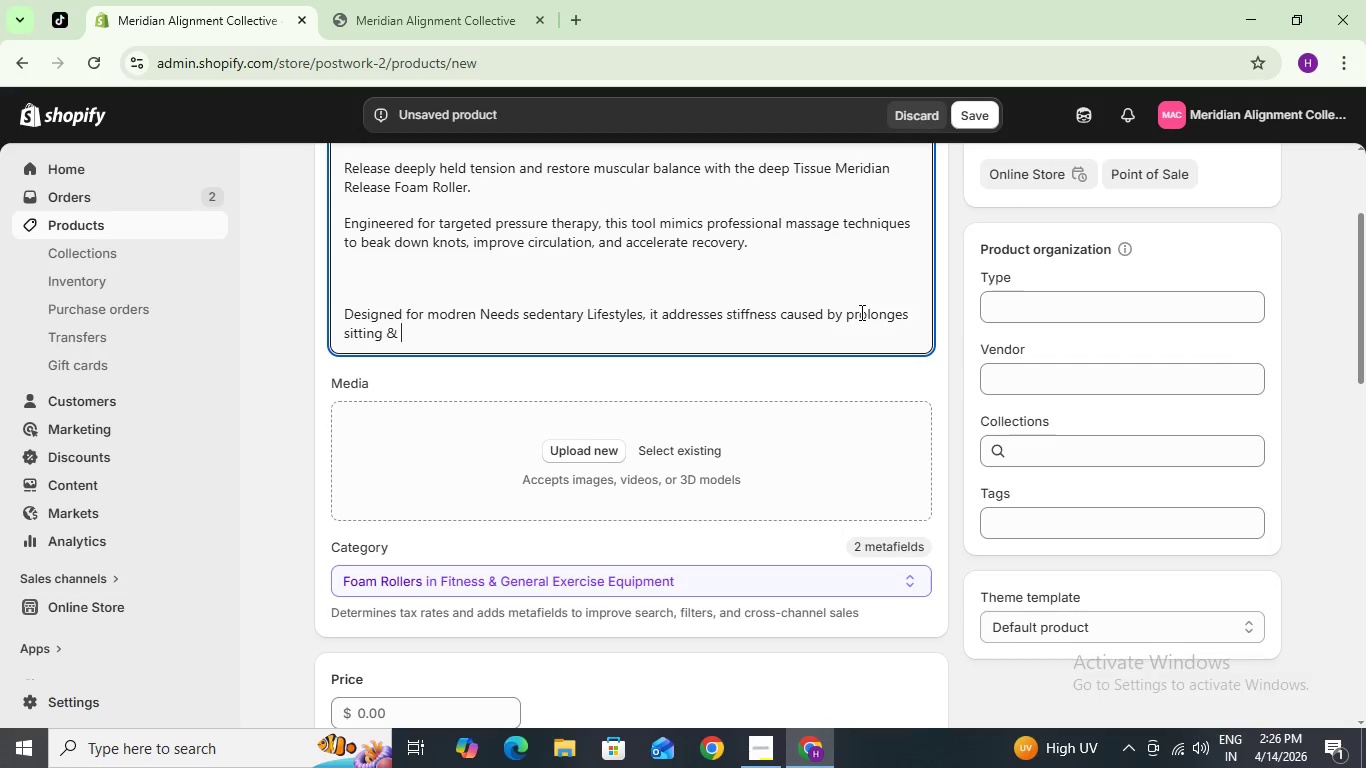 
type(L)
key(Backspace)
type(limmi)
key(Backspace)
key(Backspace)
key(Backspace)
key(Backspace)
key(Backspace)
key(Backspace)
type( LIMITED MOVEMENT )
 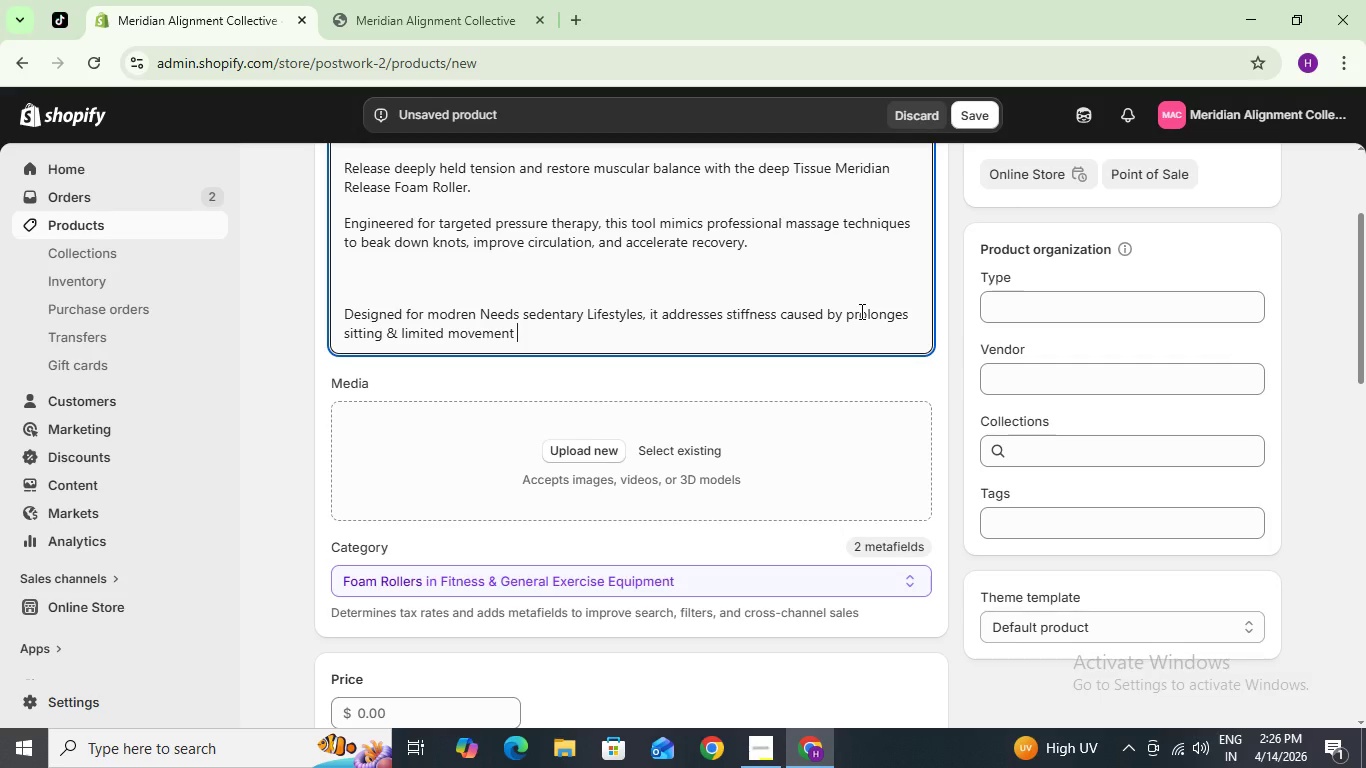 
wait(9.33)
 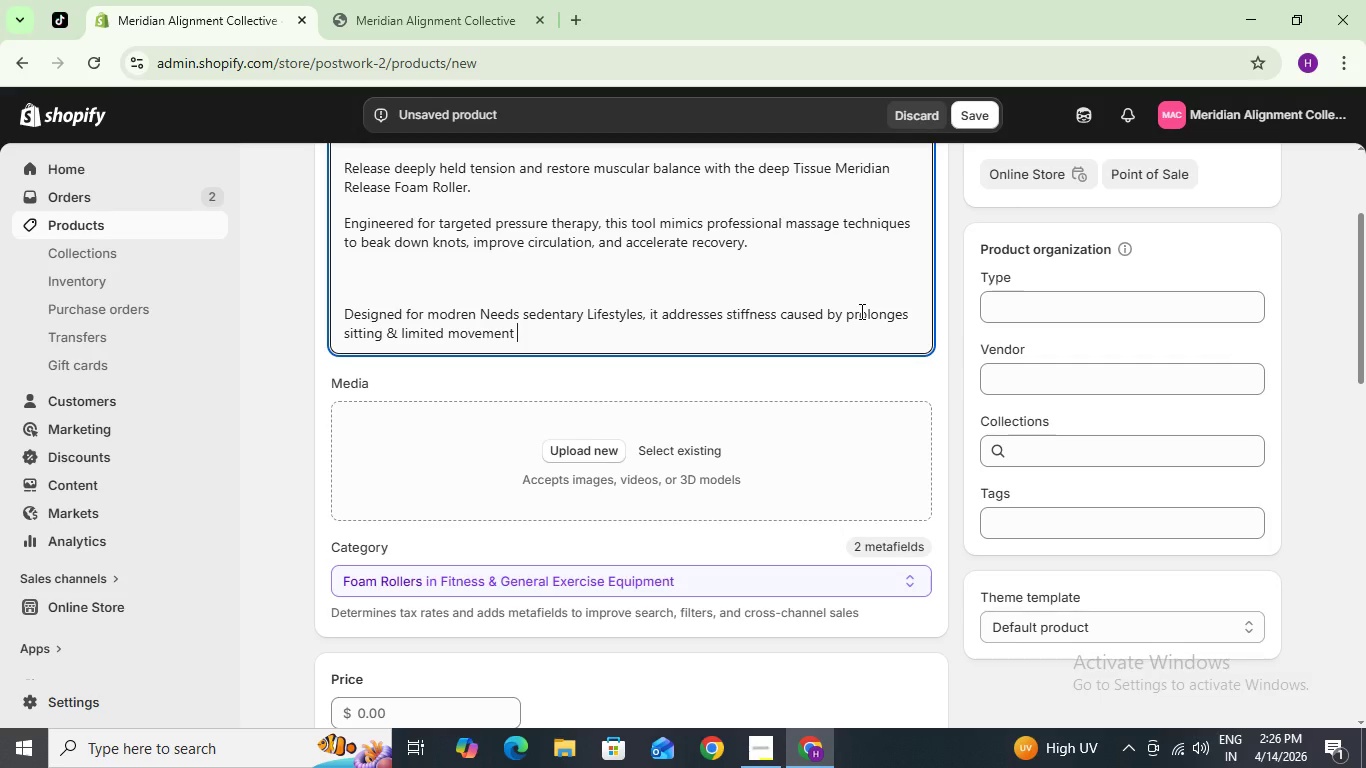 
type(.)
key(Backspace)
key(Backspace)
type(. By applying controlled pressure along key muscle groups, it stimulates meridian pathways and encourages optimal energy flow throughout the body.)
 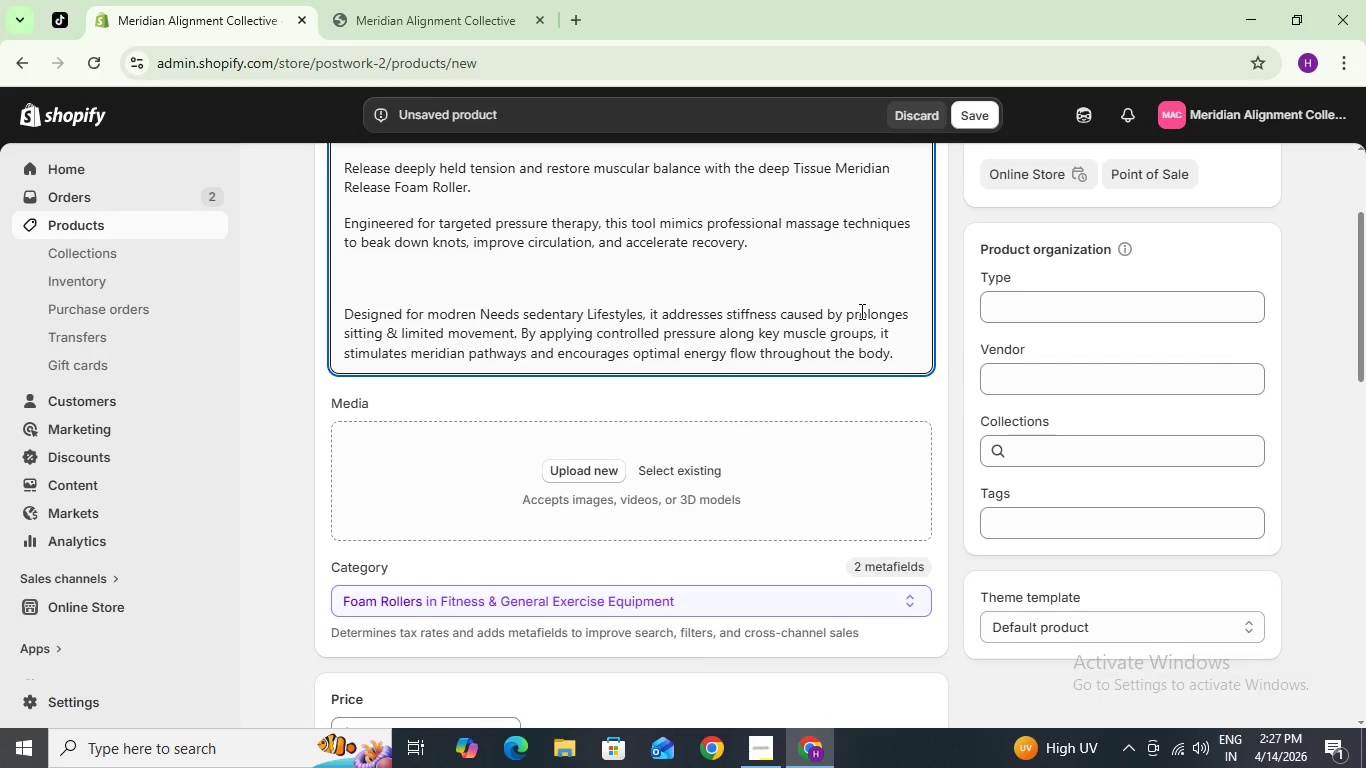 
key(Enter)
 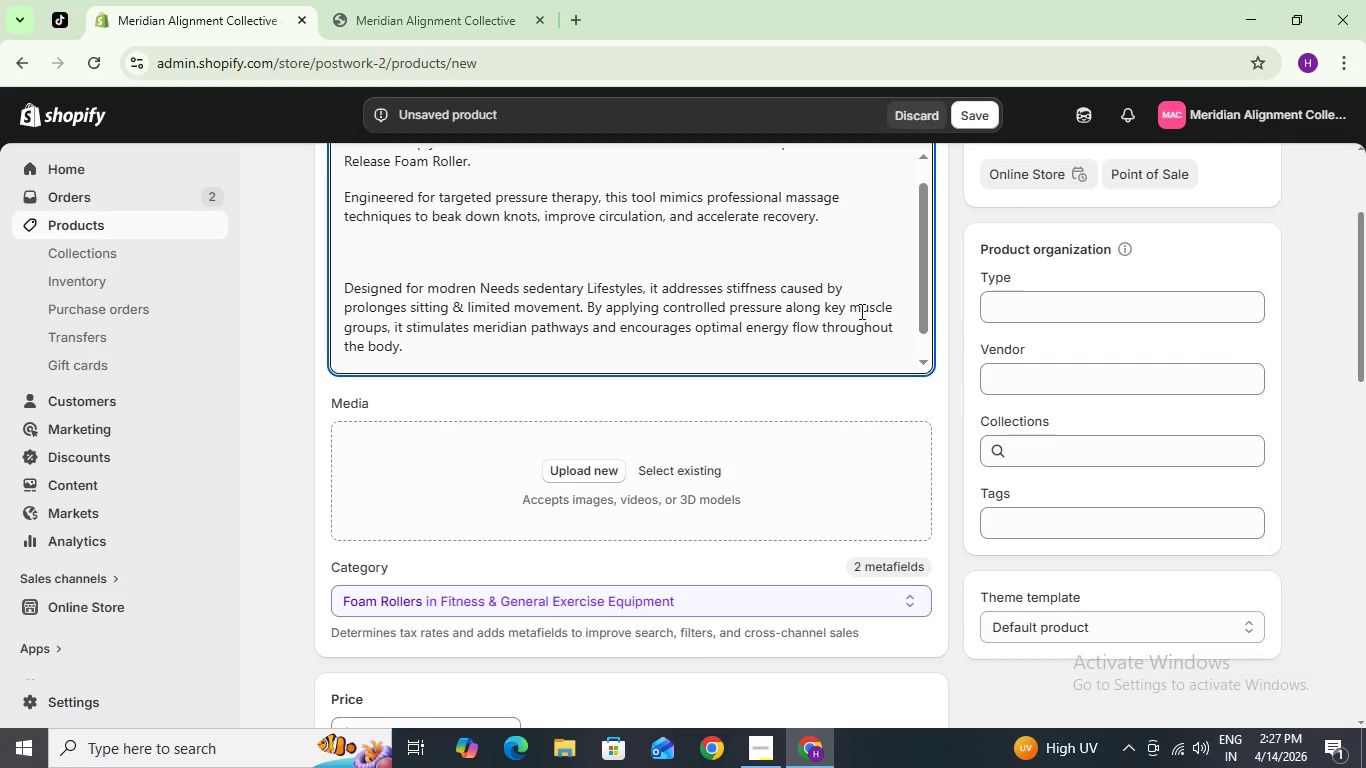 
key(Enter)
 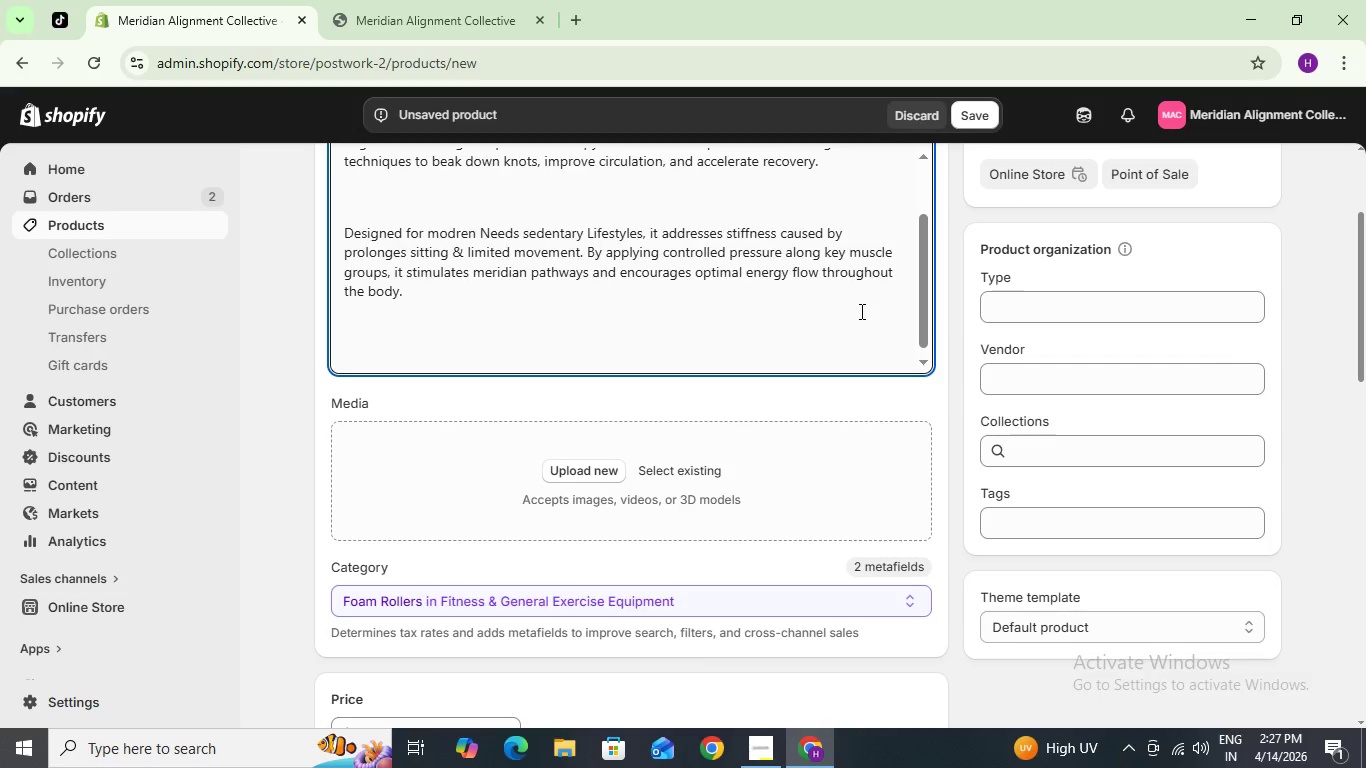 
key(Backspace)
type(R)
key(Backspace)
type(Whether )
 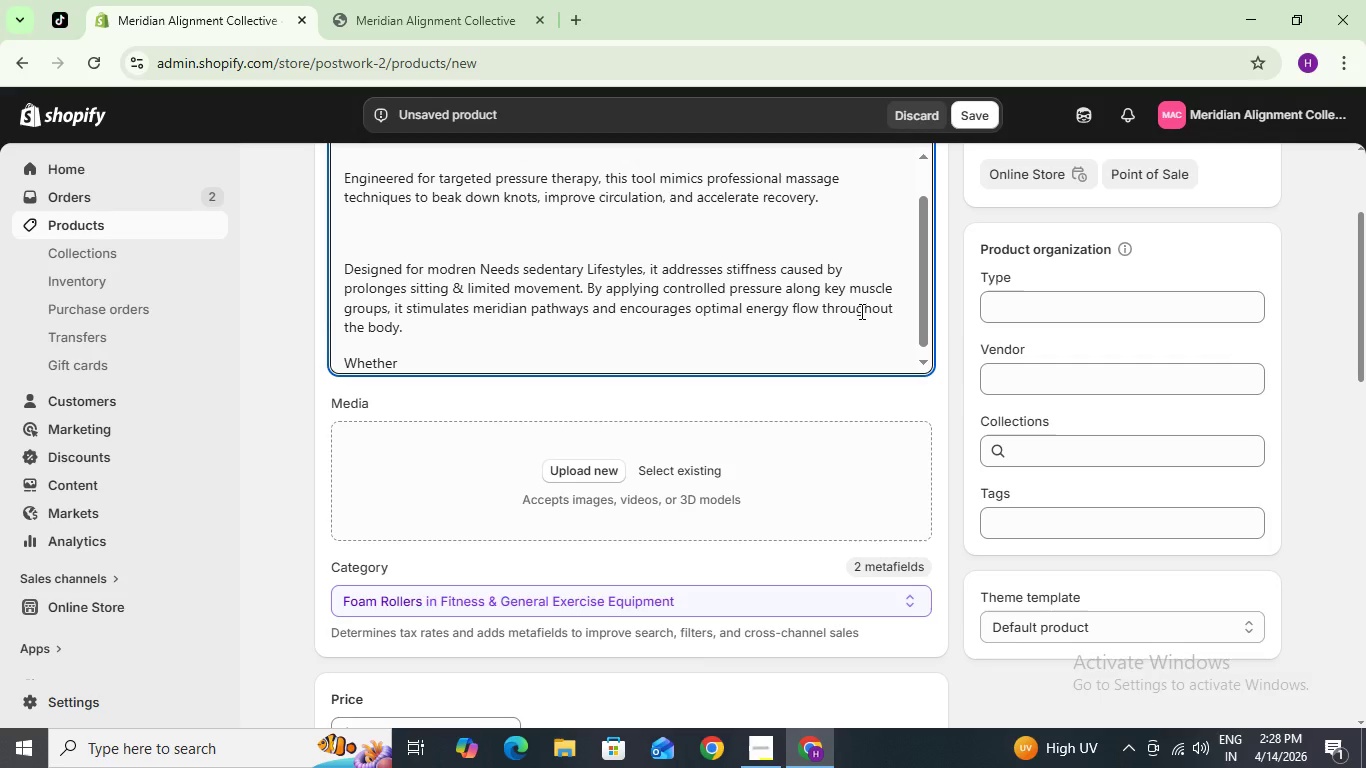 
type(you're f)
key(Backspace)
type(dr)
key(Backspace)
type(r)
key(Backspace)
type(ecompresssing after a long woekday or preparing your body for peak permo)
key(Backspace)
key(Backspace)
type(fomance,)
 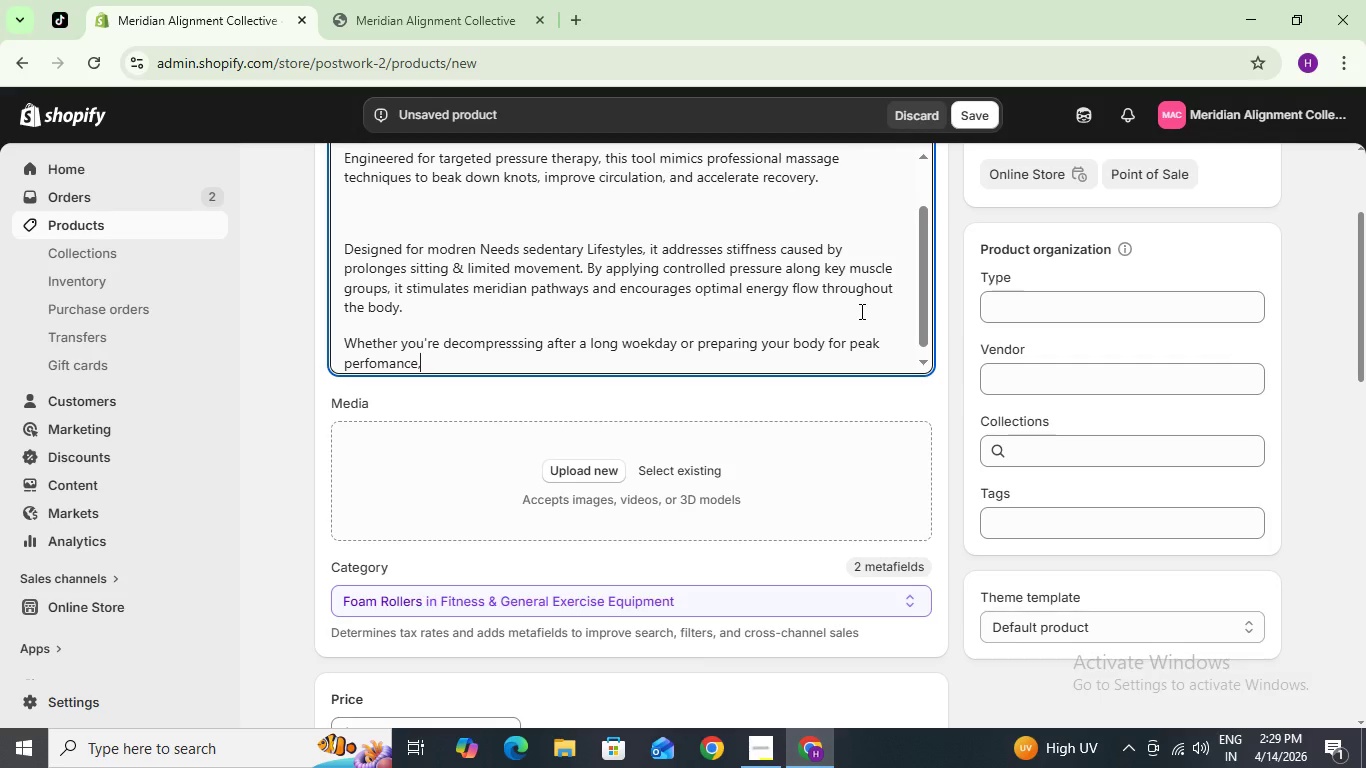 
type( this f)
 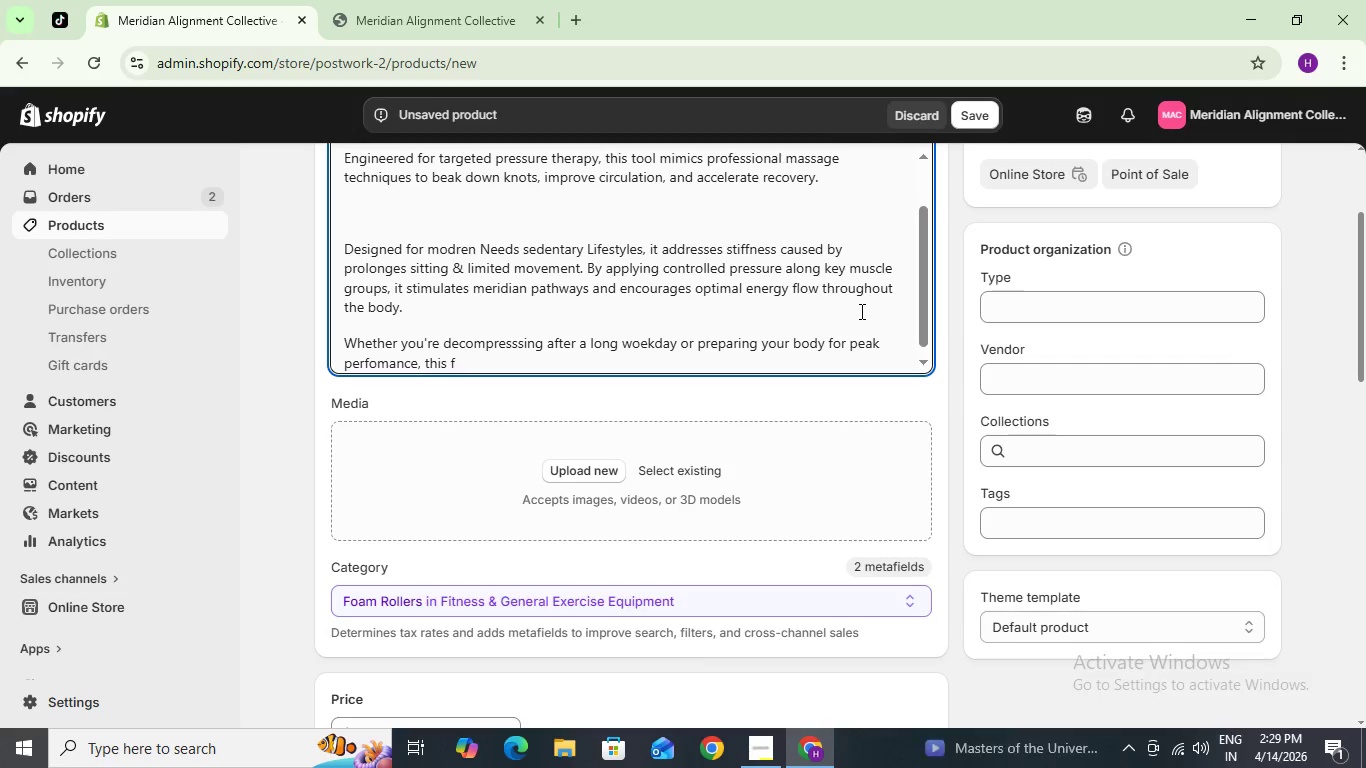 
wait(5.02)
 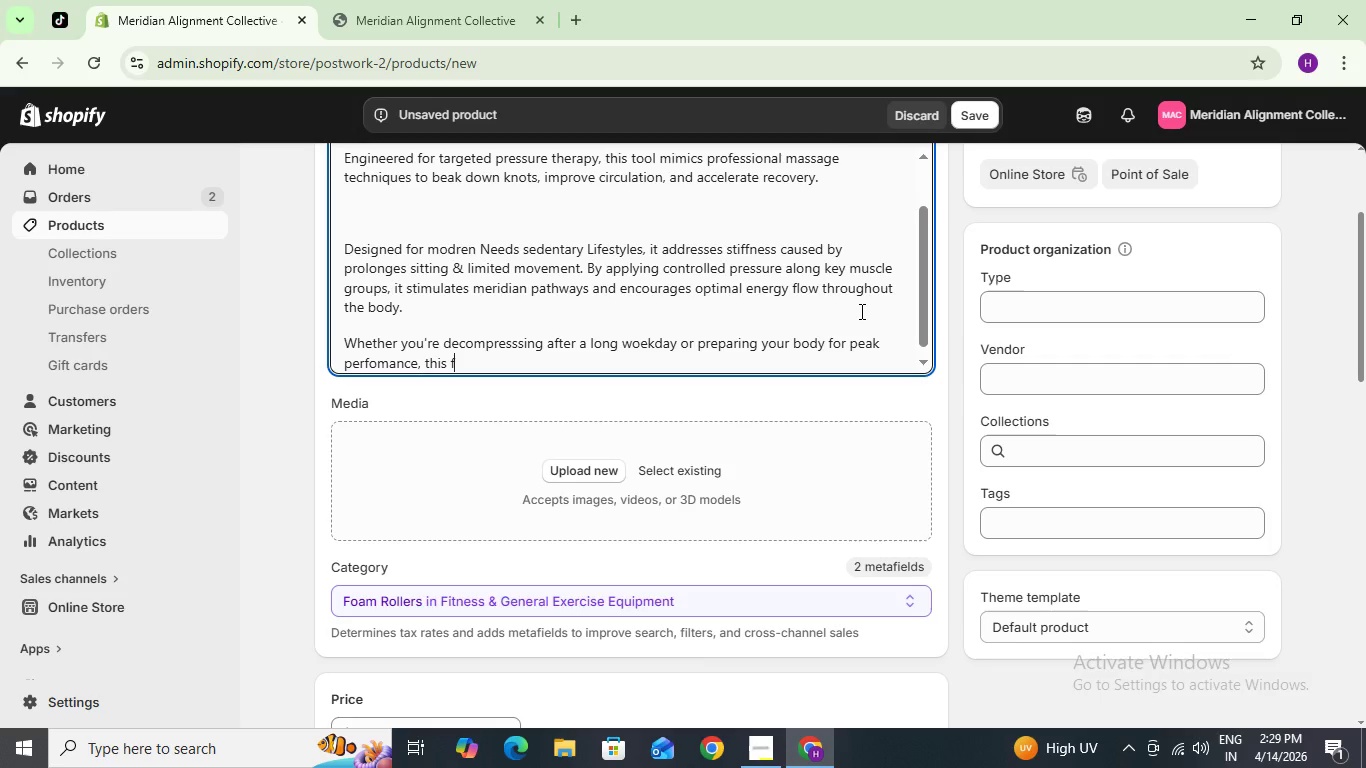 
key(Backspace)
type(is the magic too)
key(Backspace)
key(Backspace)
key(Backspace)
type(rooler that enhances flexibility, improves posture, and support)
 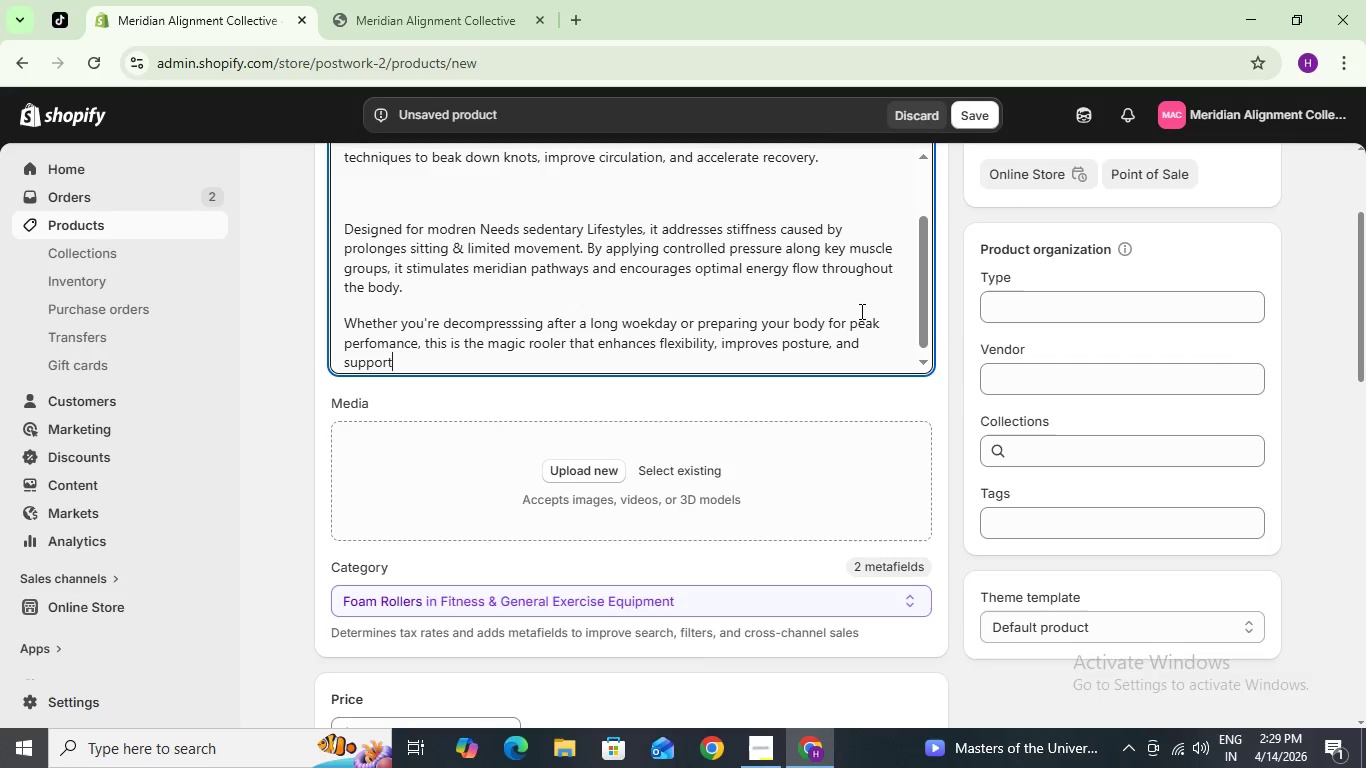 
type(s spinal alignment. Its ergonomic design ensures consistent pressure distribuy)
key(Backspace)
type(tion, allowing you to safely and effectively target a)
key(Backspace)
type(sore areas.)
 